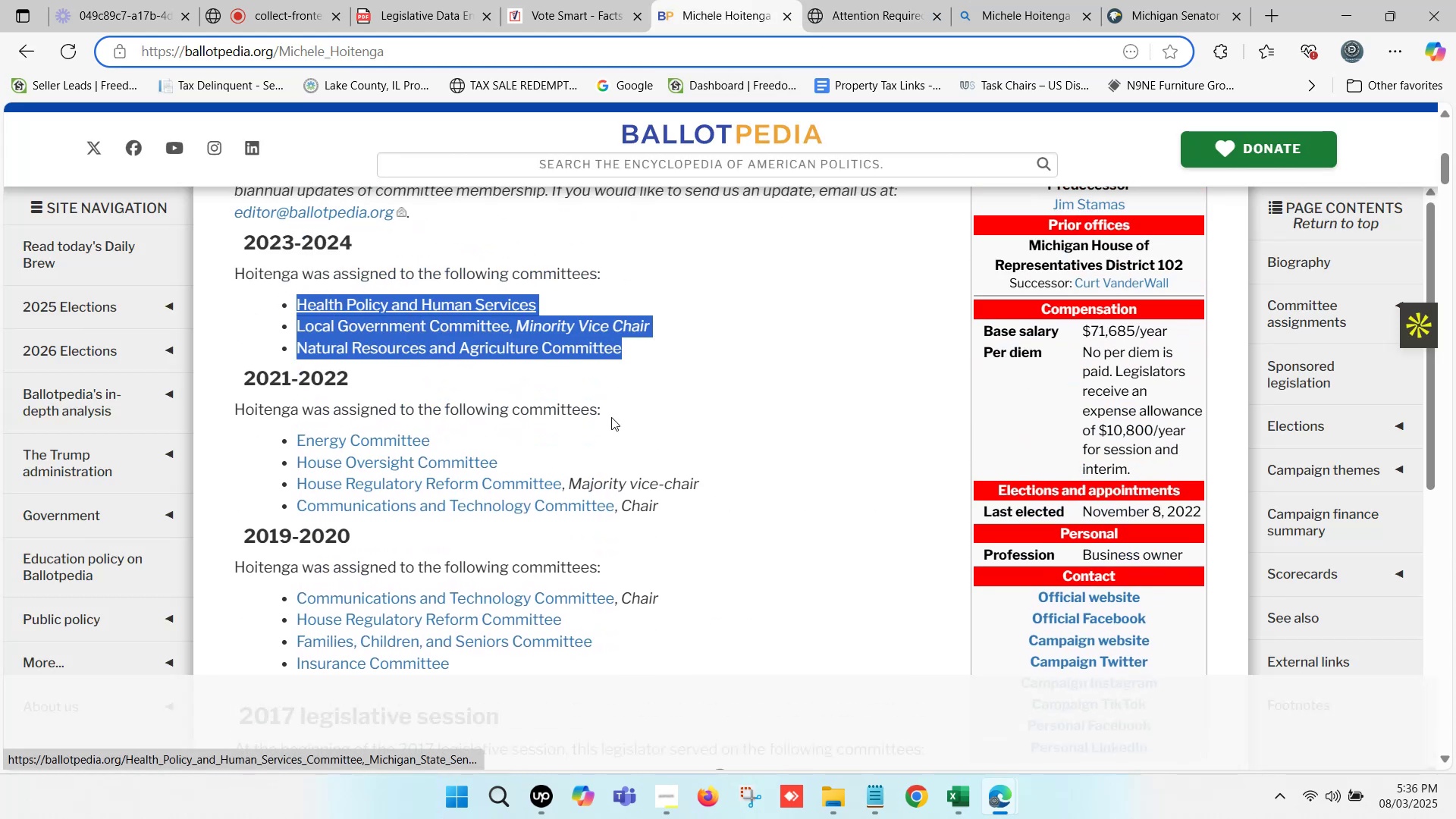 
key(Control+C)
 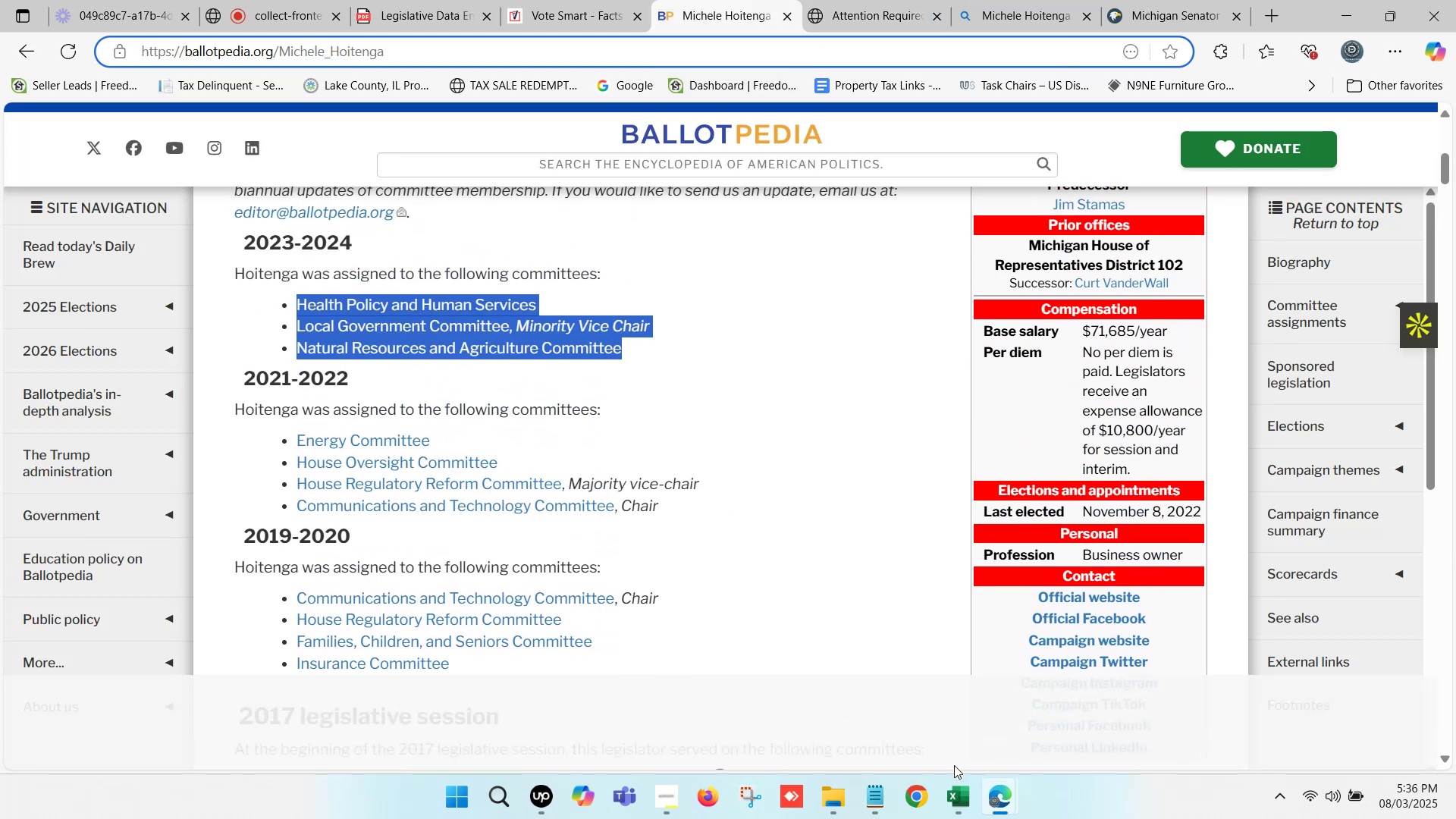 
left_click([962, 789])
 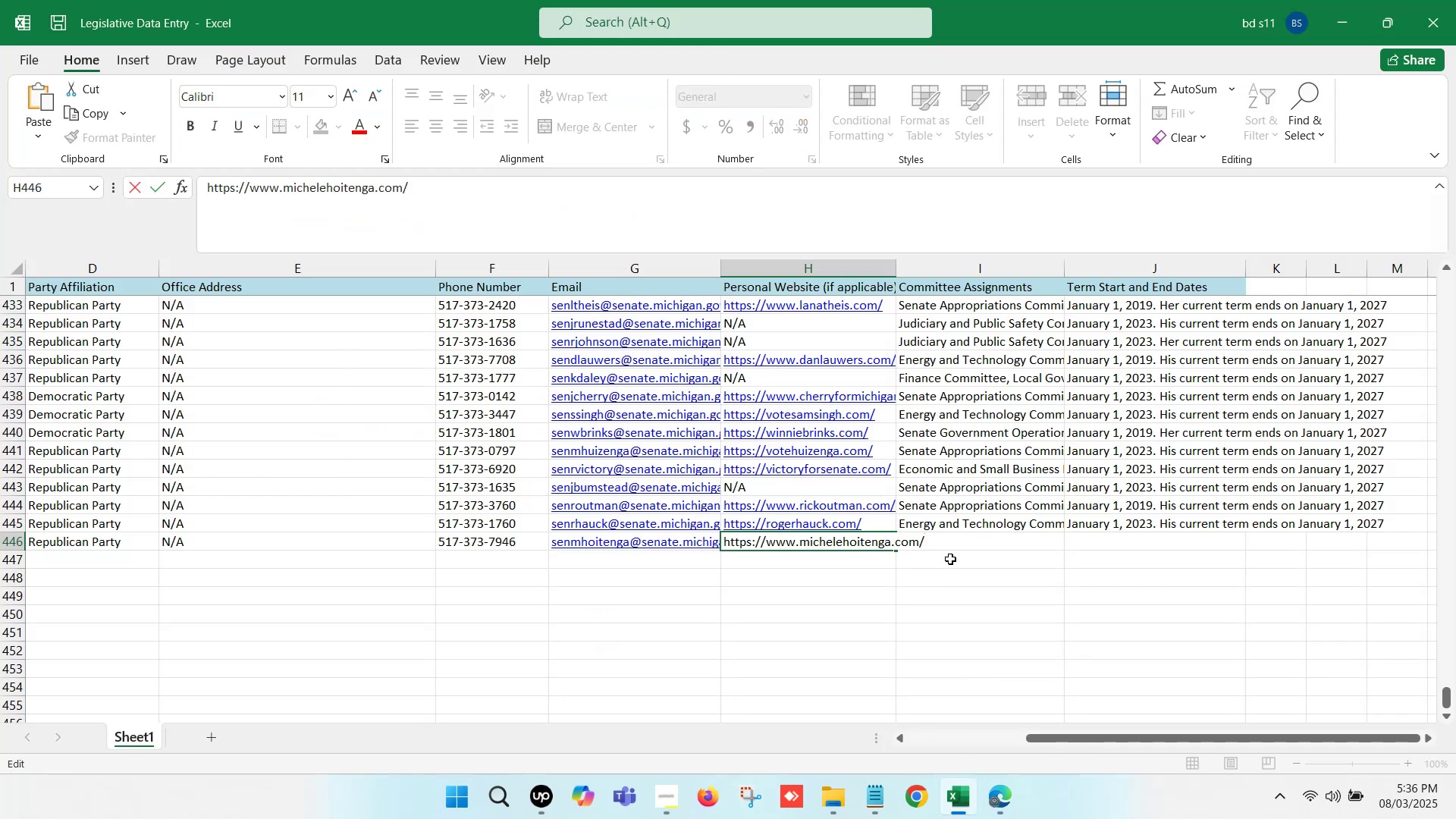 
left_click([941, 543])
 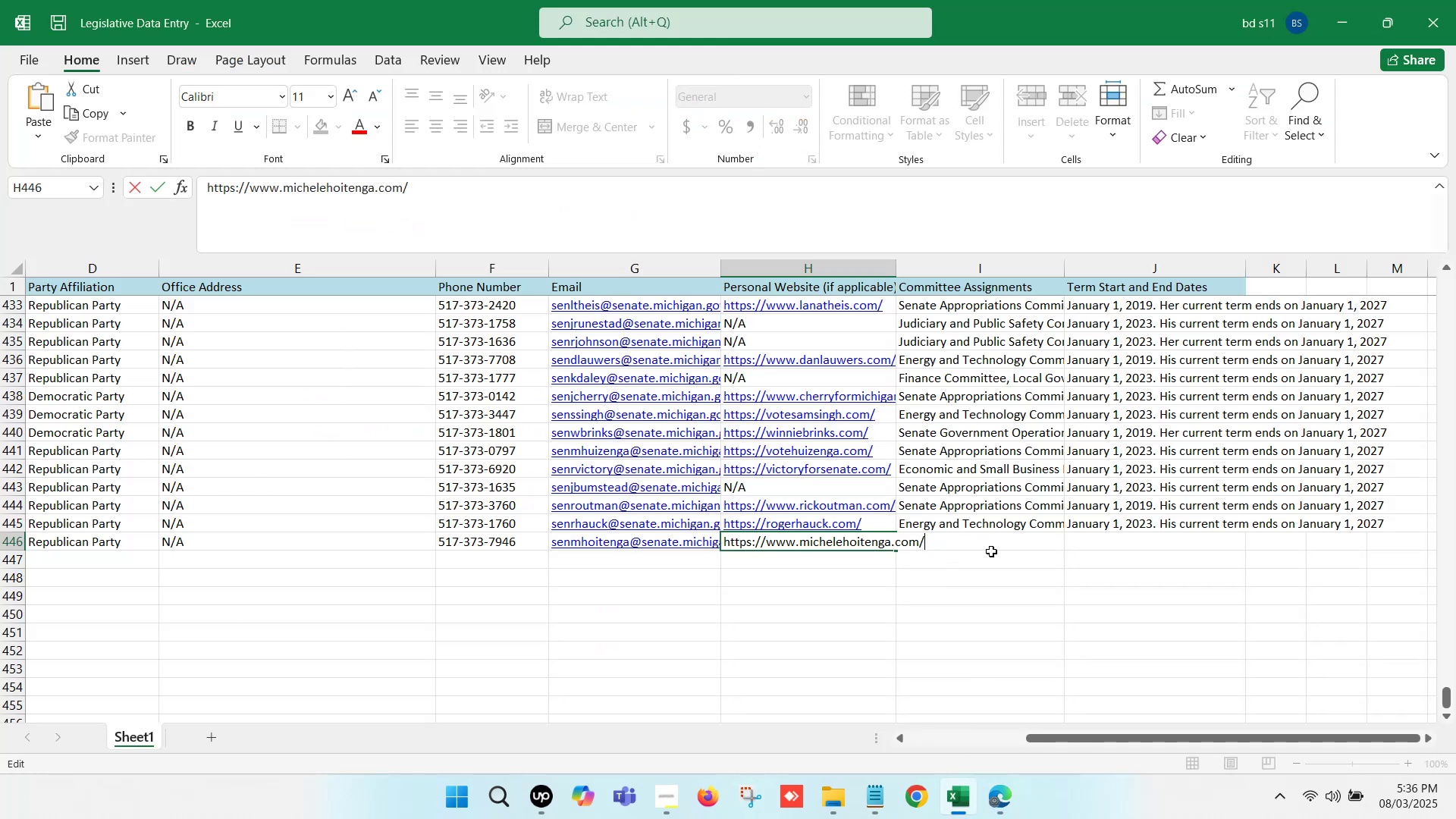 
left_click([1024, 568])
 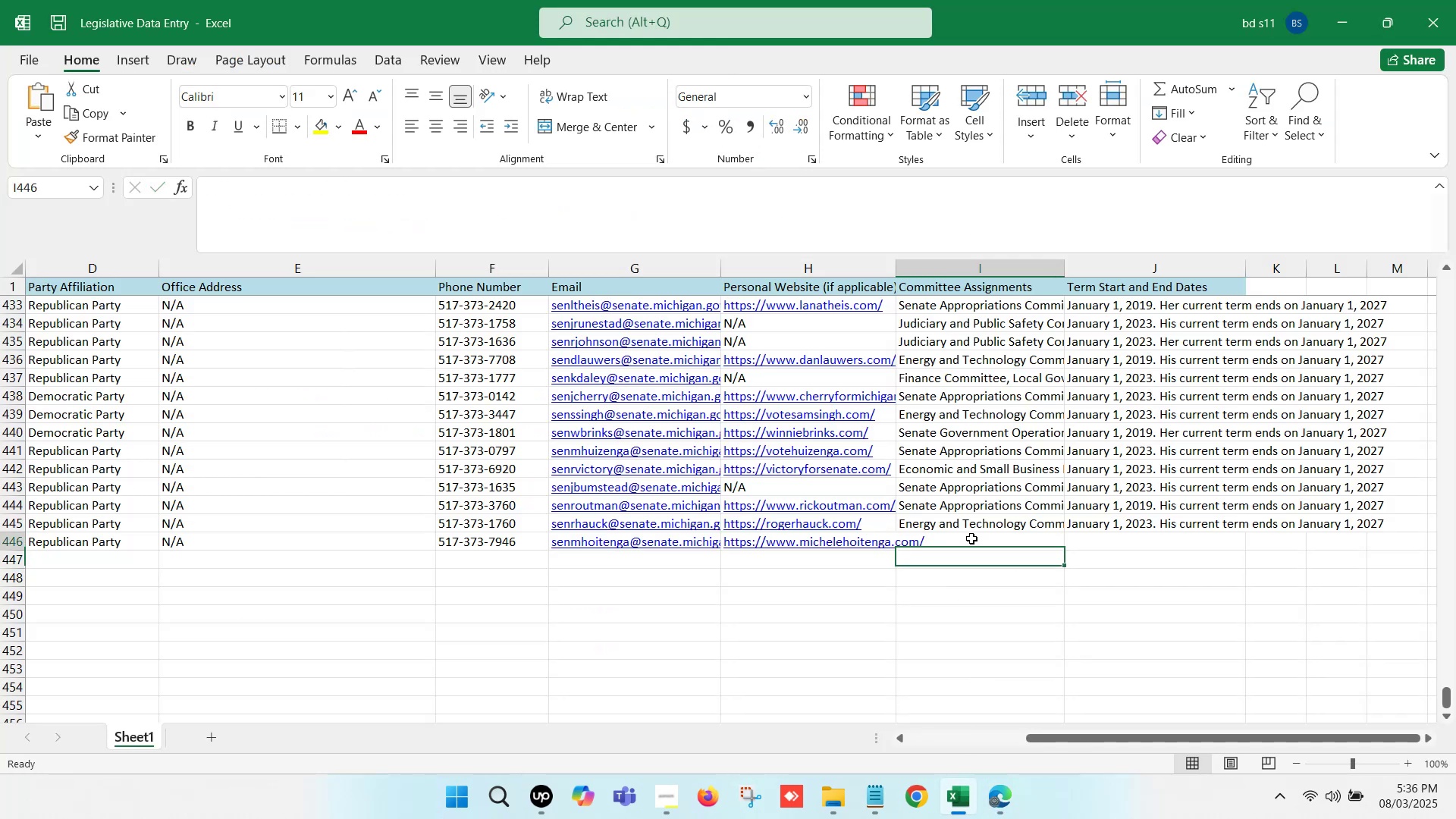 
double_click([971, 538])
 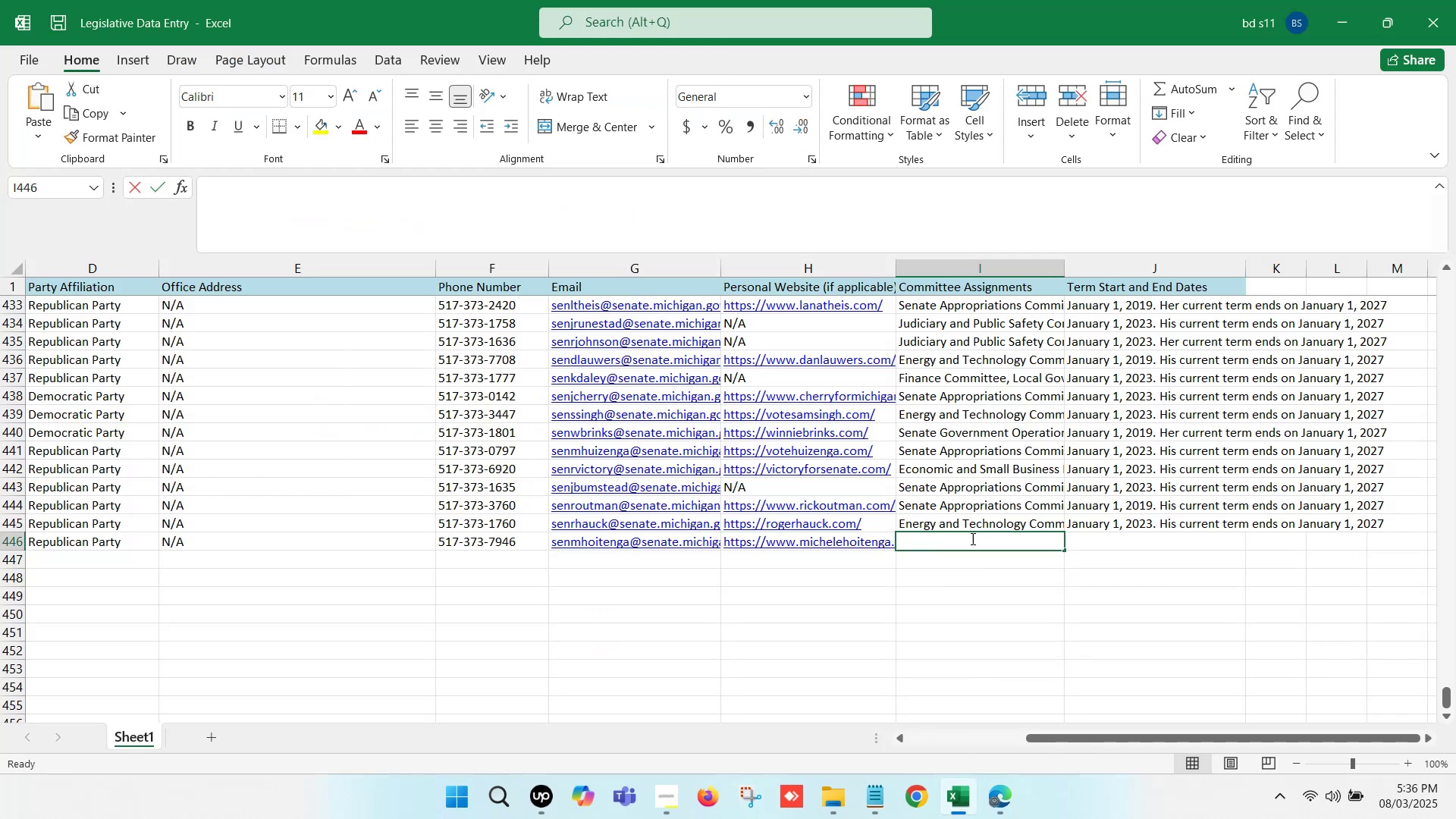 
key(Control+ControlLeft)
 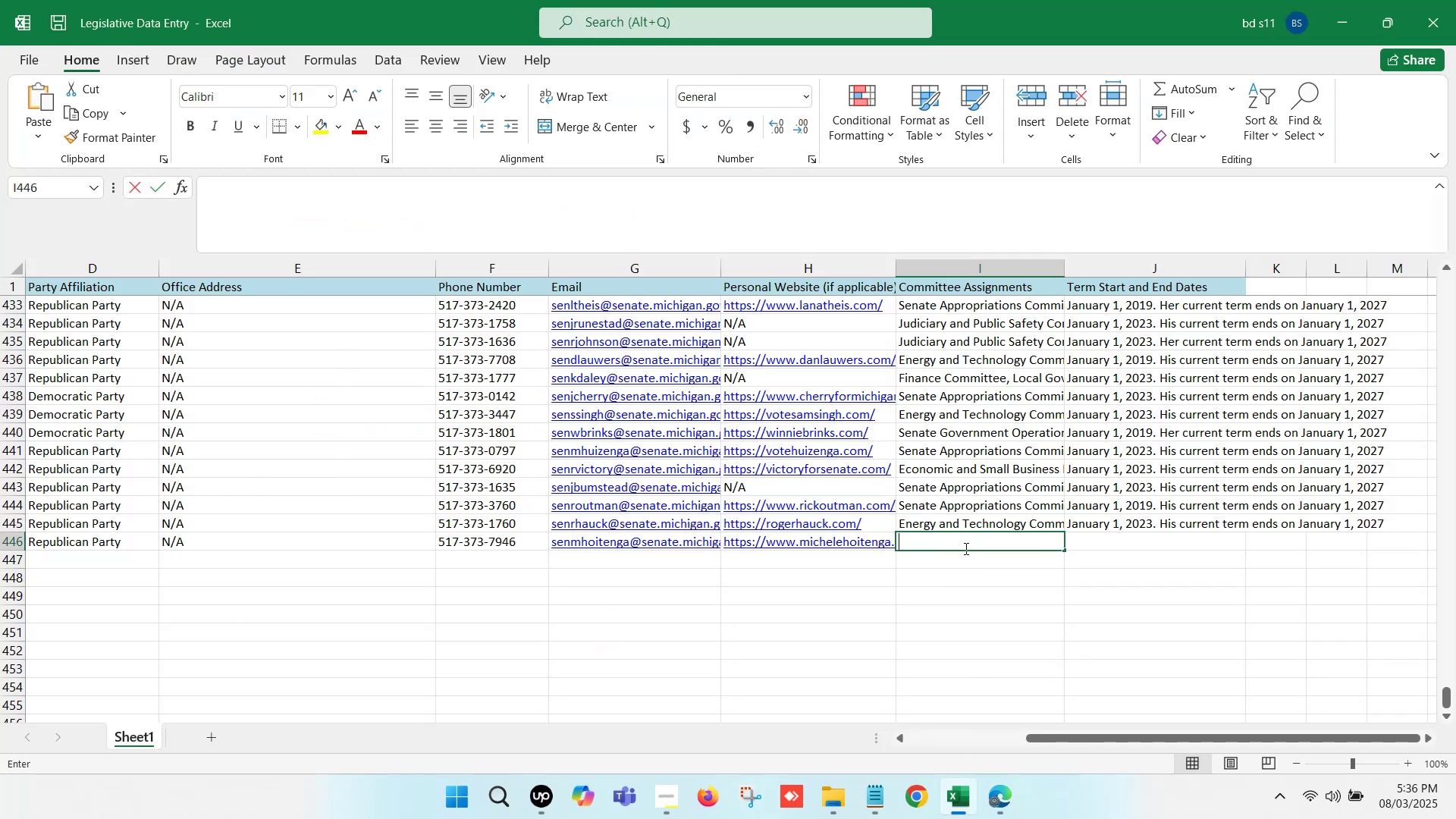 
key(Control+V)
 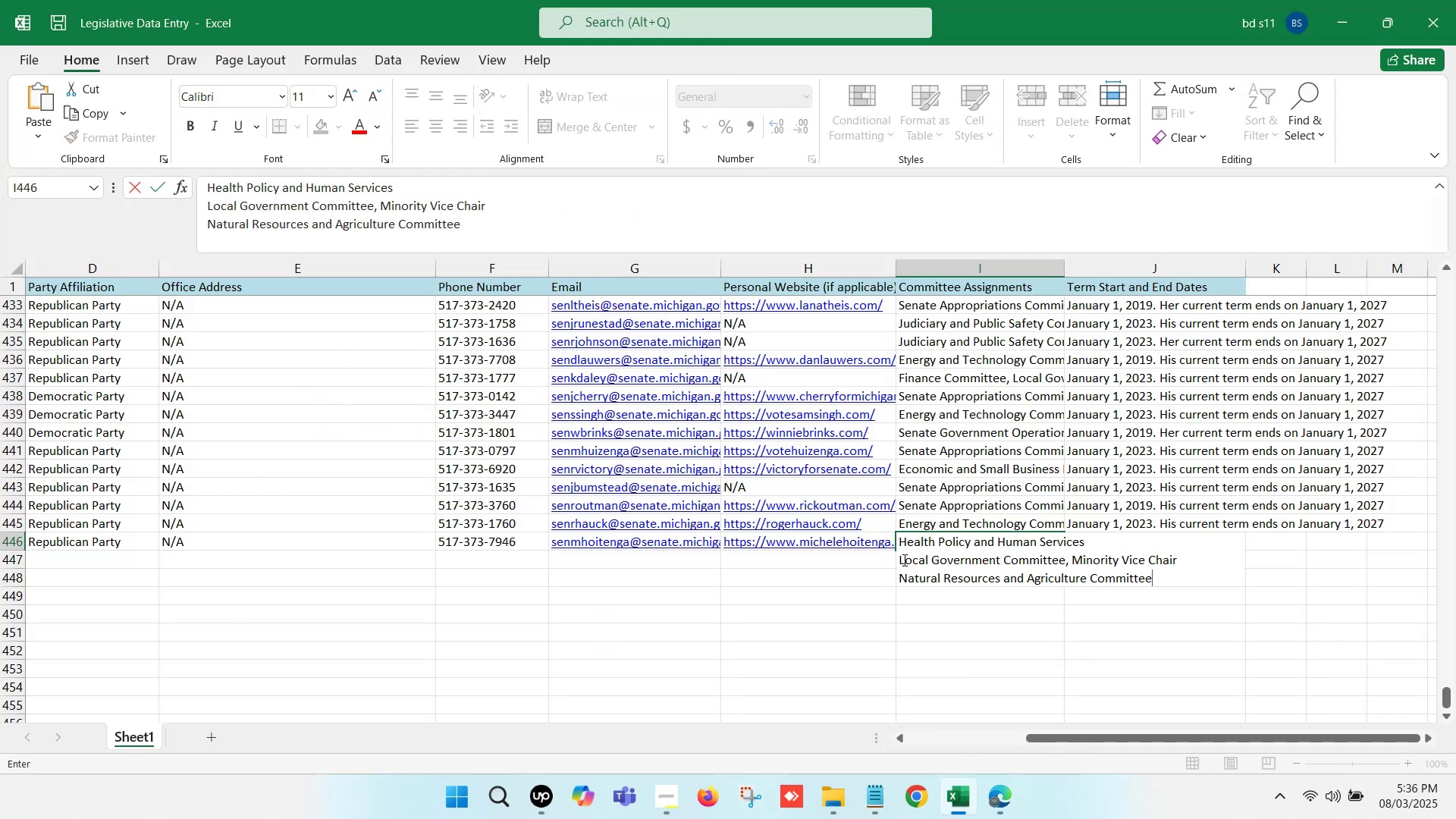 
left_click([902, 559])
 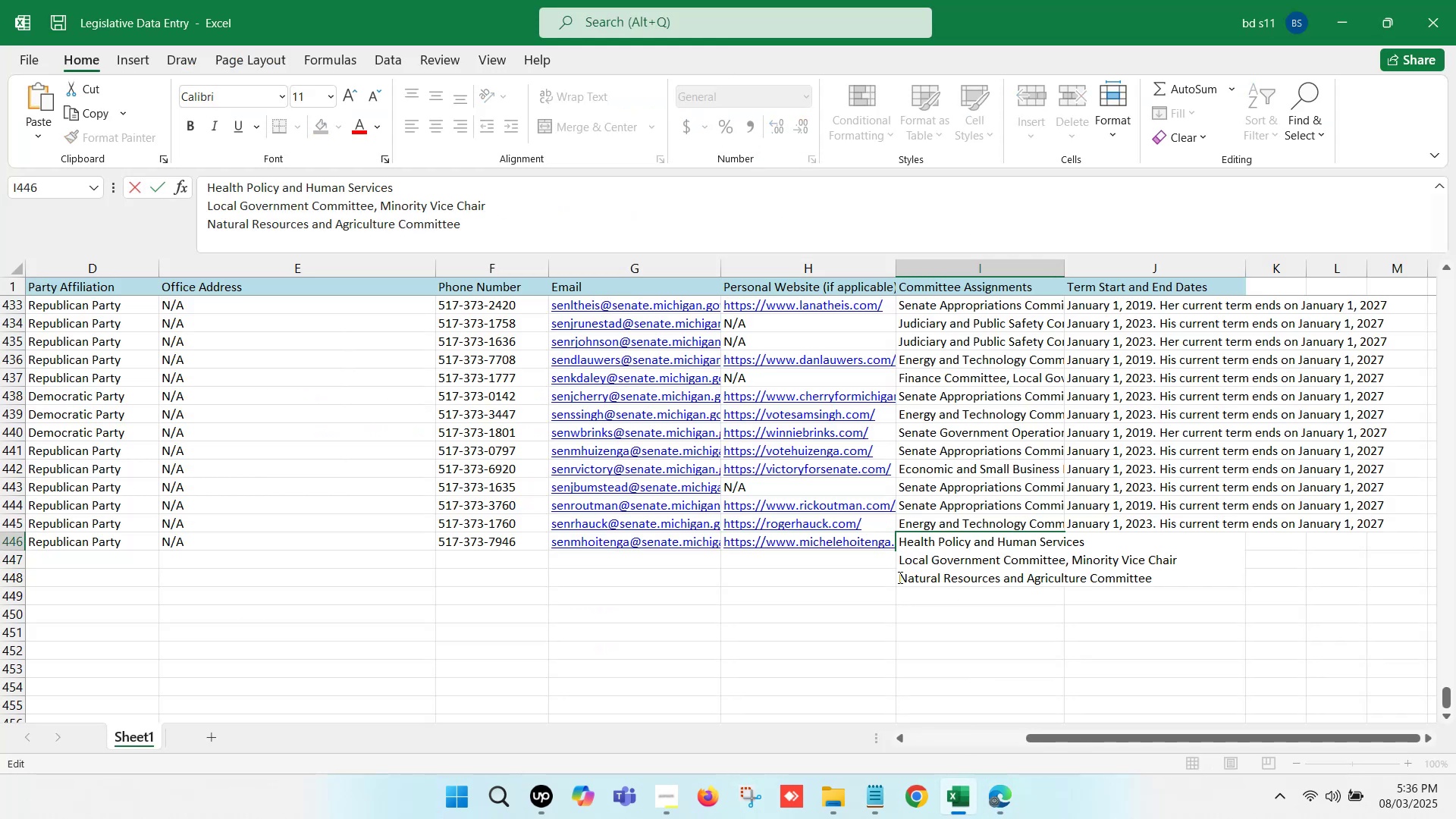 
key(ArrowLeft)
 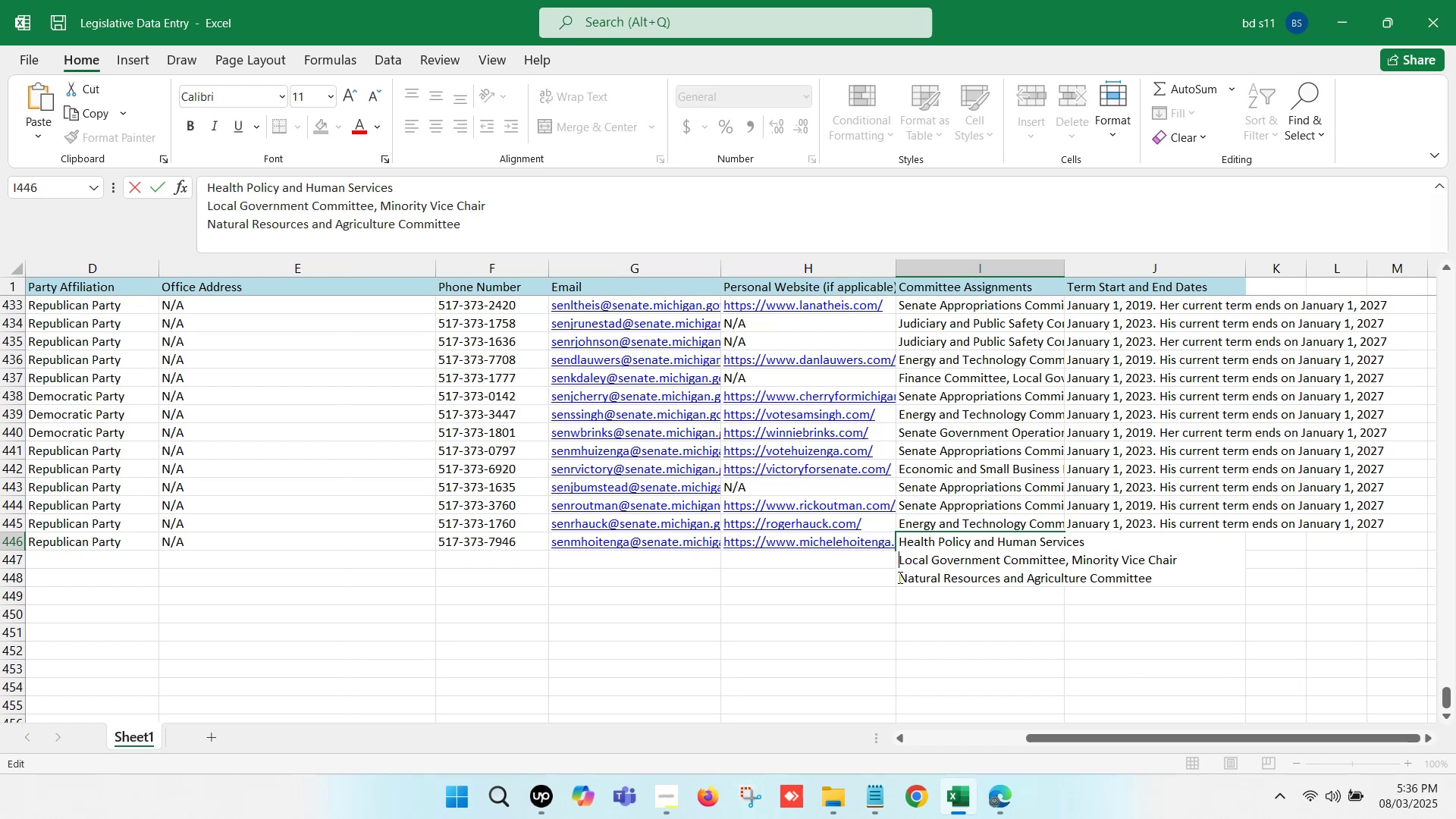 
key(Backspace)
 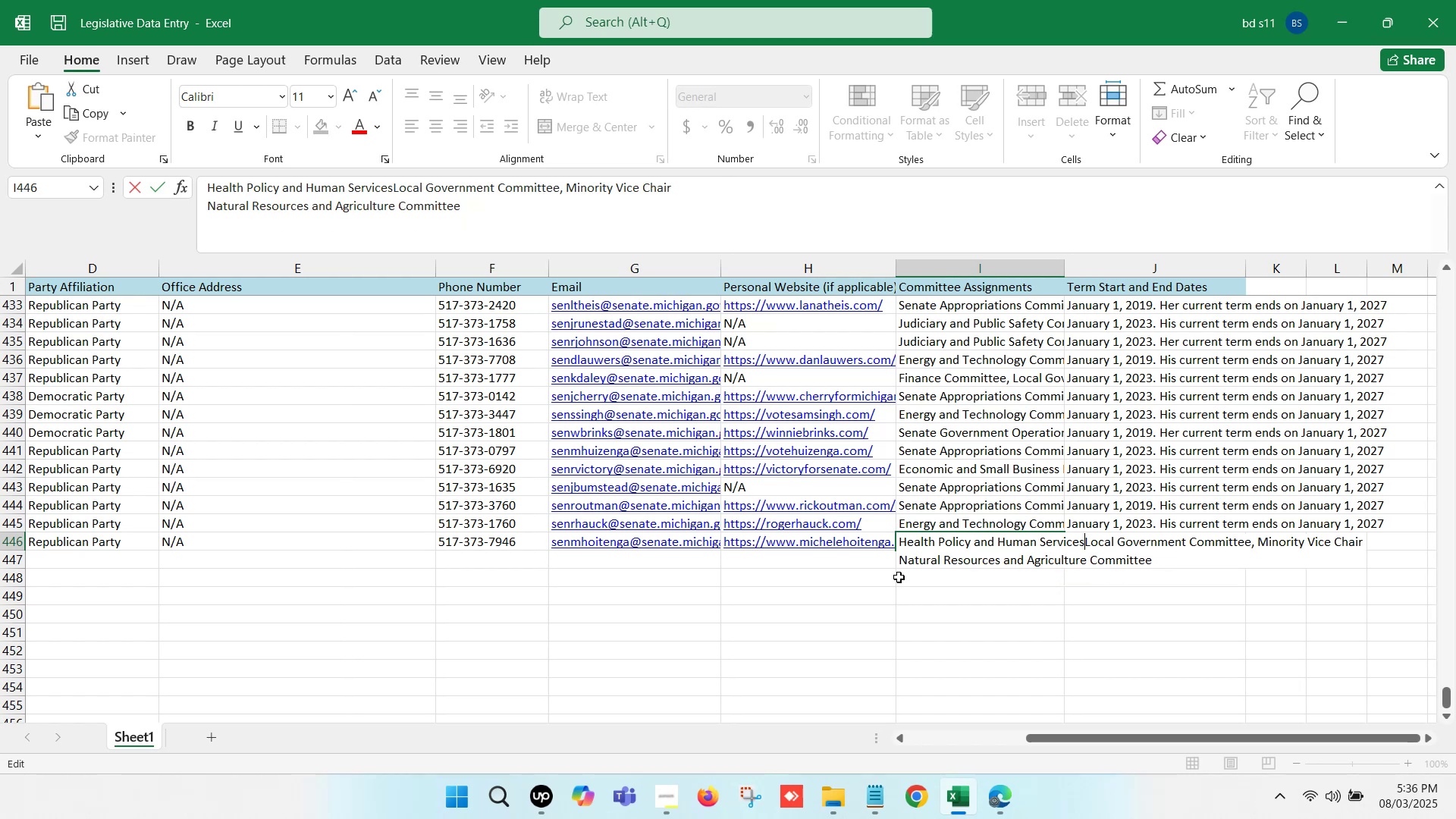 
key(Comma)
 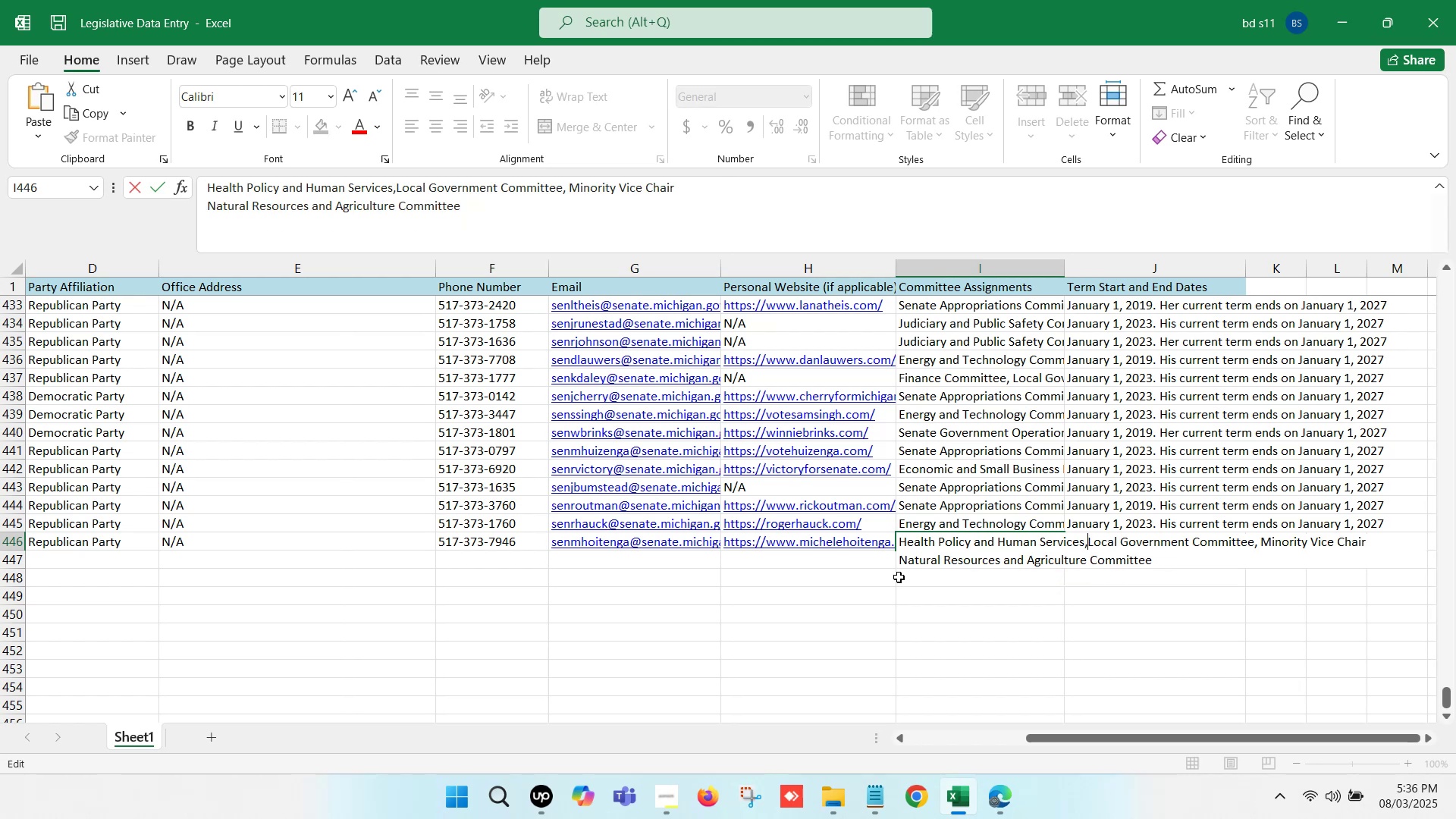 
key(Space)
 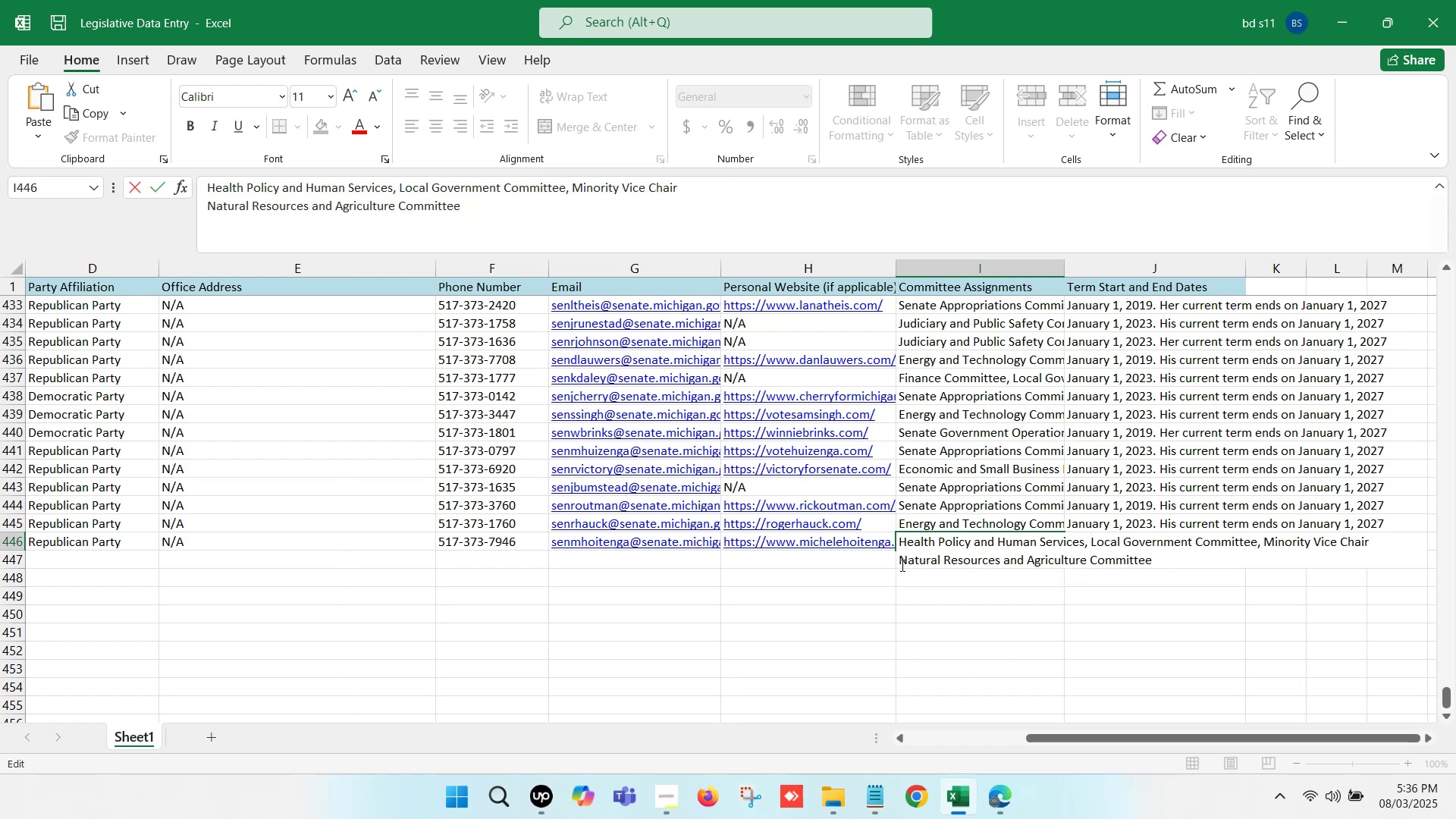 
left_click([903, 563])
 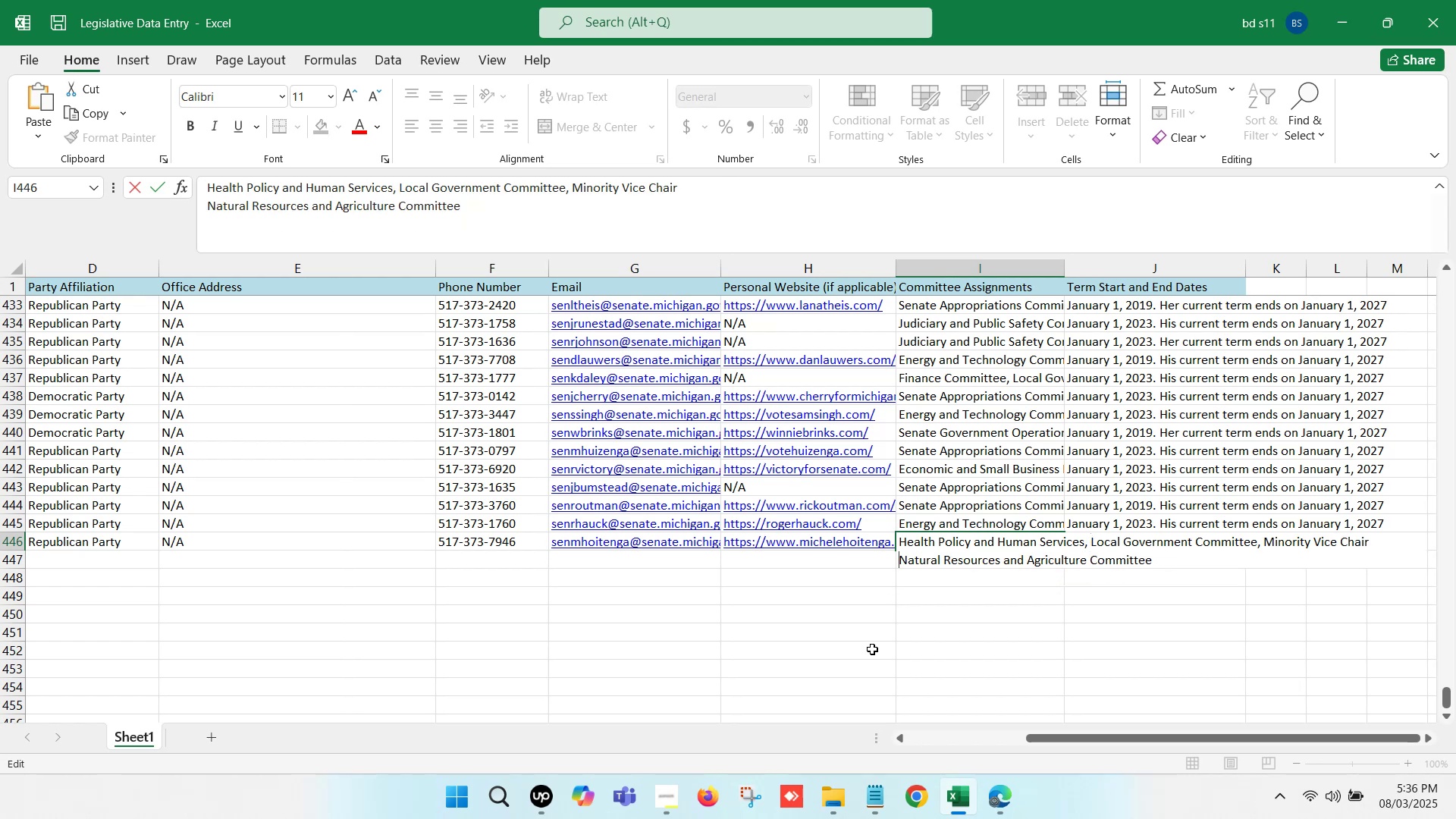 
key(Backspace)
 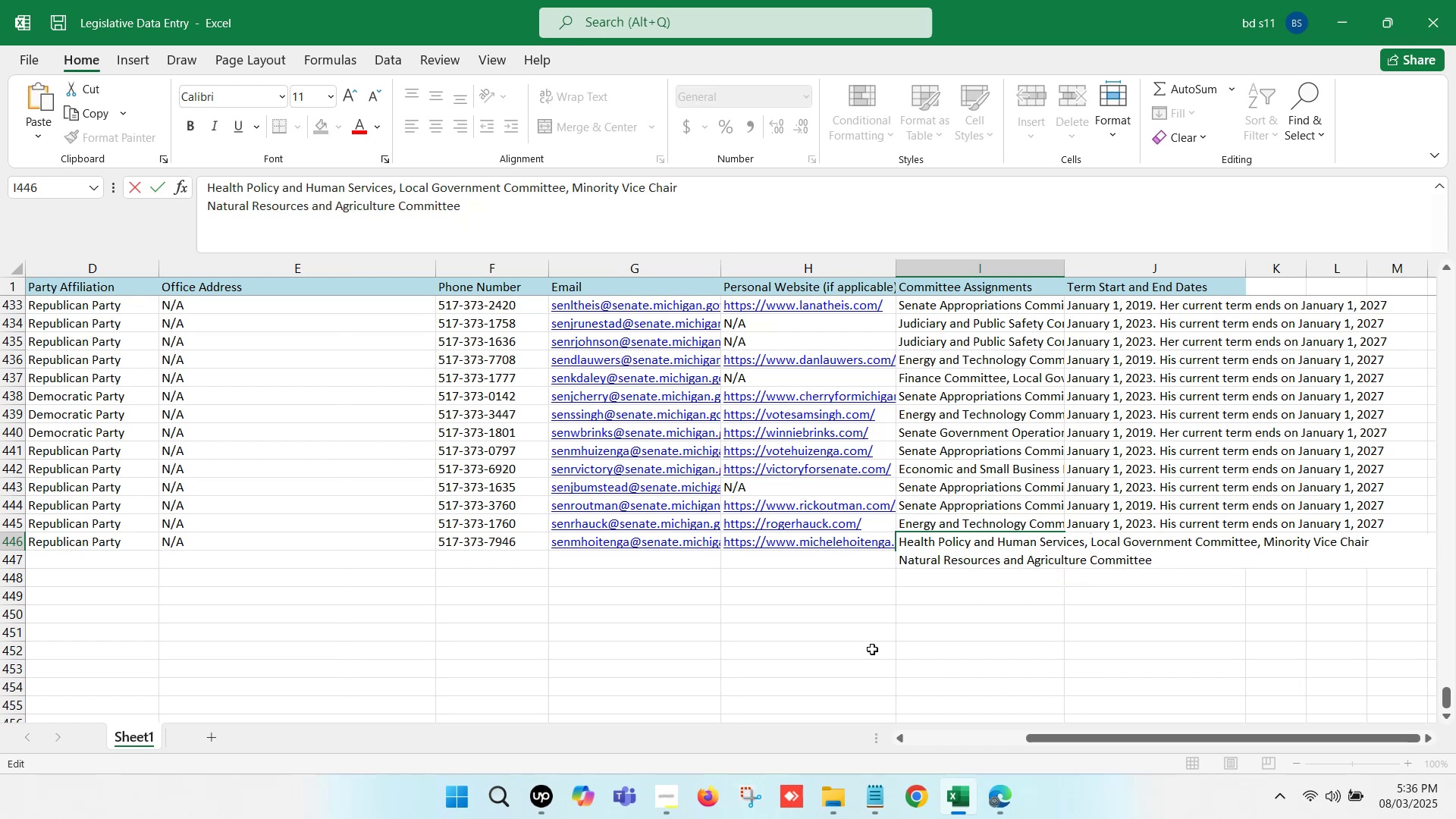 
key(Comma)
 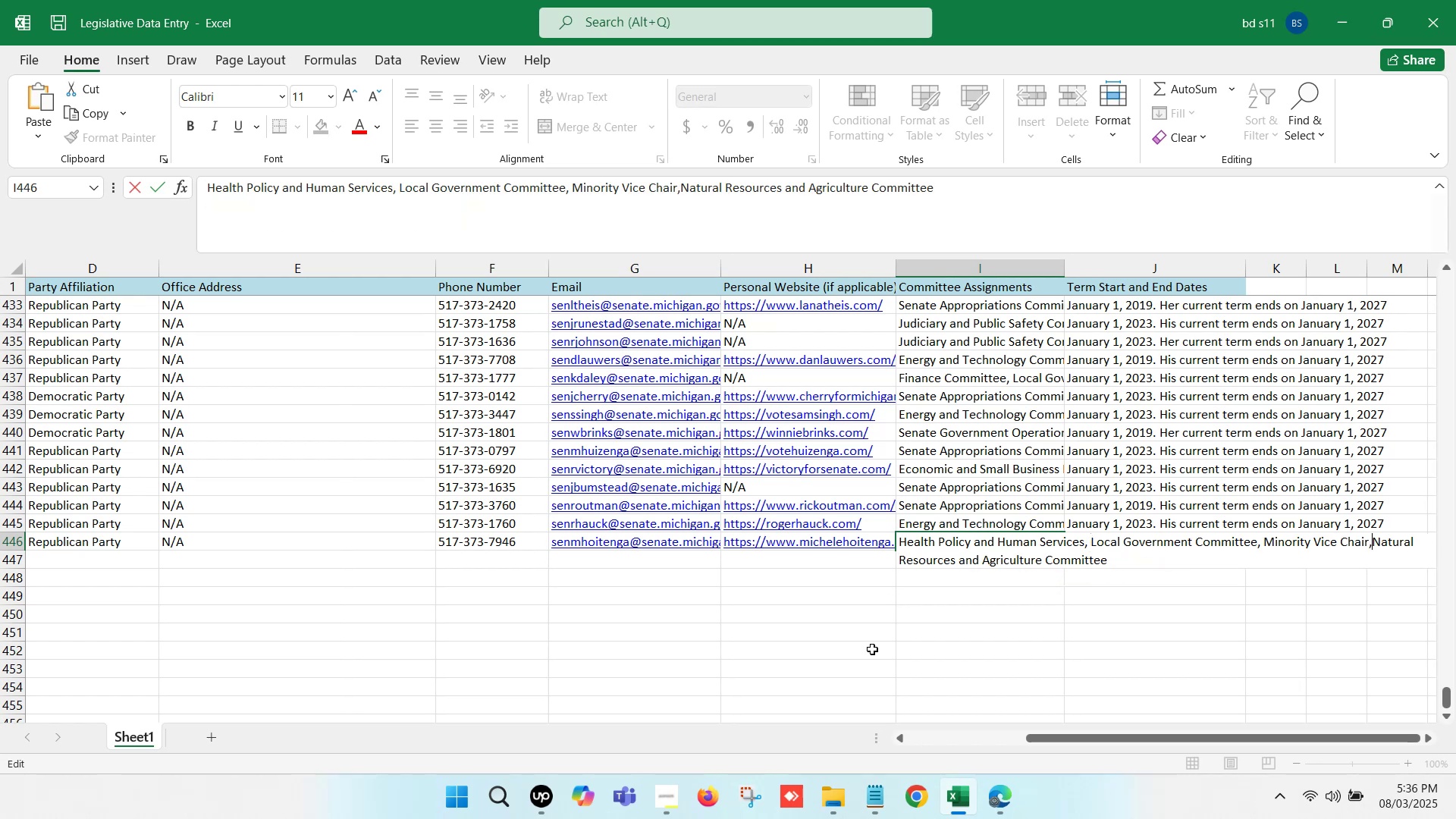 
key(Space)
 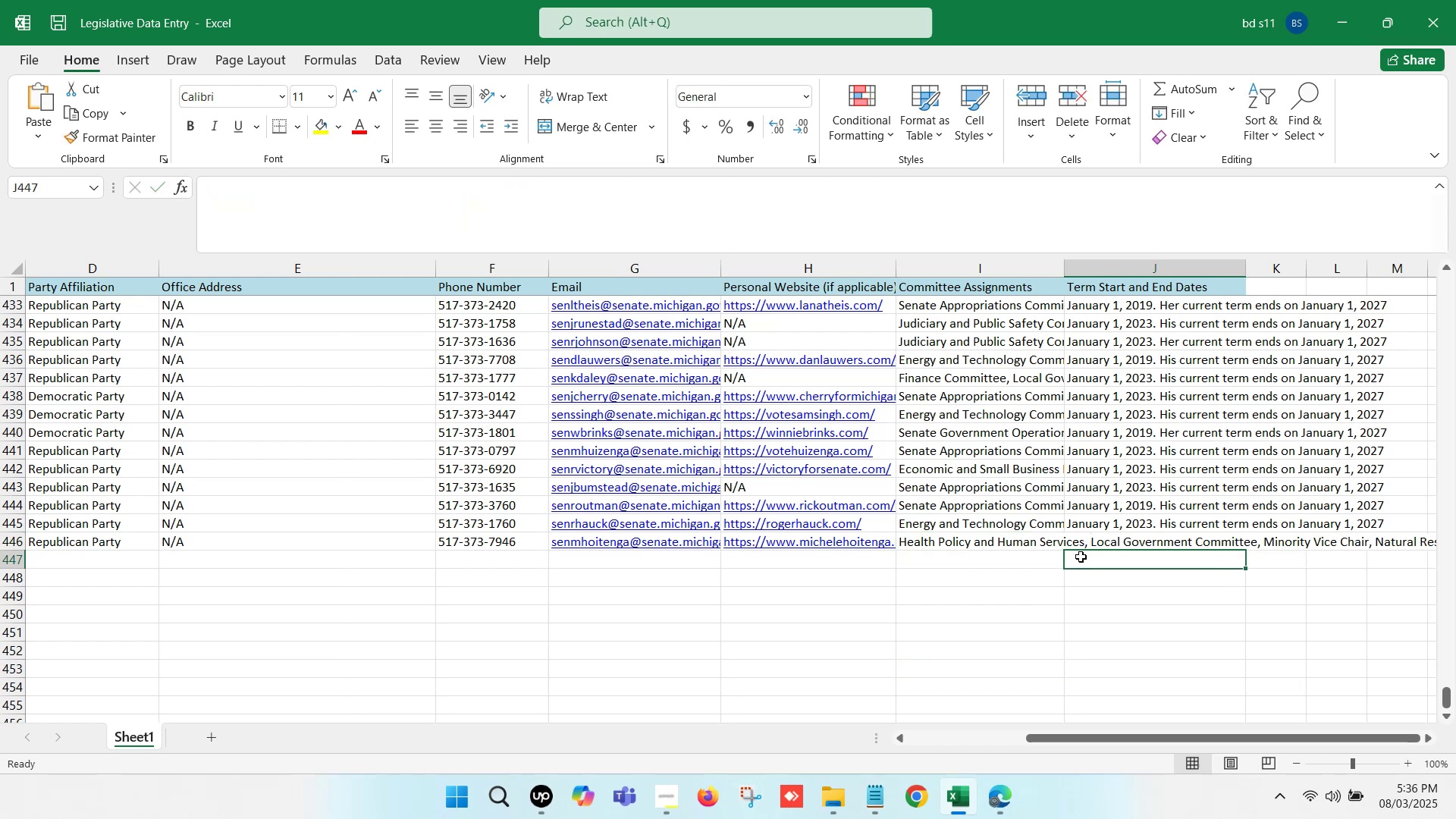 
left_click([989, 792])
 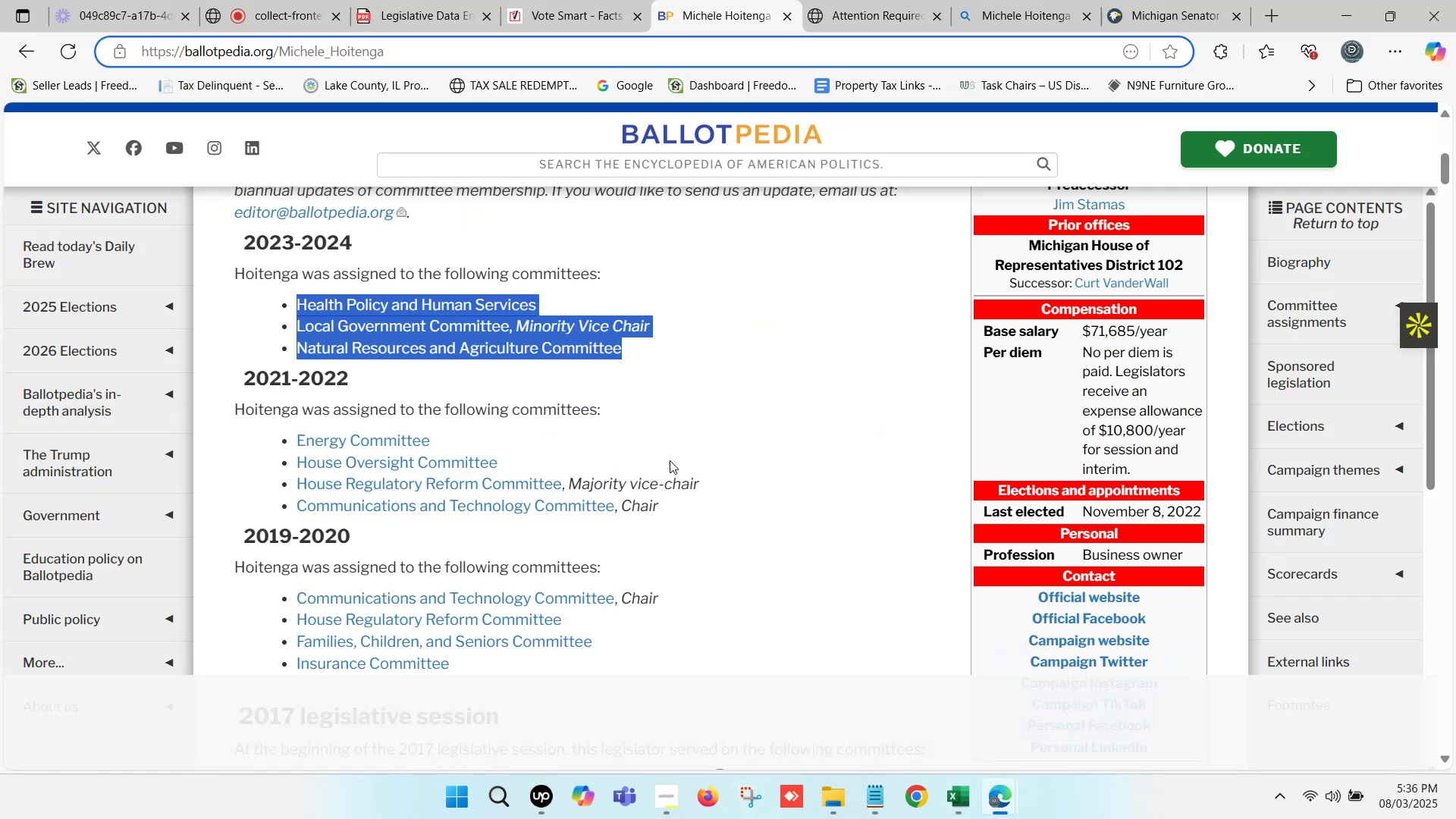 
scroll: coordinate [414, 294], scroll_direction: up, amount: 5.0
 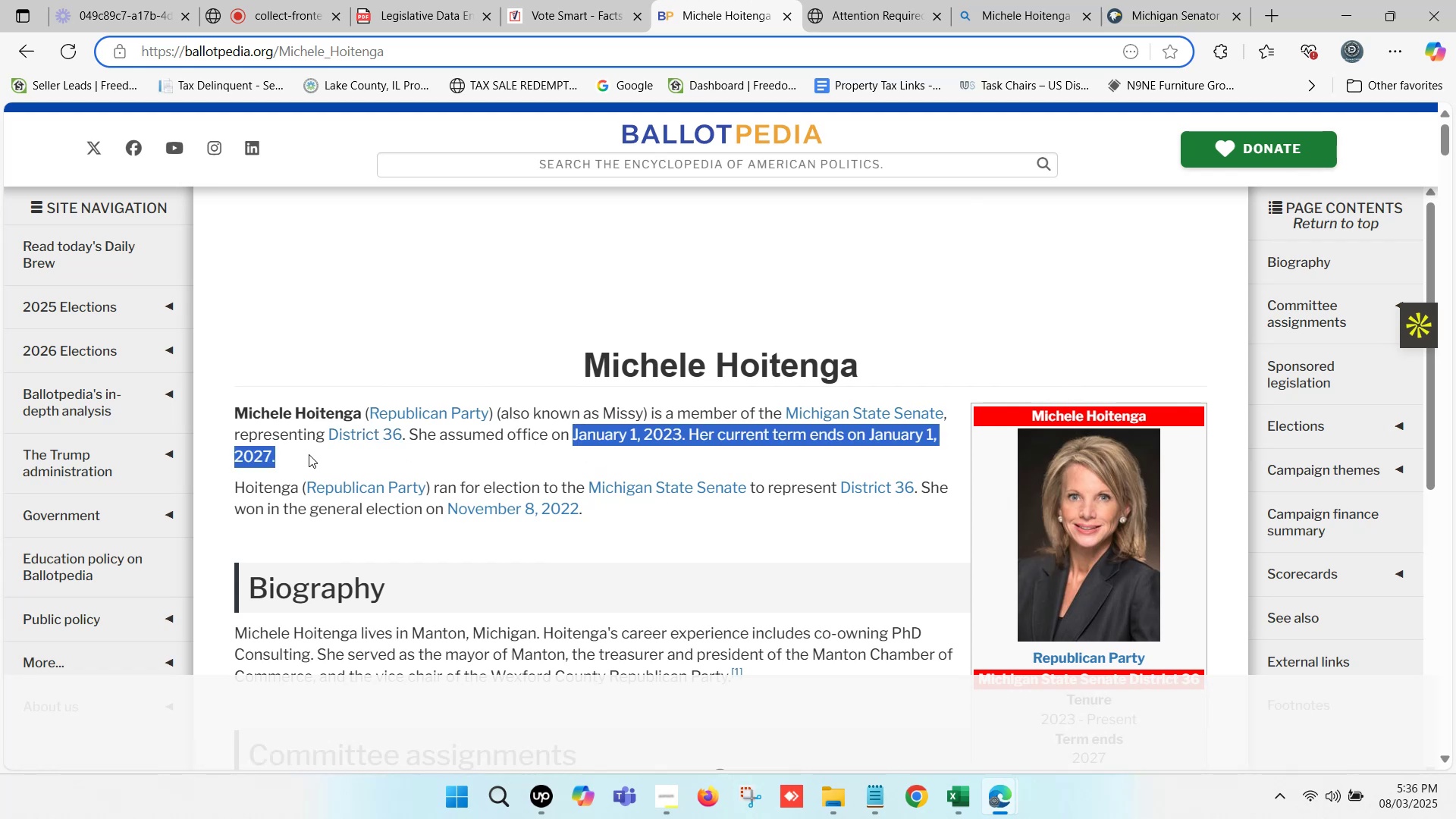 
key(Control+ControlLeft)
 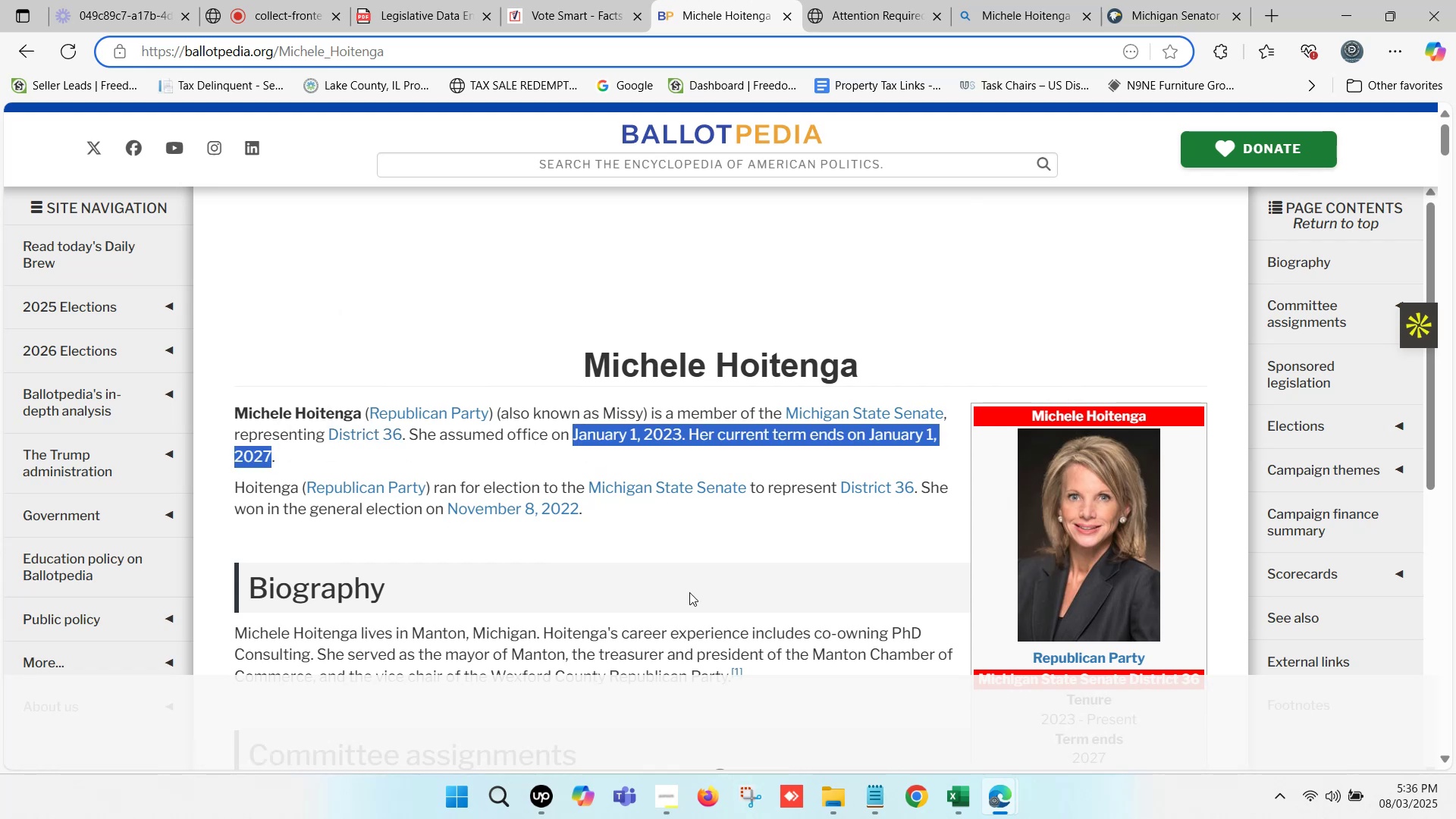 
key(Control+C)
 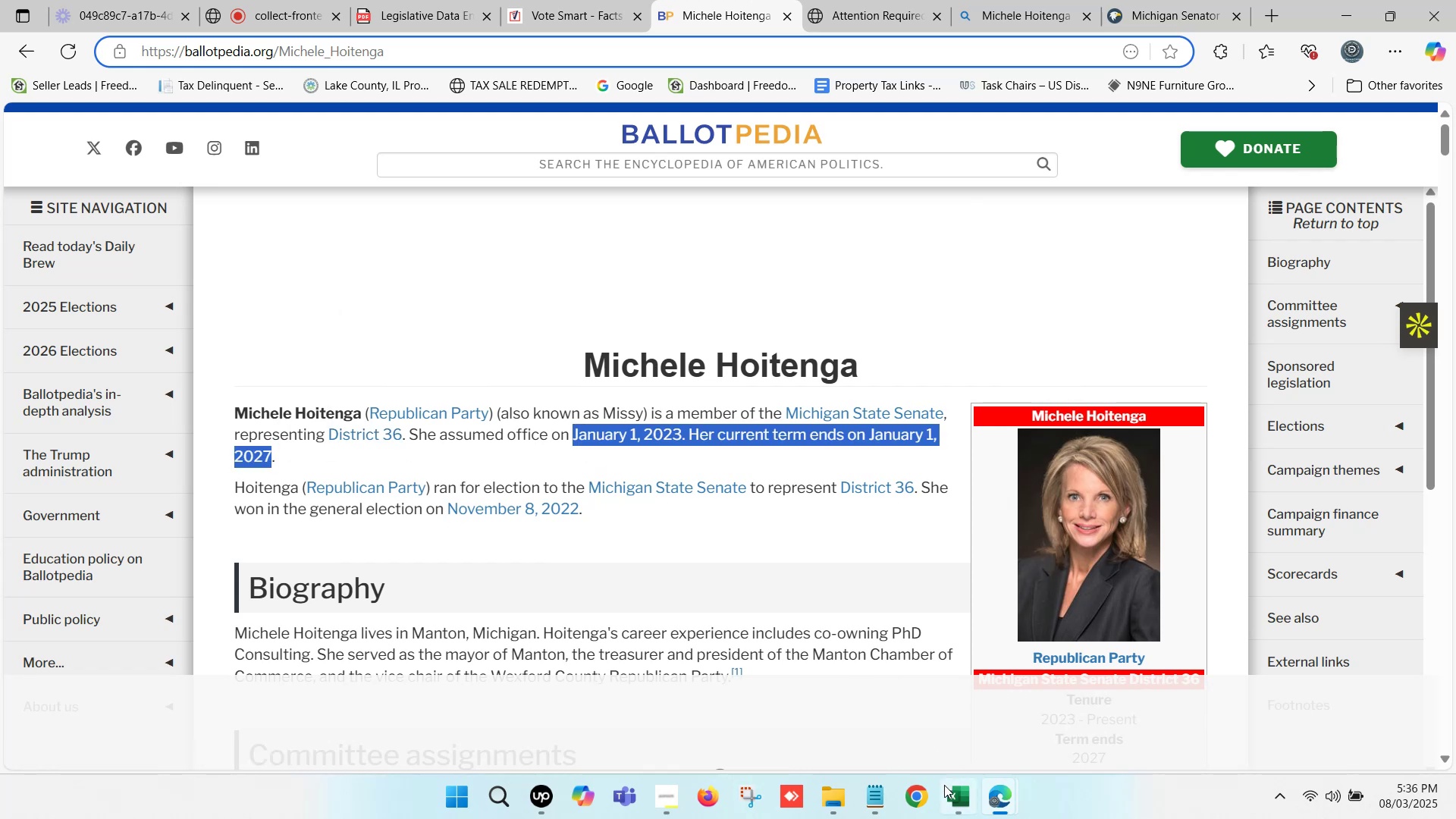 
left_click([947, 796])
 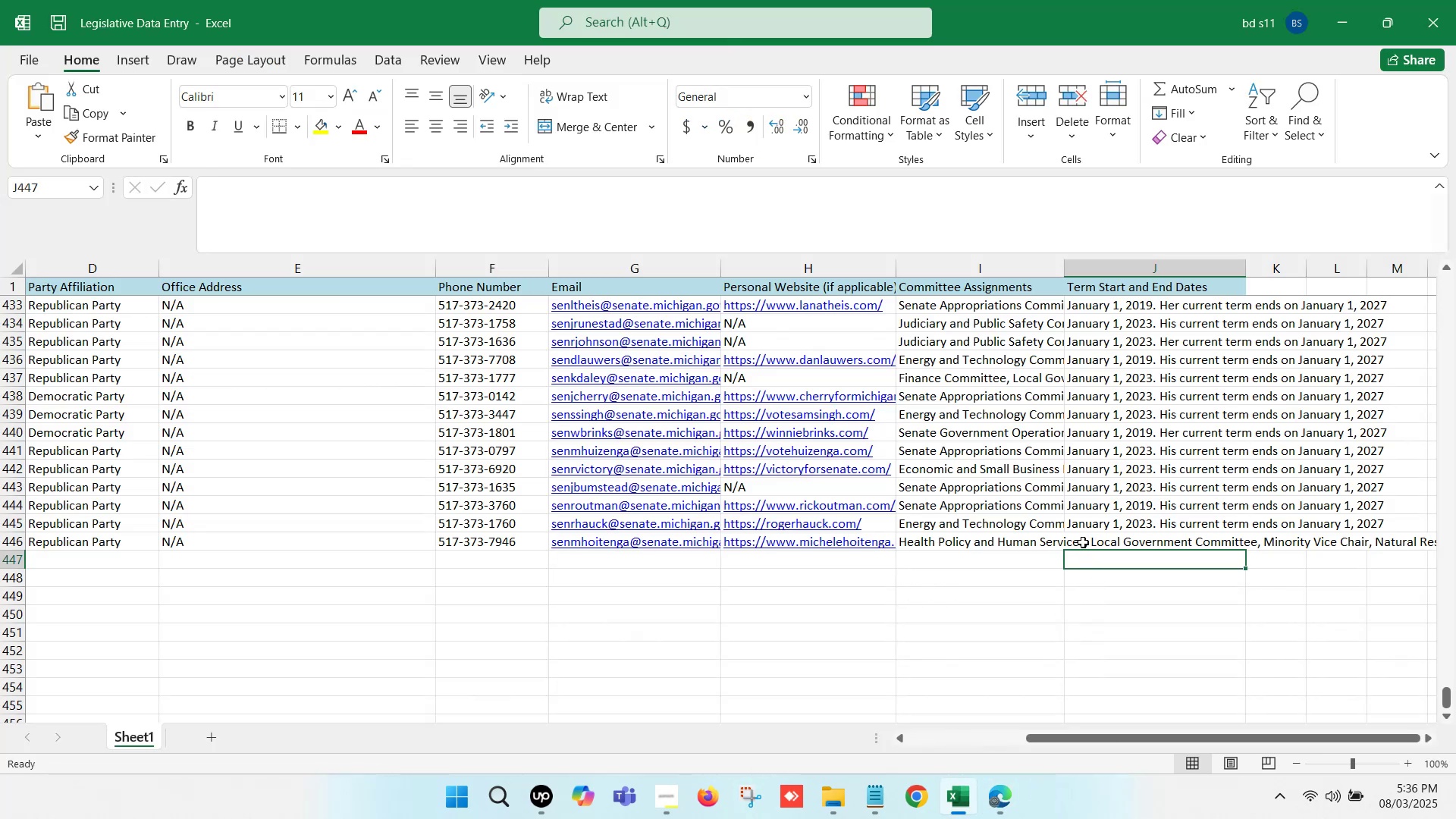 
double_click([1083, 542])
 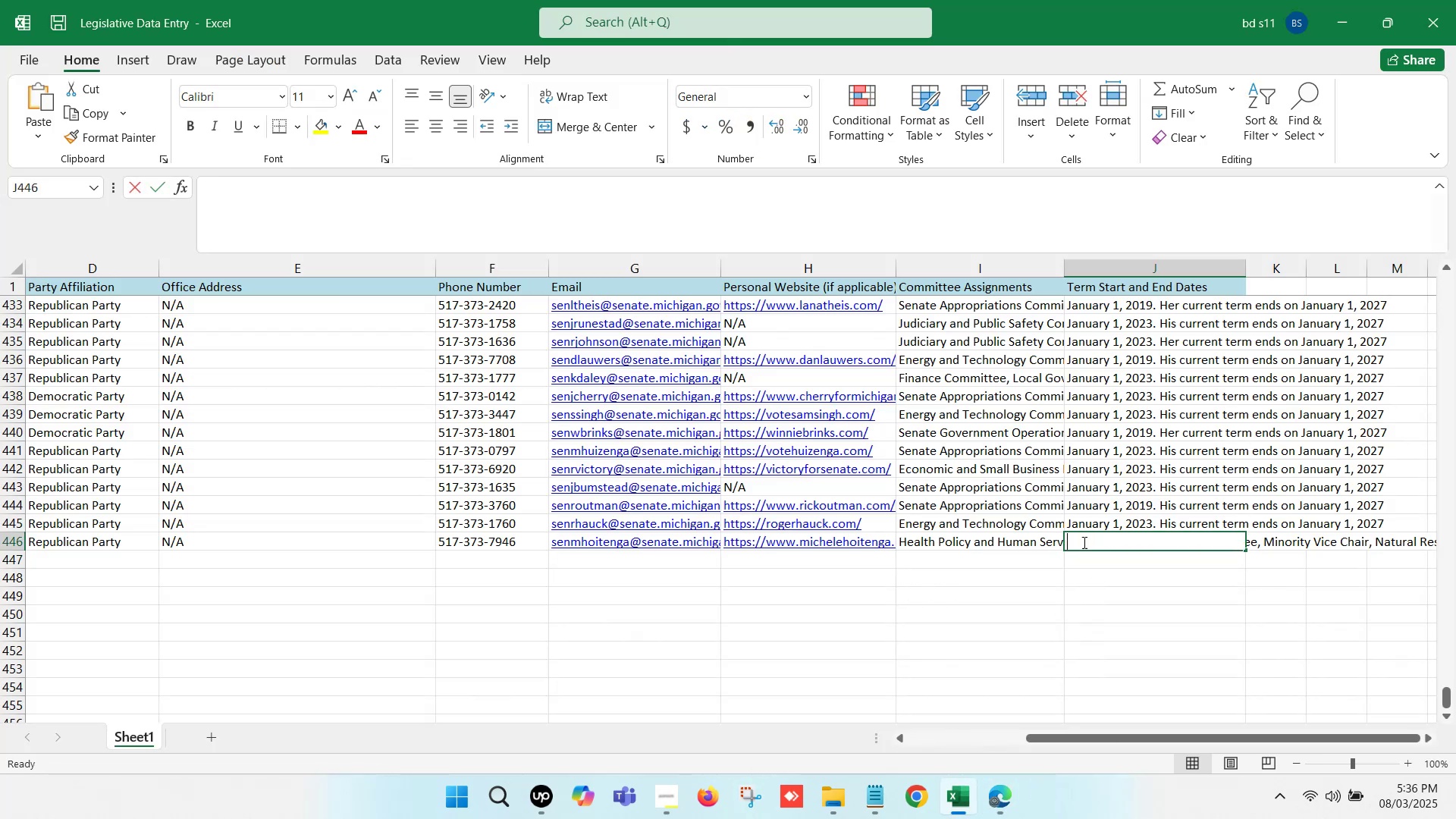 
key(Control+ControlLeft)
 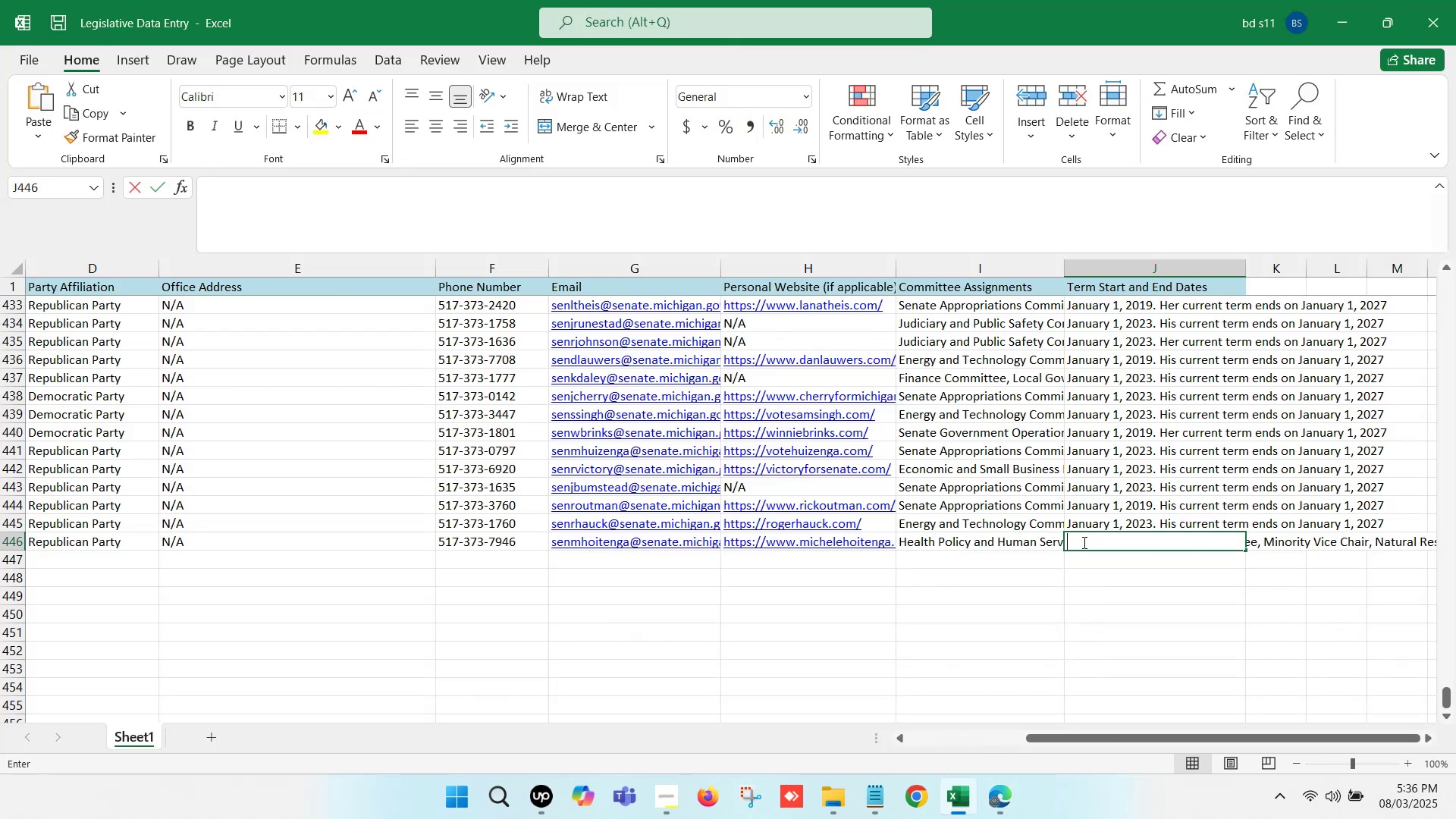 
key(Control+V)
 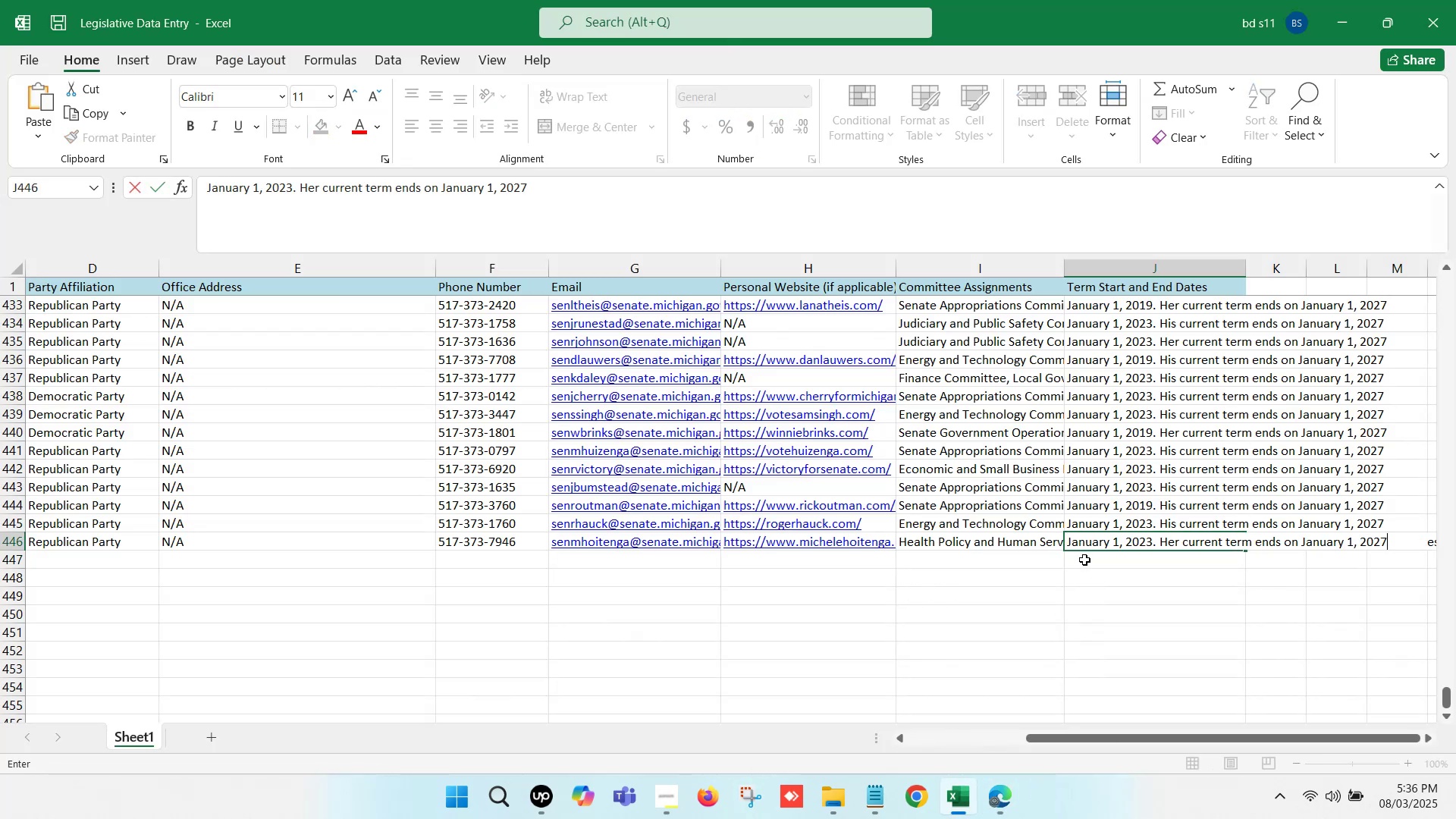 
left_click([1084, 560])
 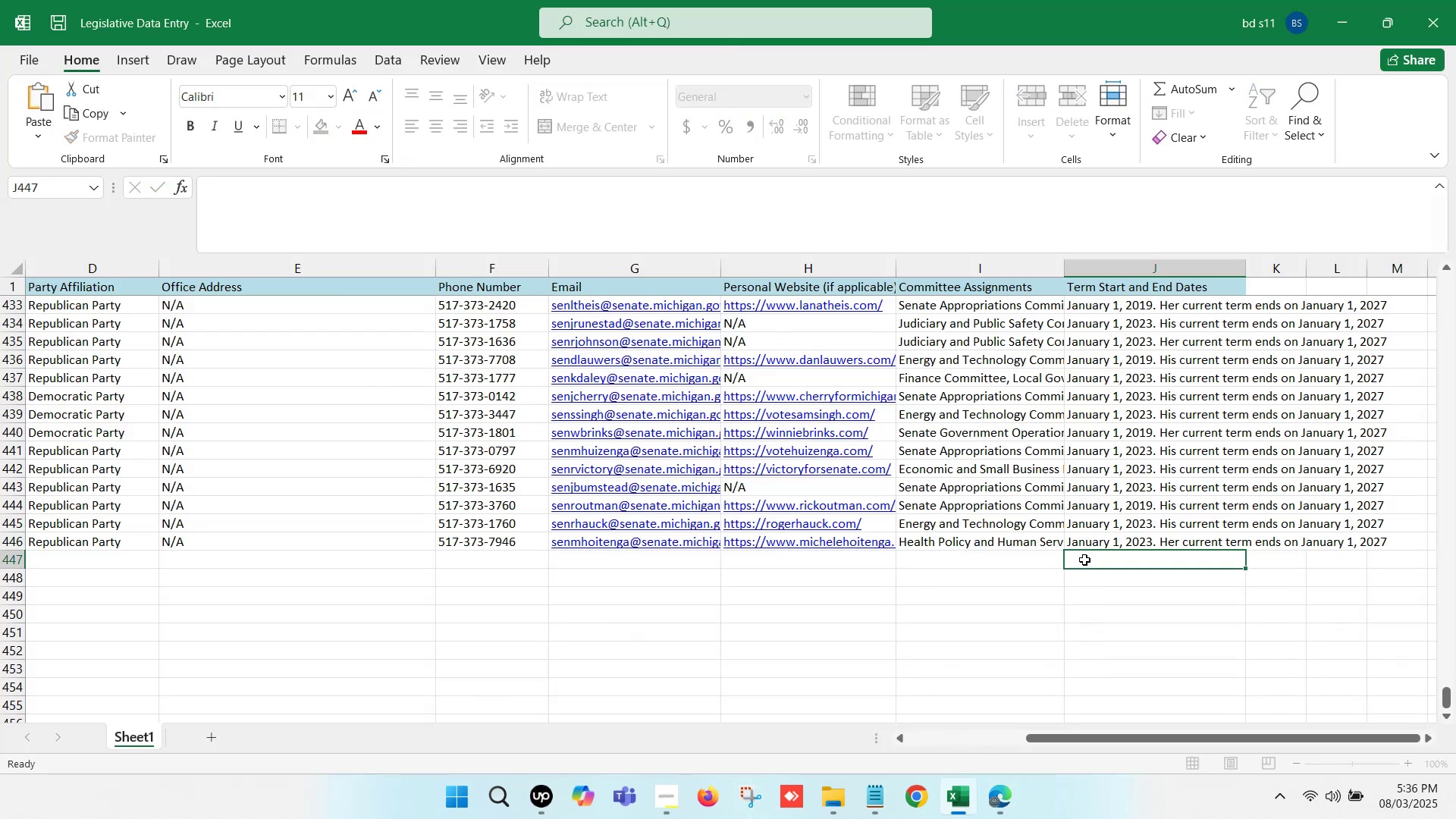 
key(Control+S)
 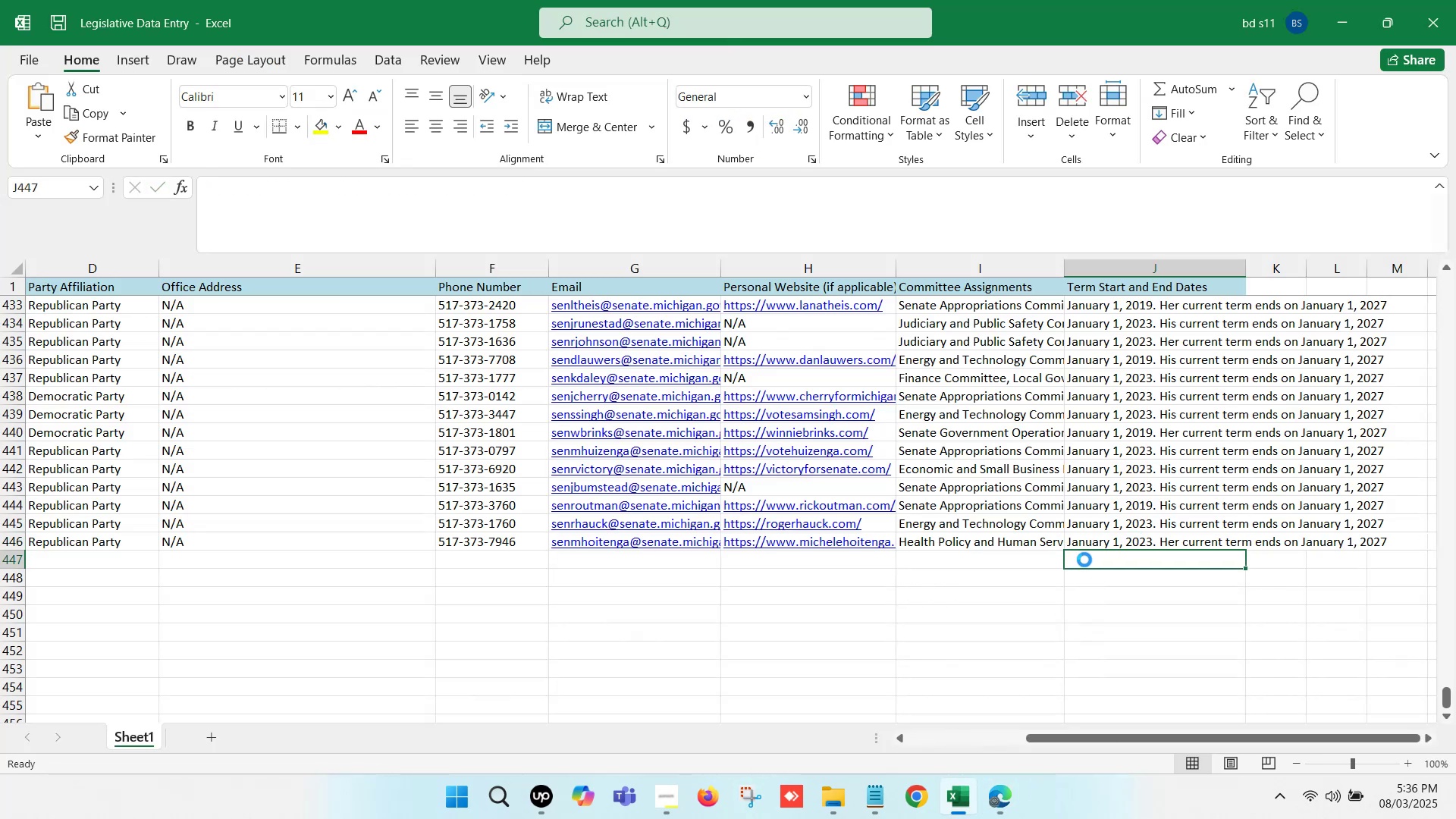 
key(Control+S)
 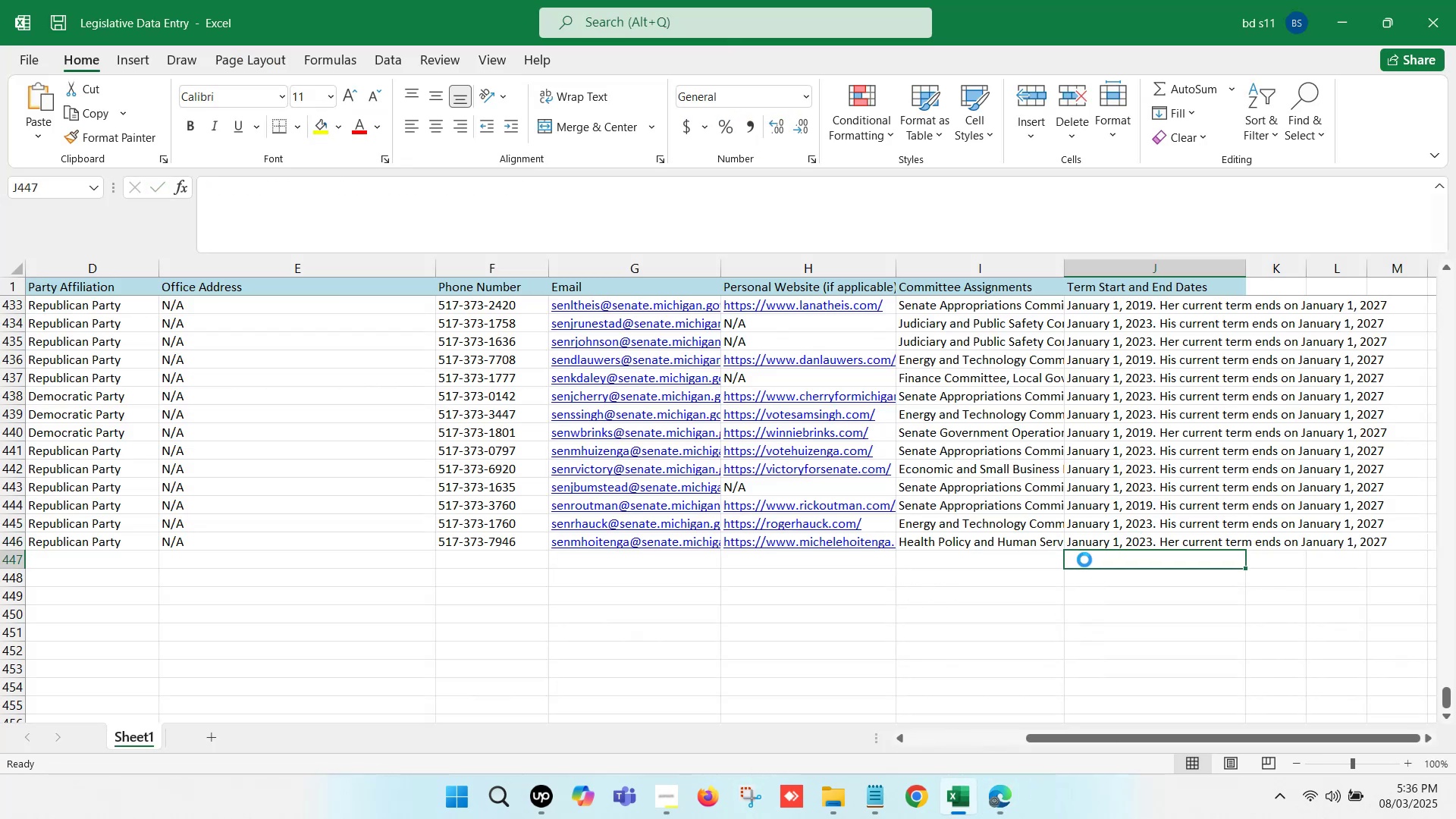 
key(Control+S)
 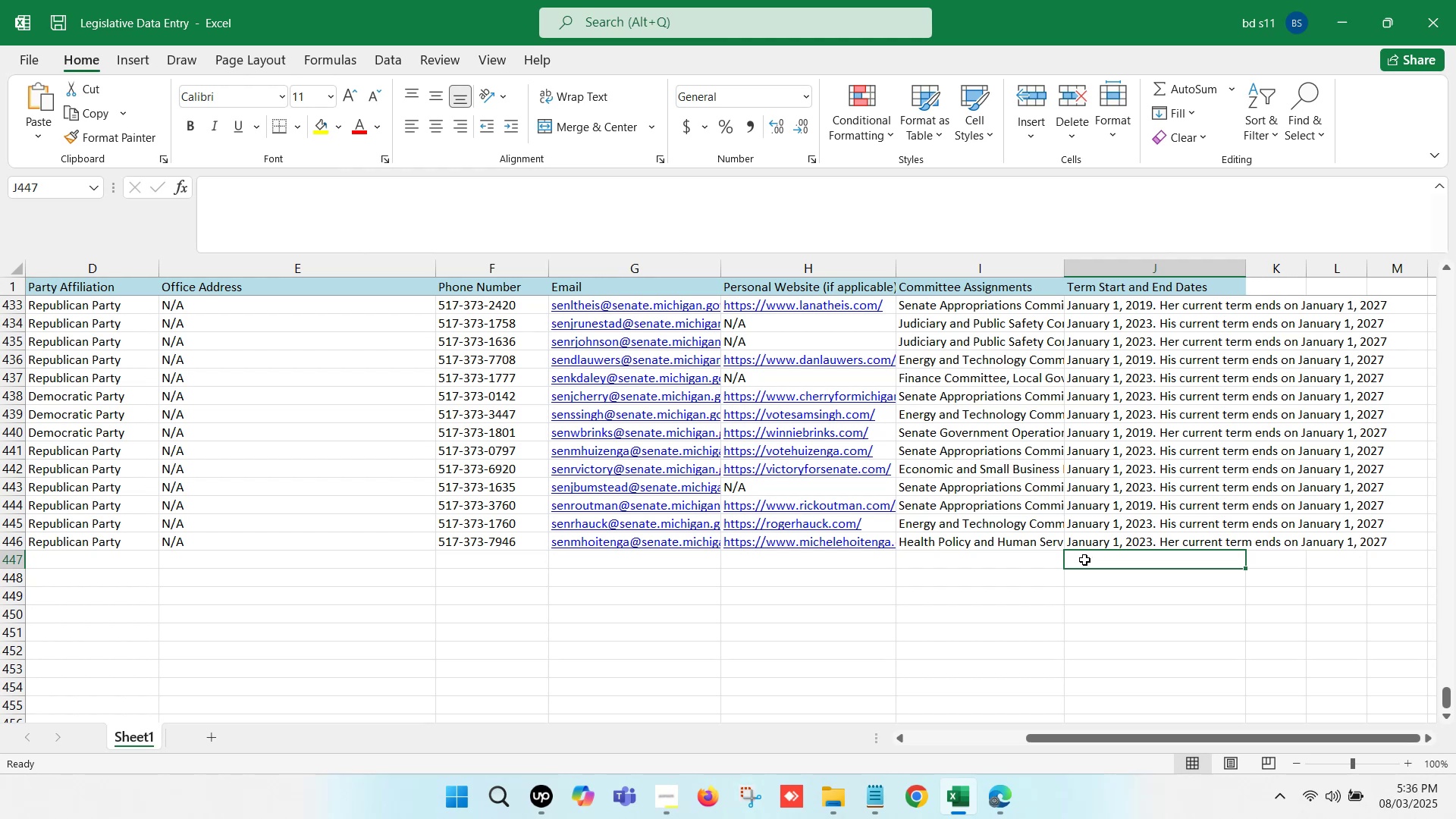 
wait(8.77)
 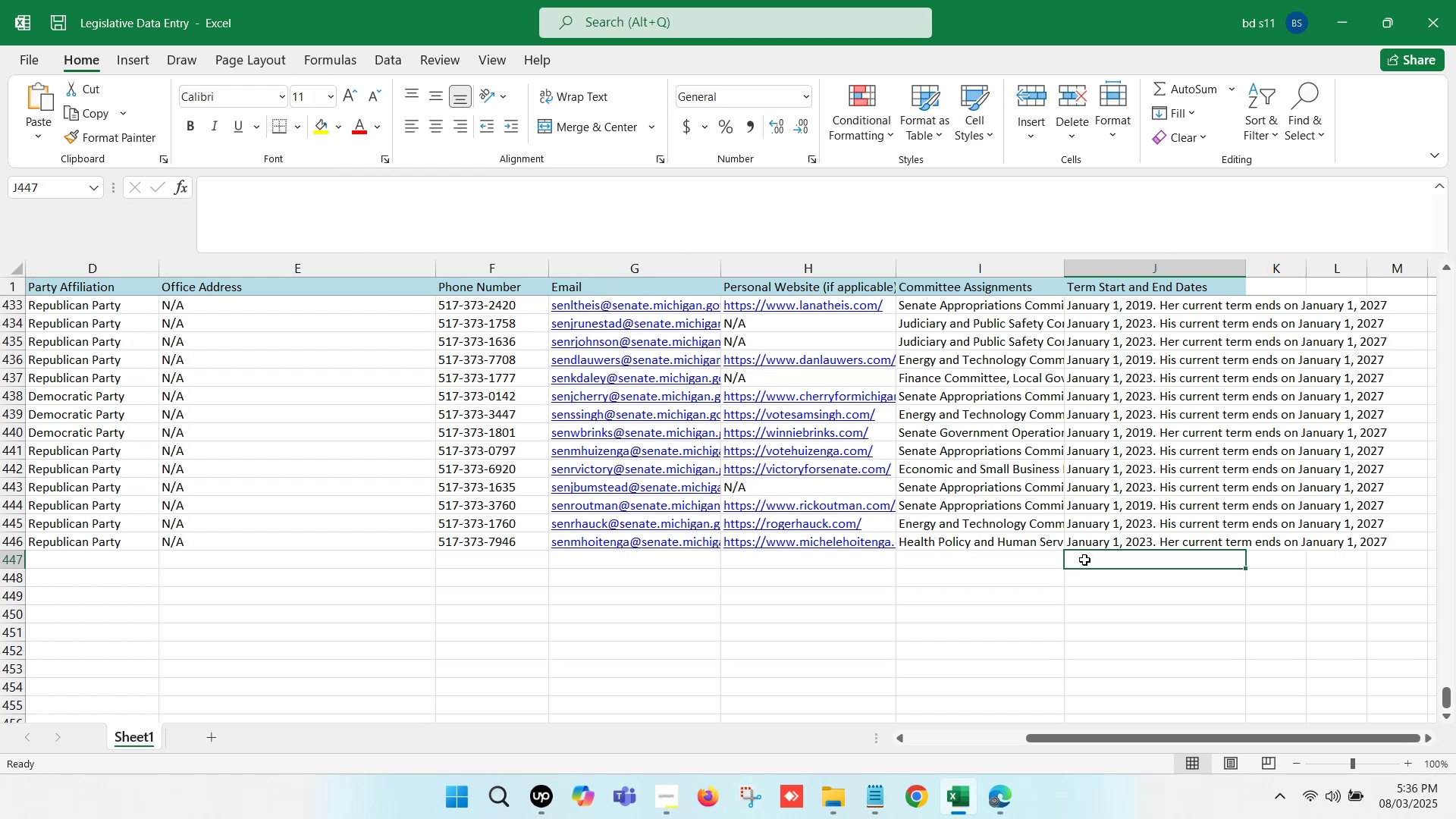 
hold_key(key=ArrowLeft, duration=1.22)
 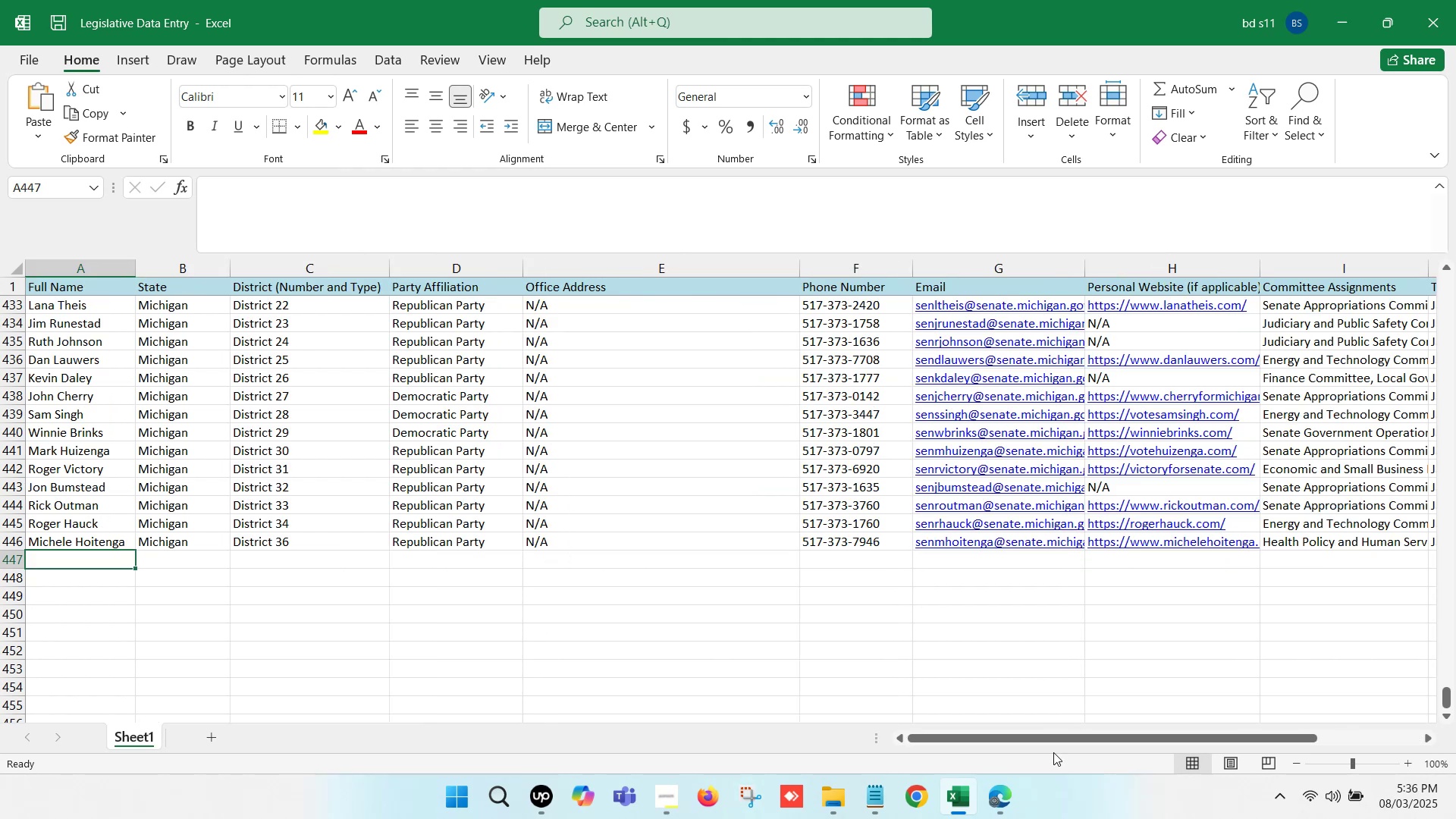 
left_click([991, 799])
 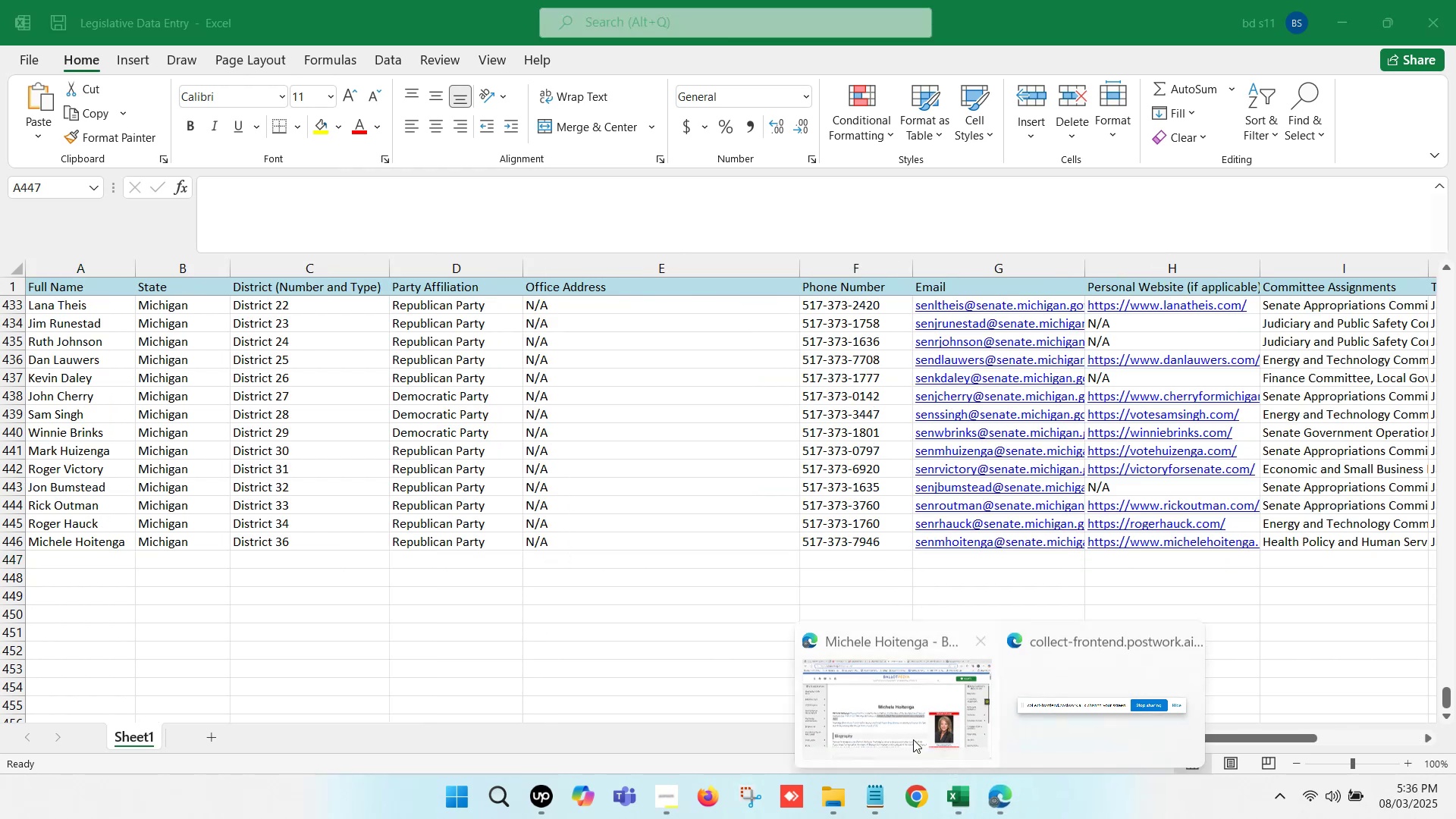 
left_click([888, 721])
 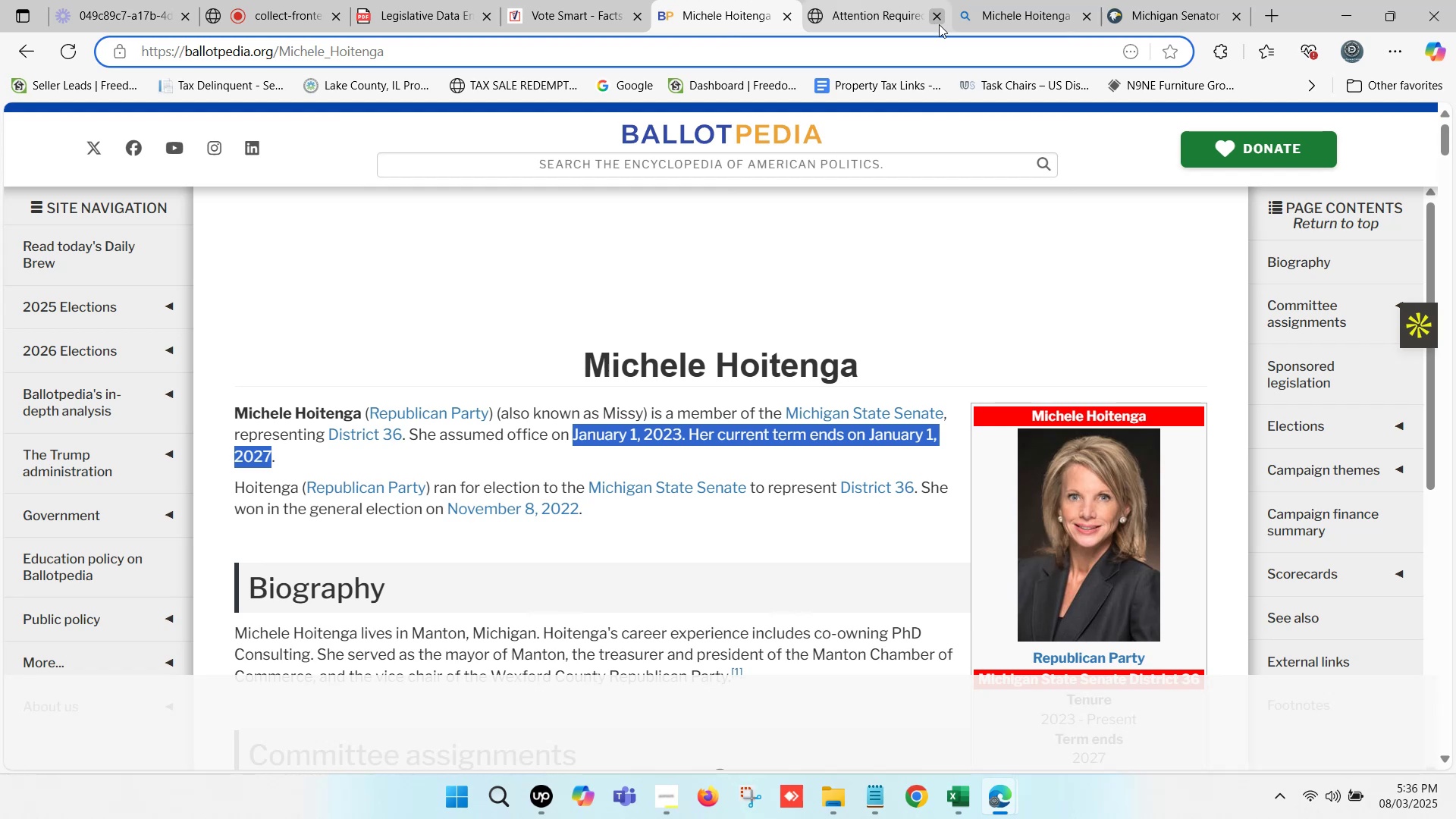 
left_click([935, 17])
 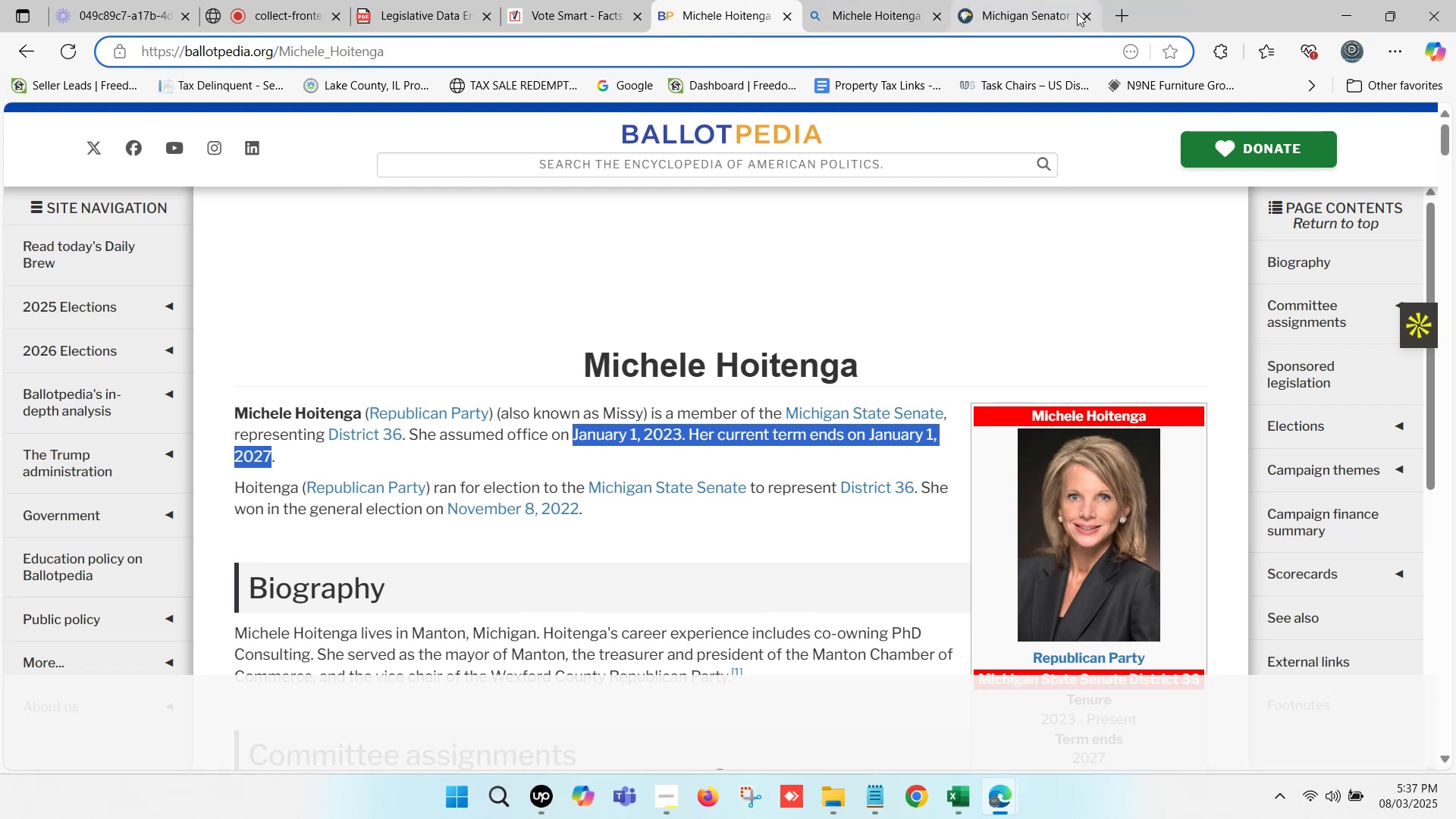 
left_click([1081, 17])
 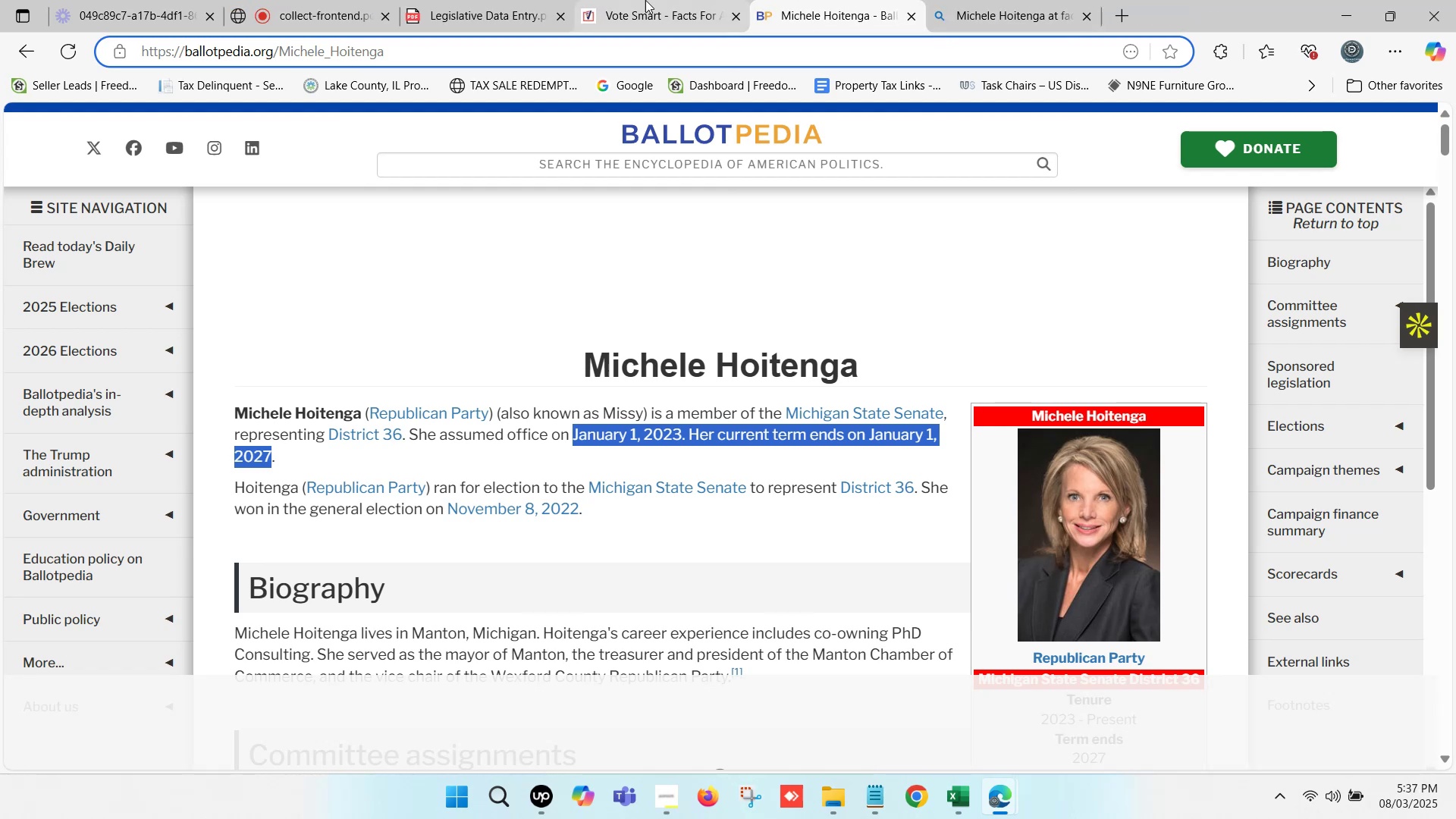 
left_click([629, 0])
 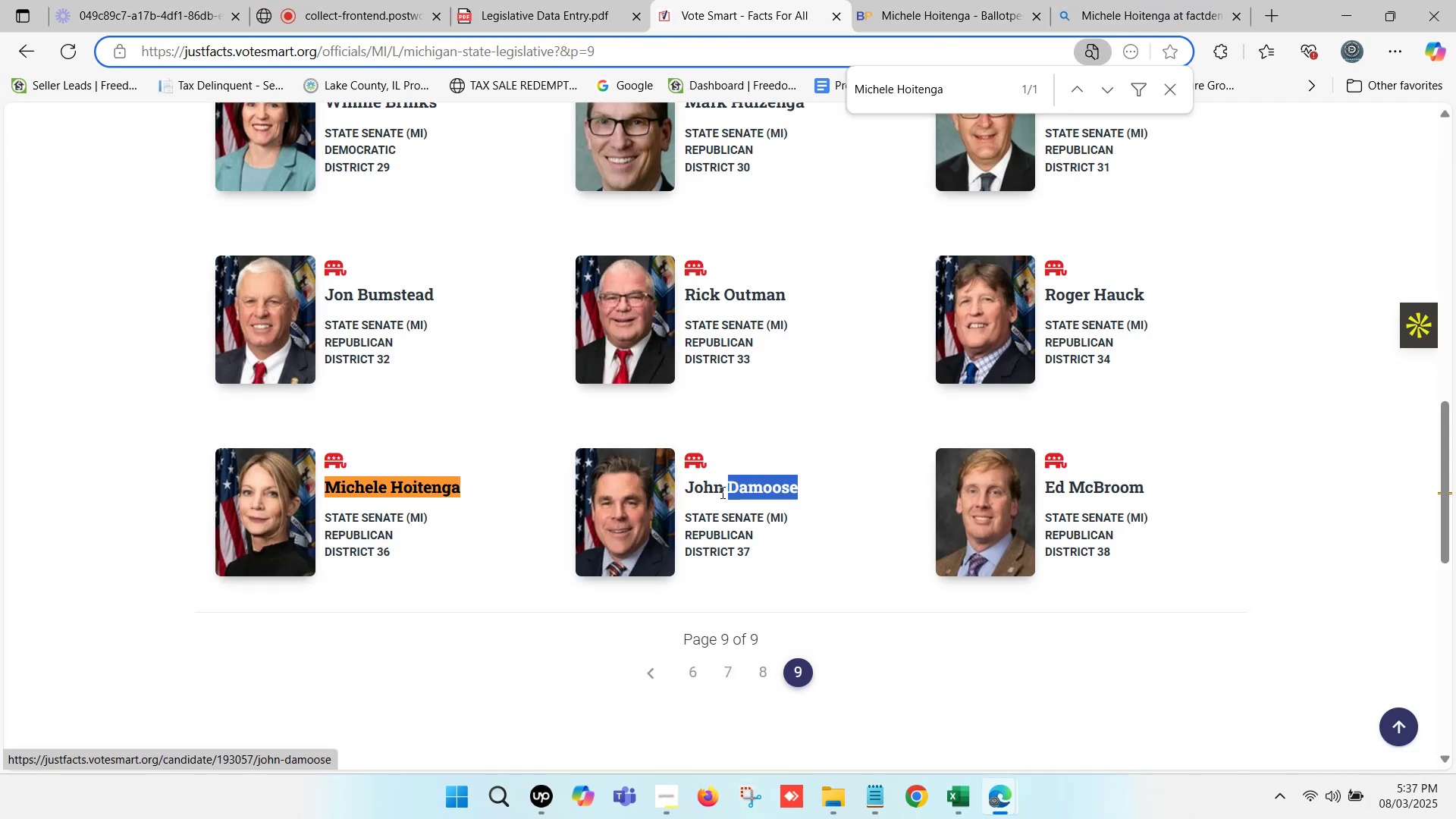 
key(Control+C)
 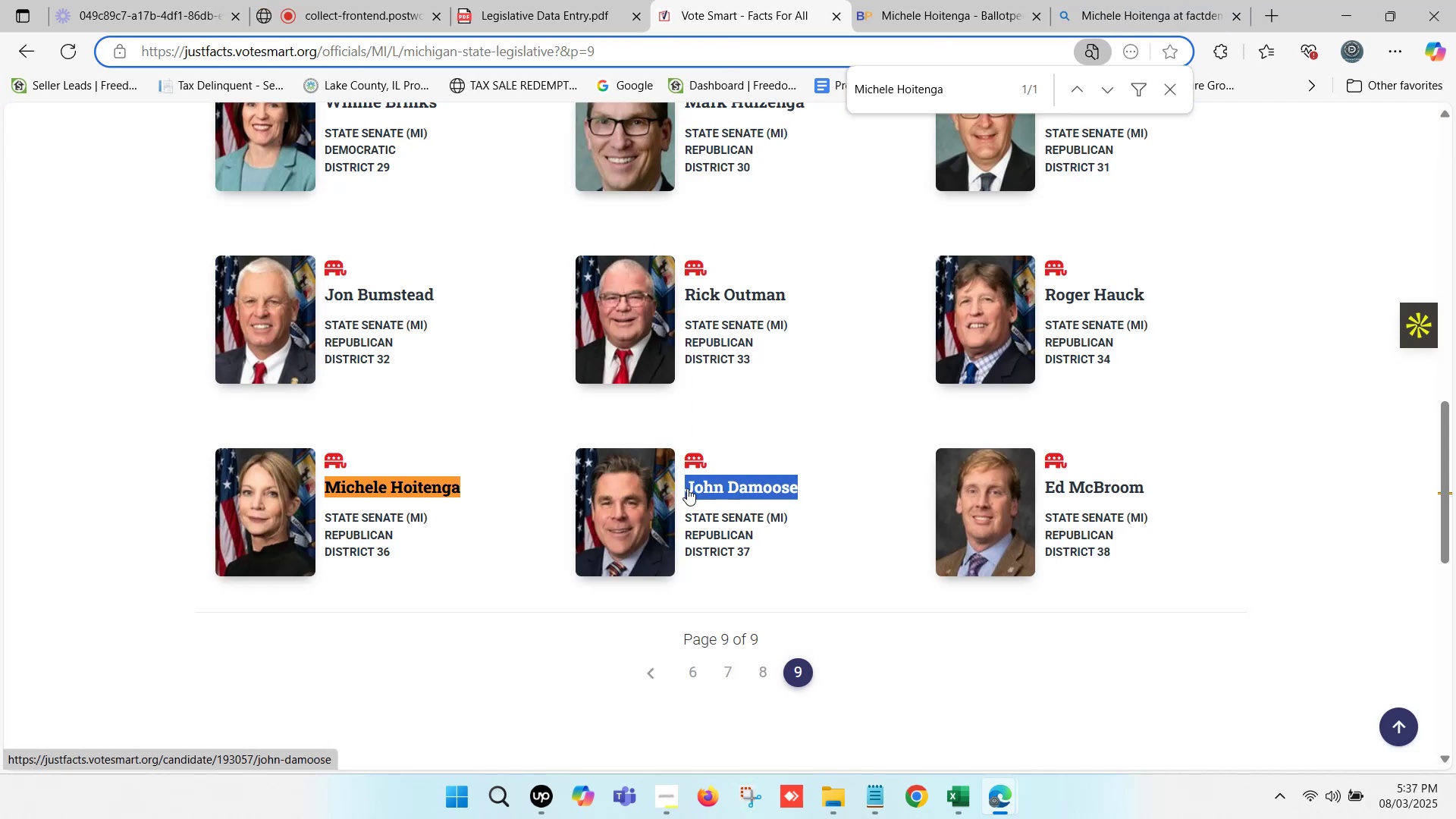 
key(Control+F)
 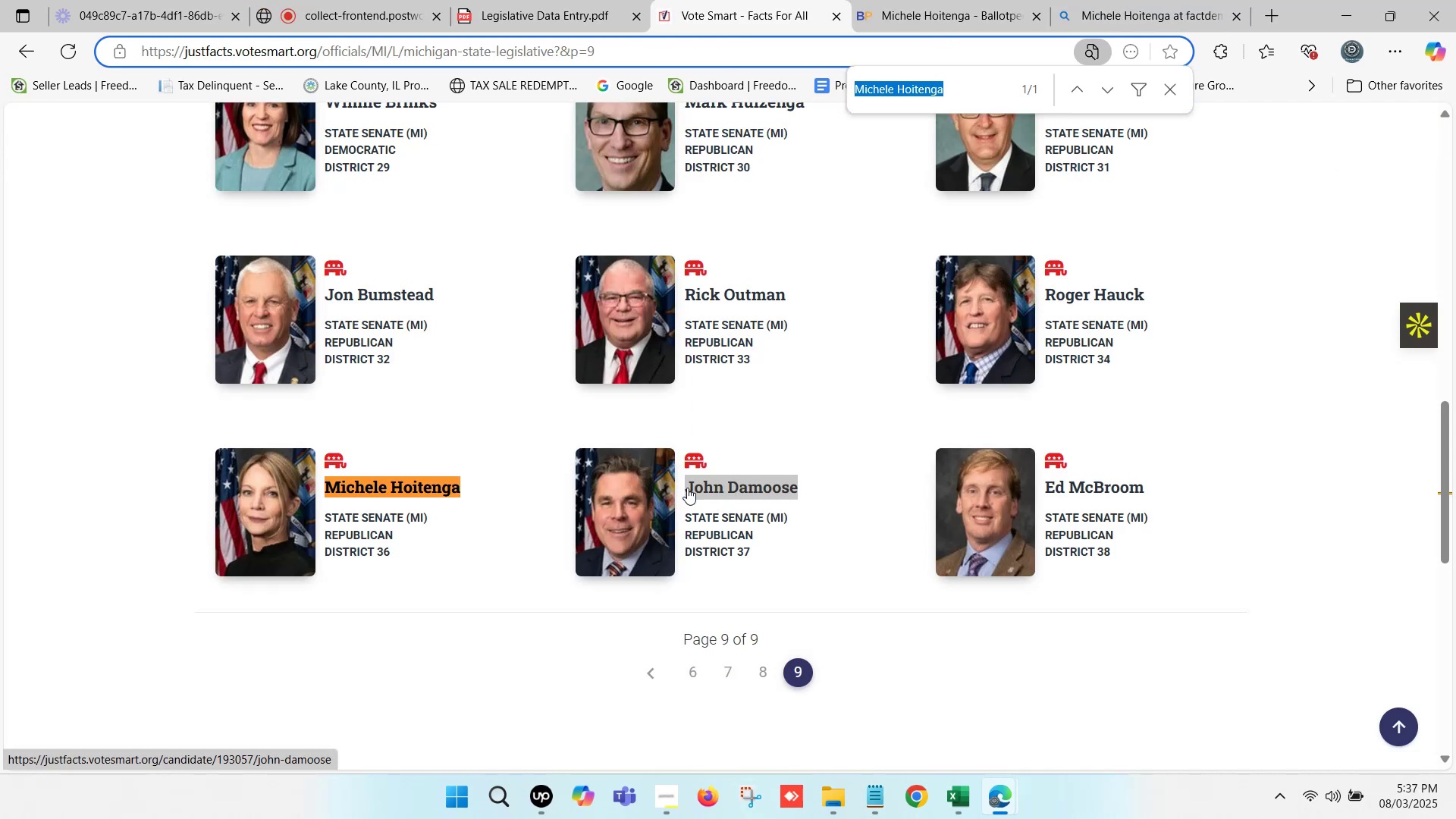 
key(Control+V)
 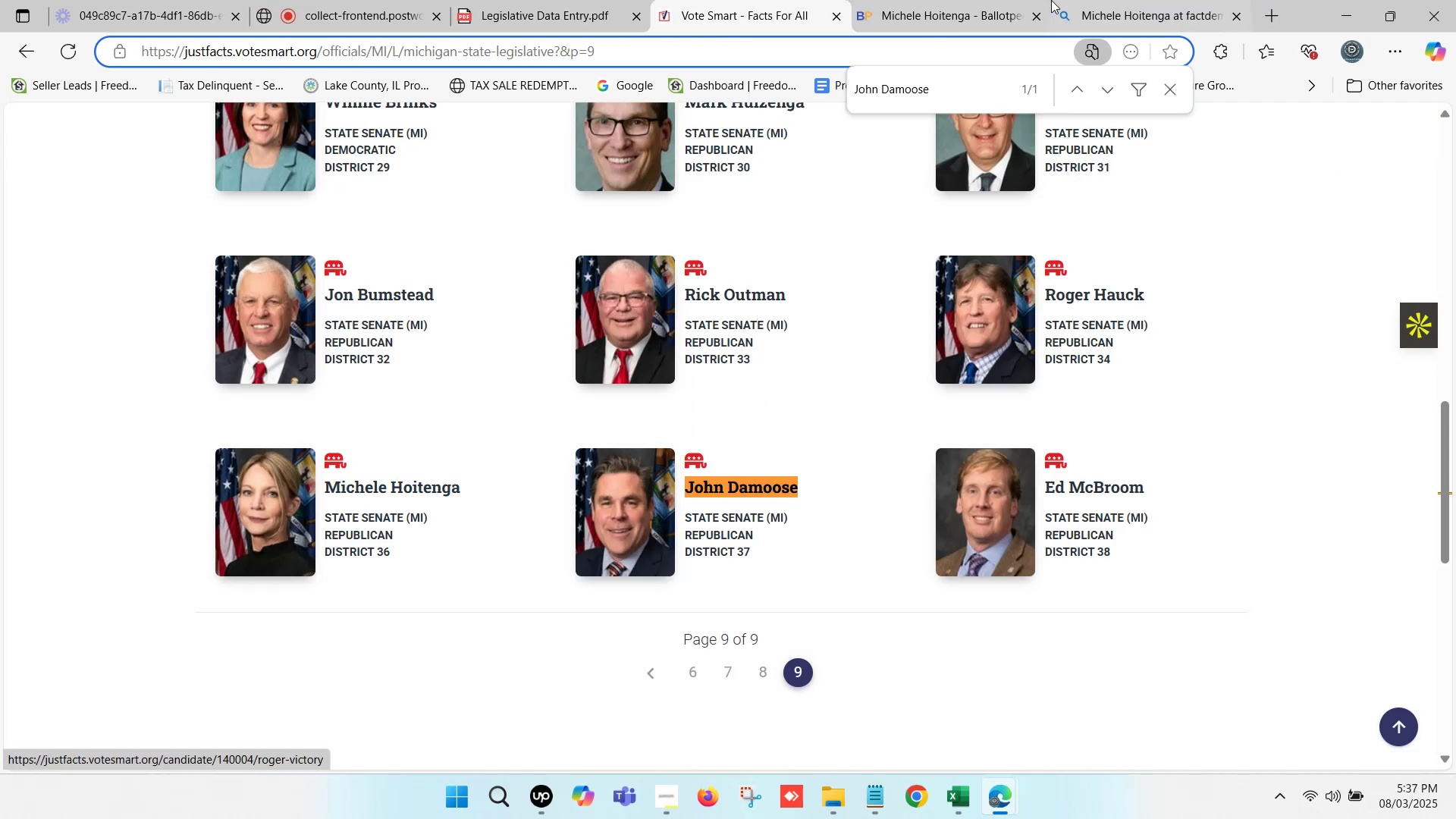 
left_click([1012, 0])
 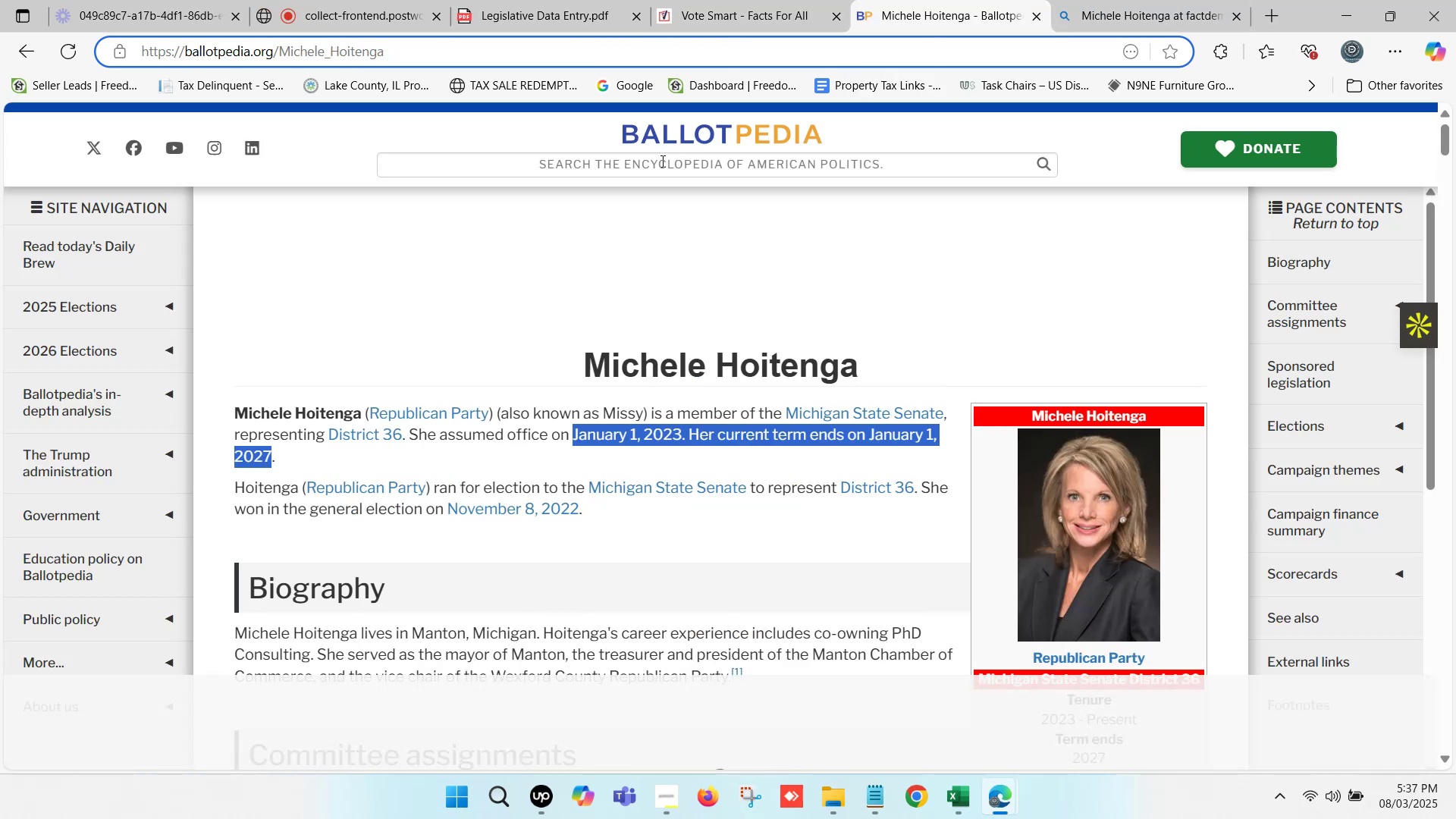 
left_click([661, 161])
 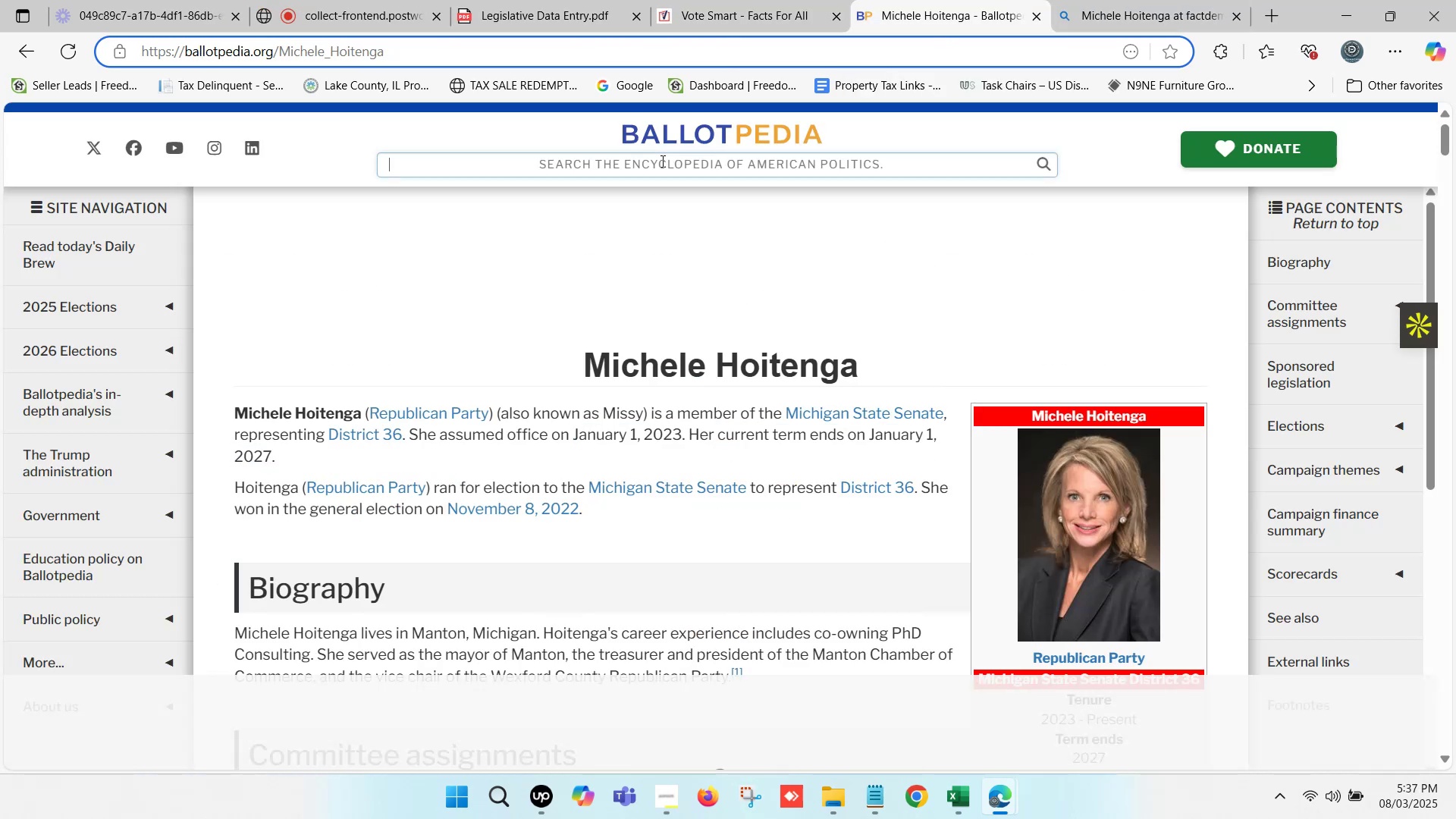 
key(Control+ControlLeft)
 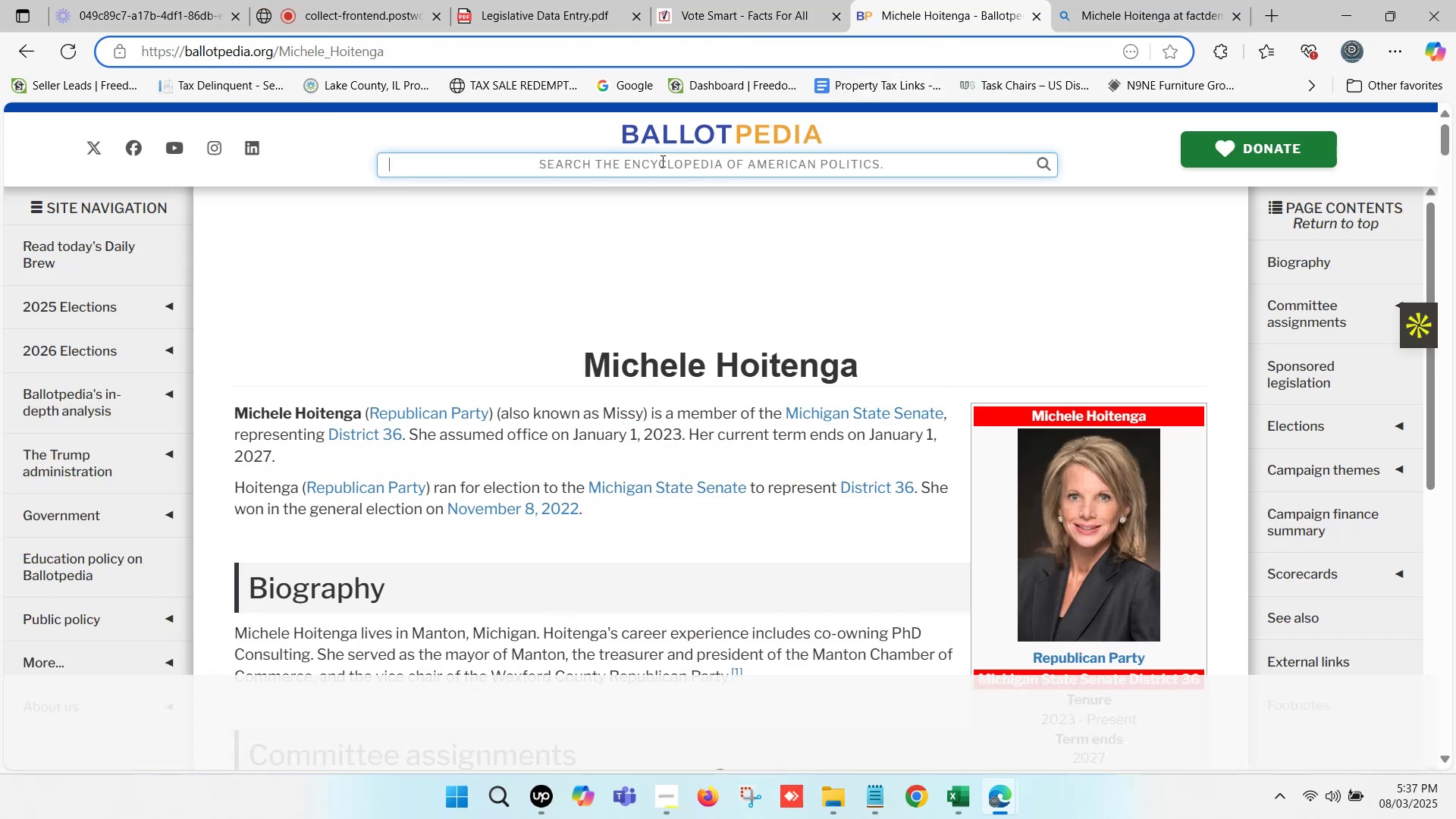 
key(Control+V)
 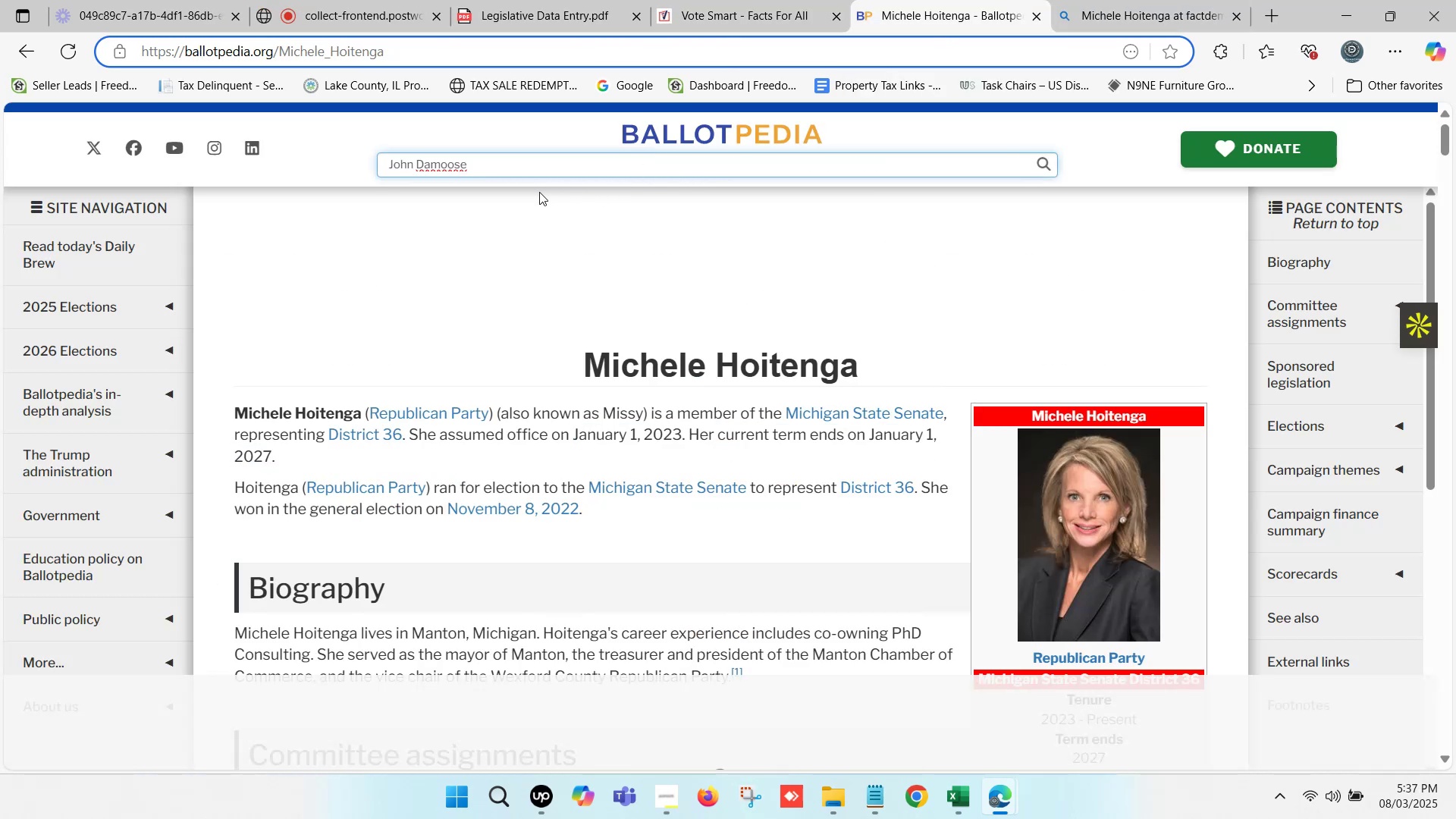 
left_click([523, 190])
 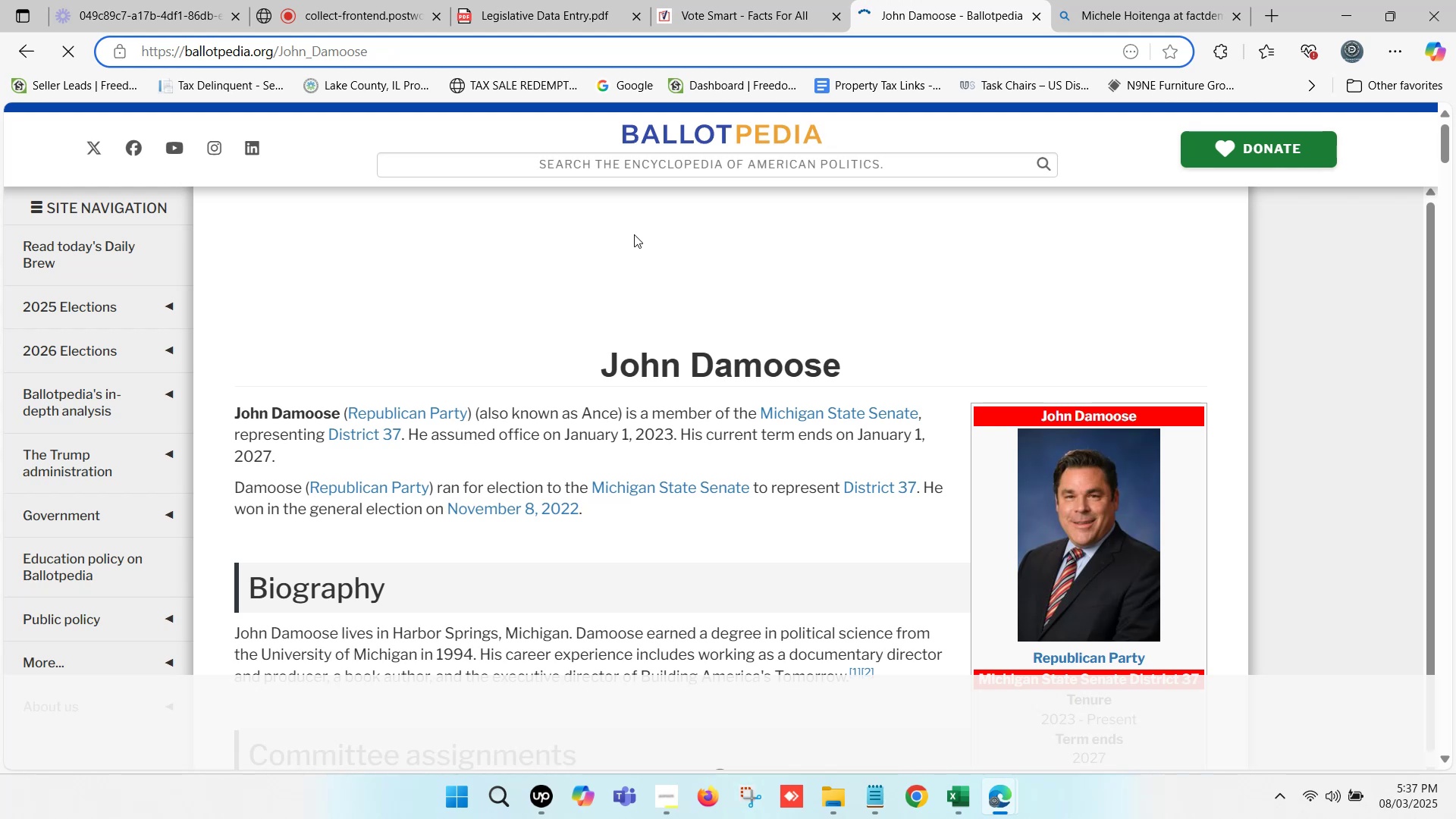 
wait(15.21)
 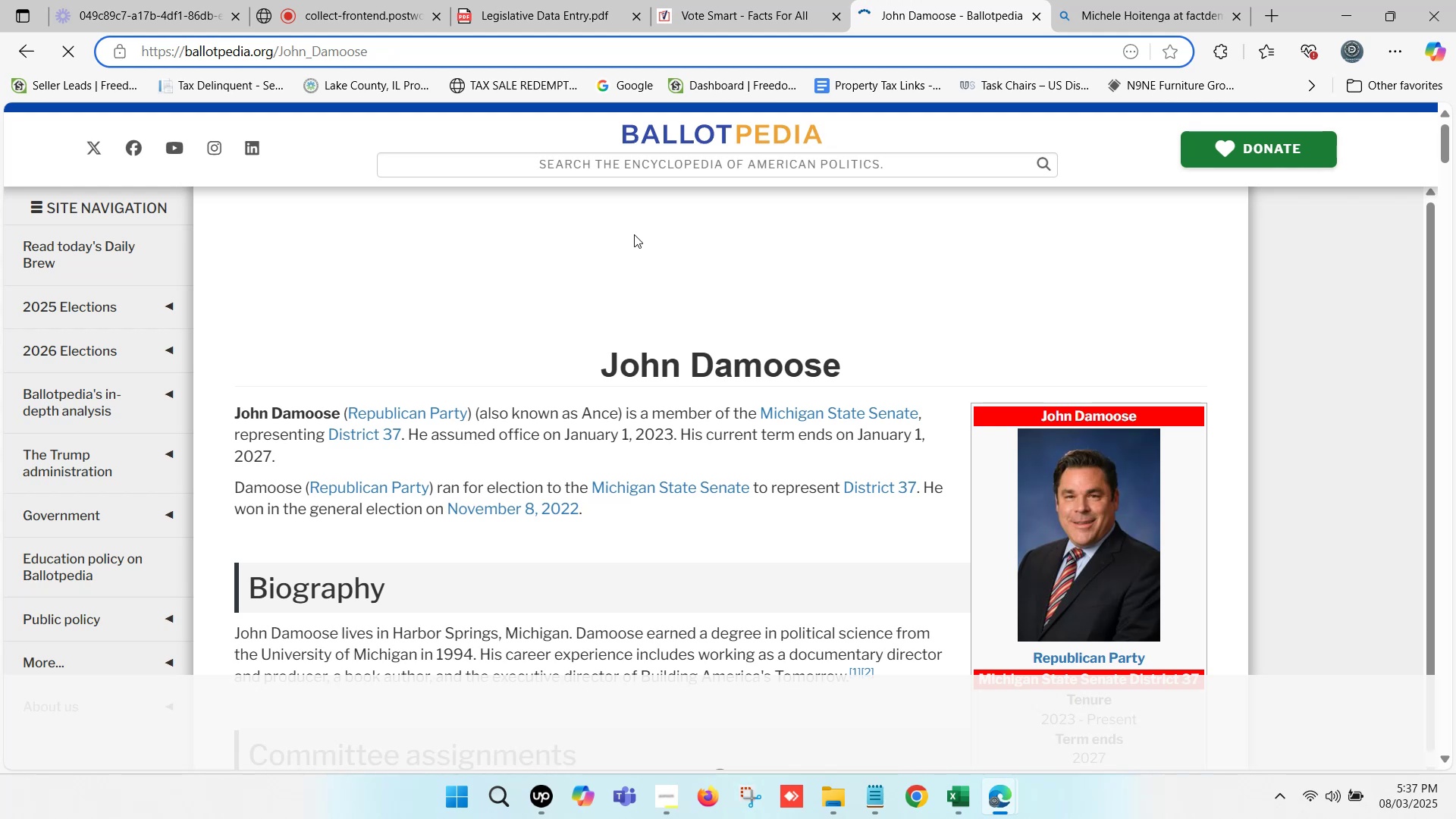 
left_click([1128, 0])
 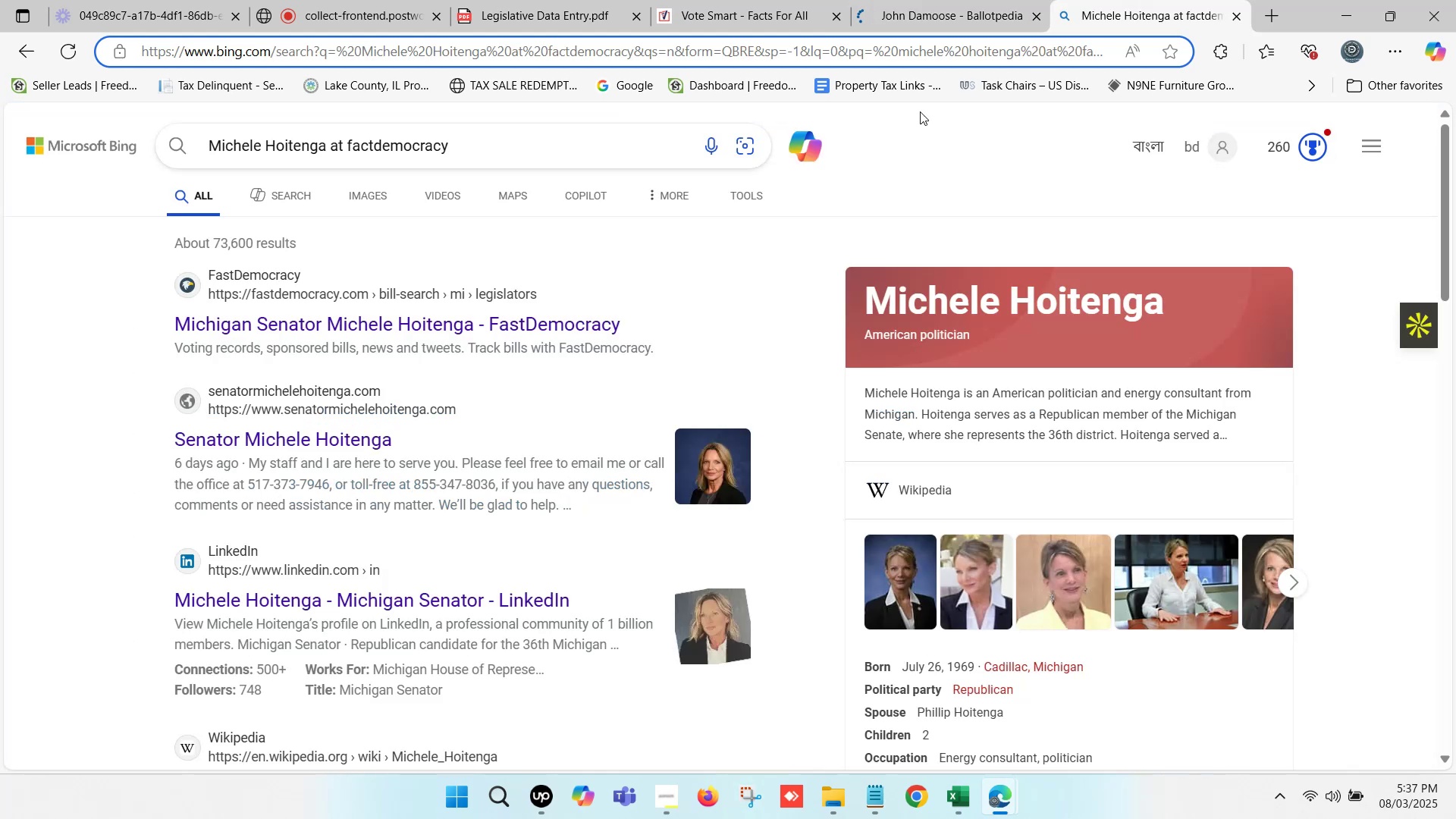 
scroll: coordinate [440, 170], scroll_direction: up, amount: 3.0
 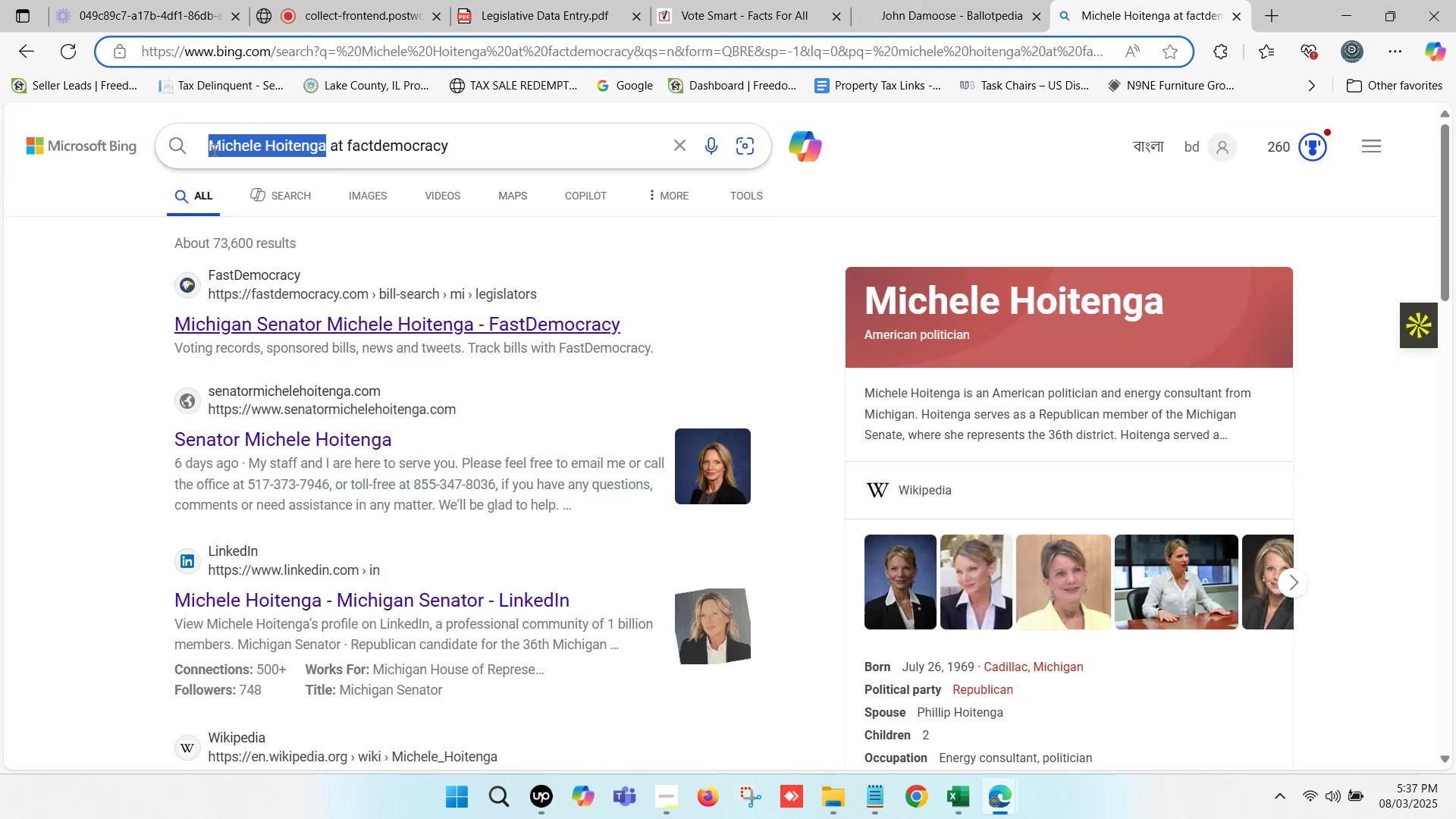 
key(Control+V)
 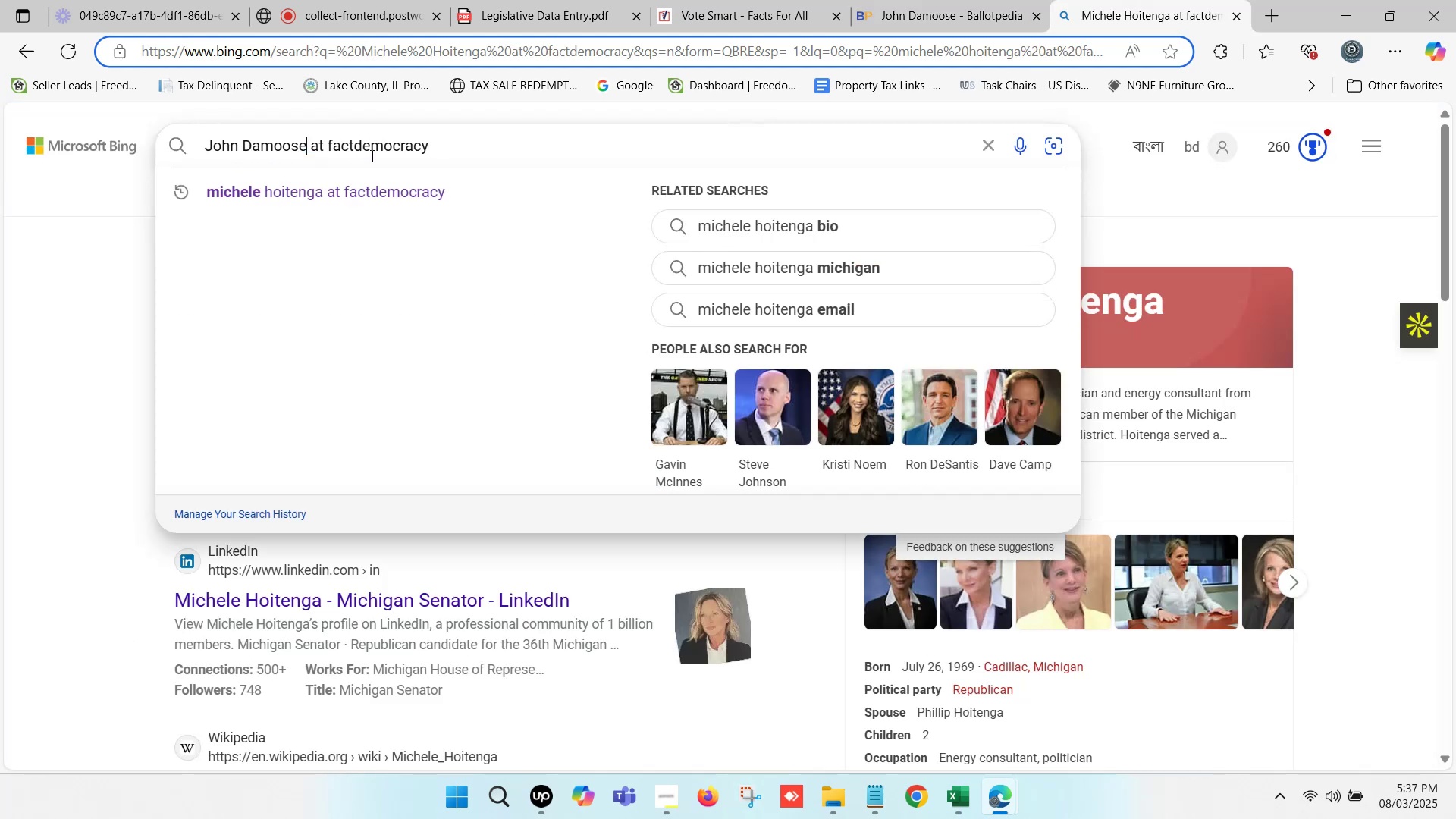 
left_click([442, 142])
 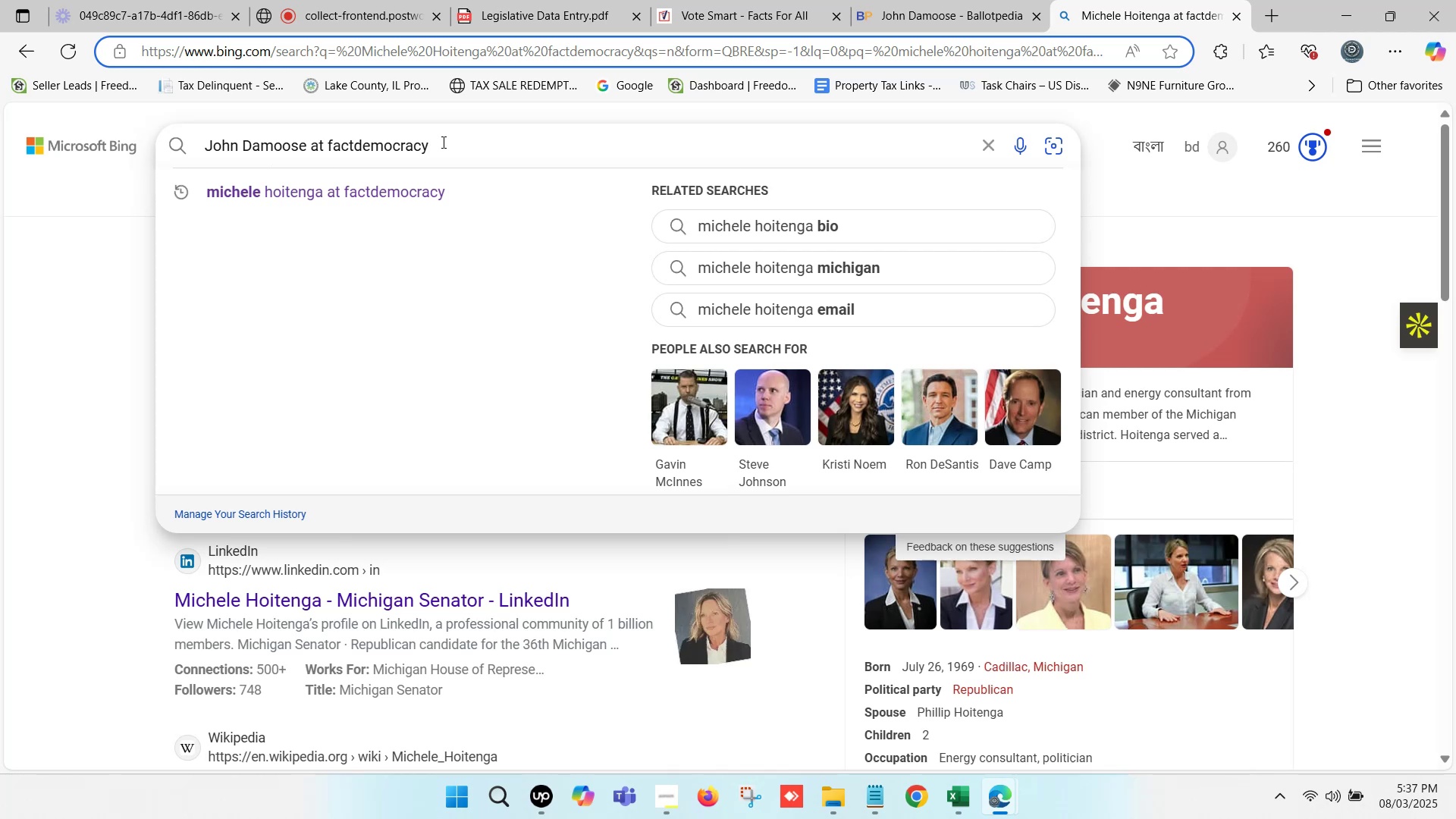 
key(Enter)
 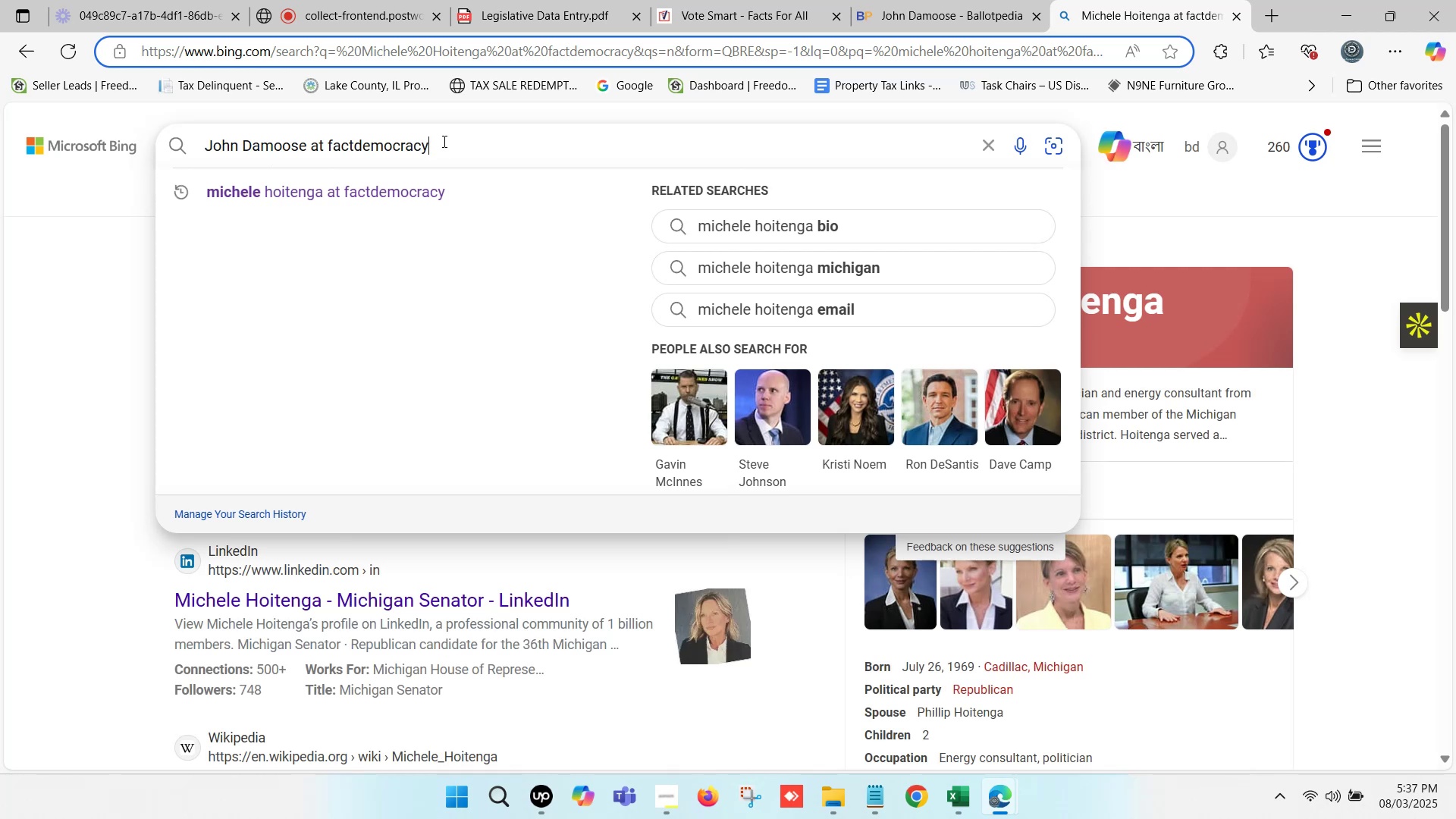 
wait(9.91)
 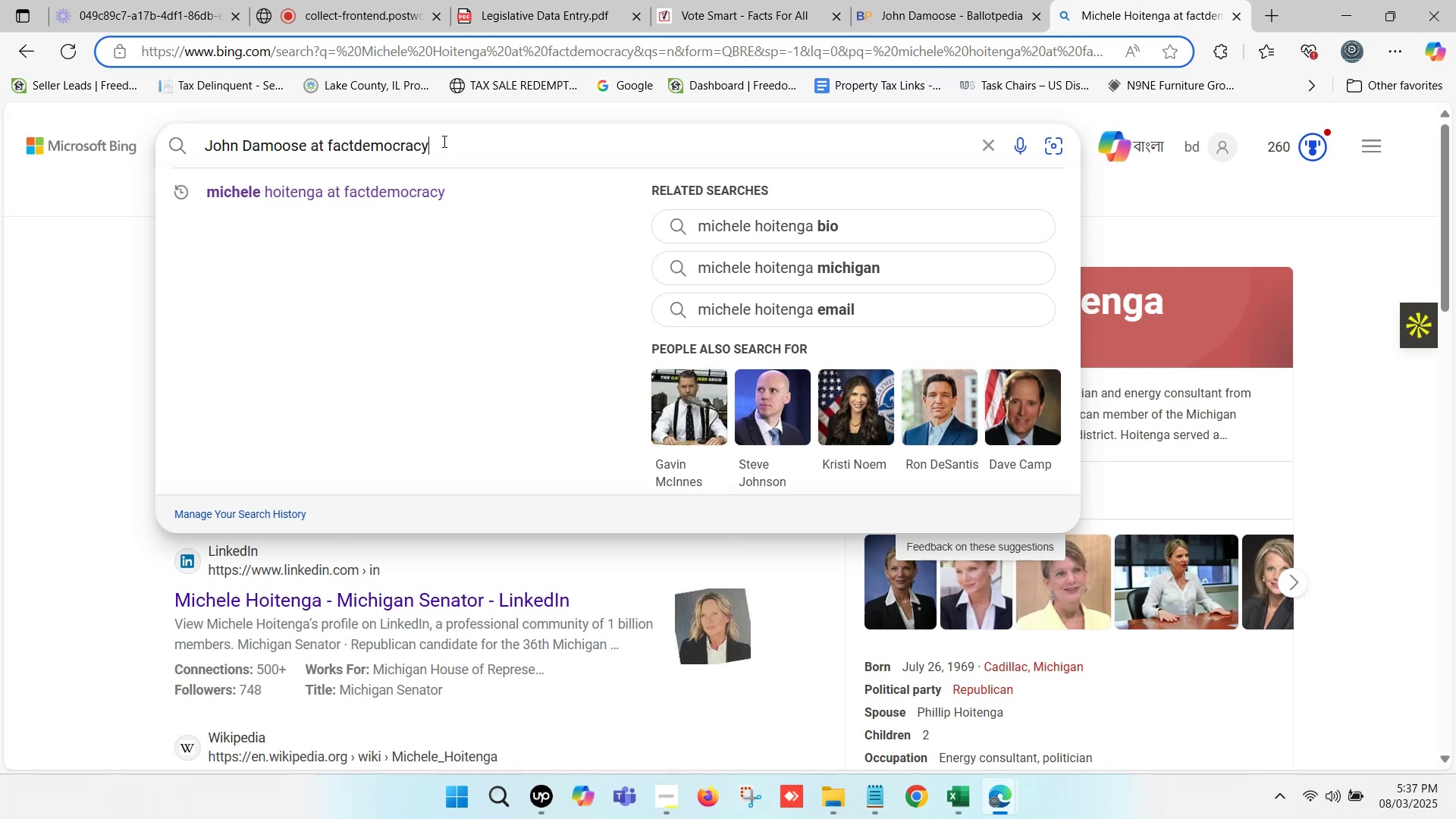 
left_click([121, 352])
 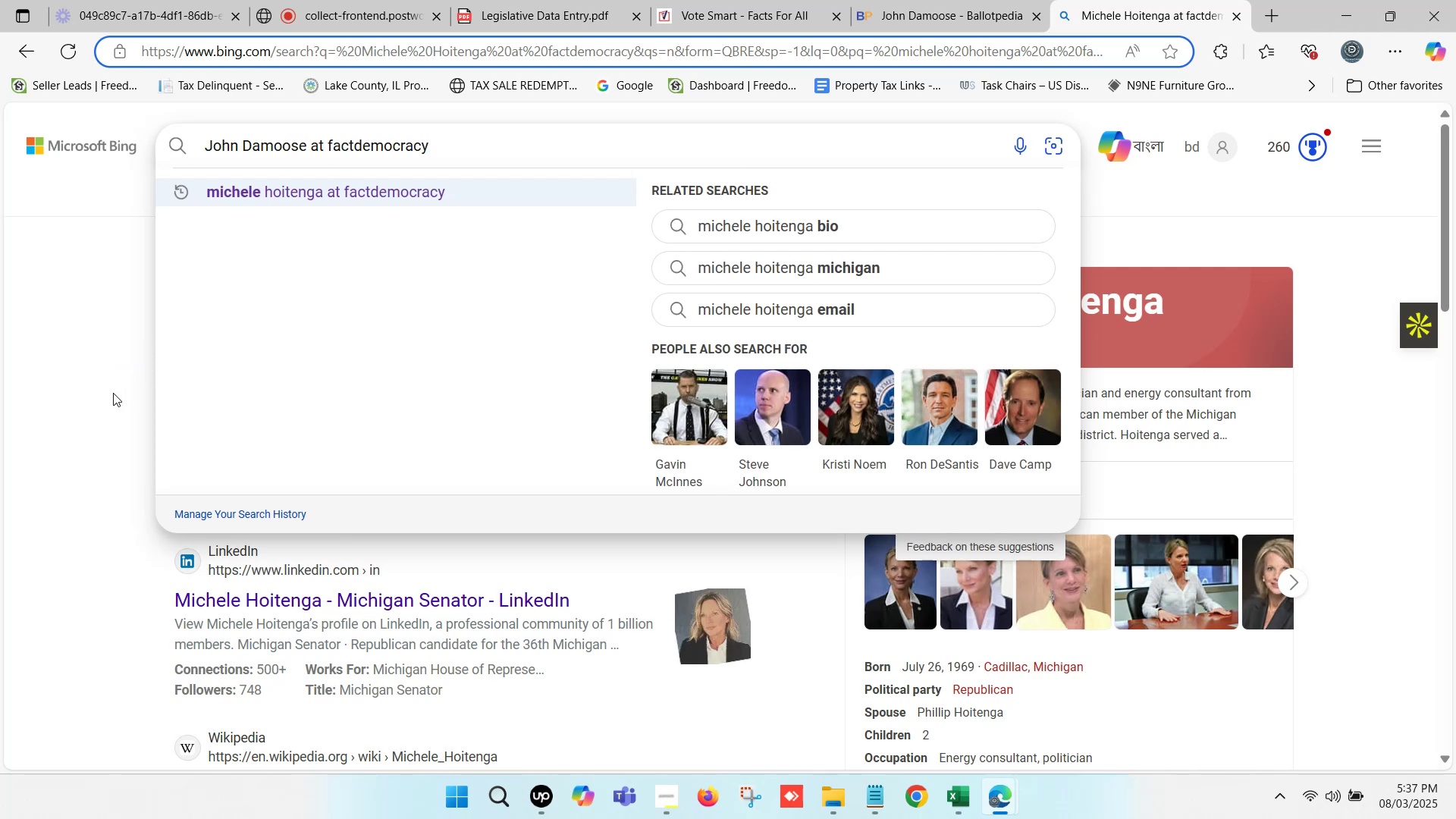 
left_click([108, 394])
 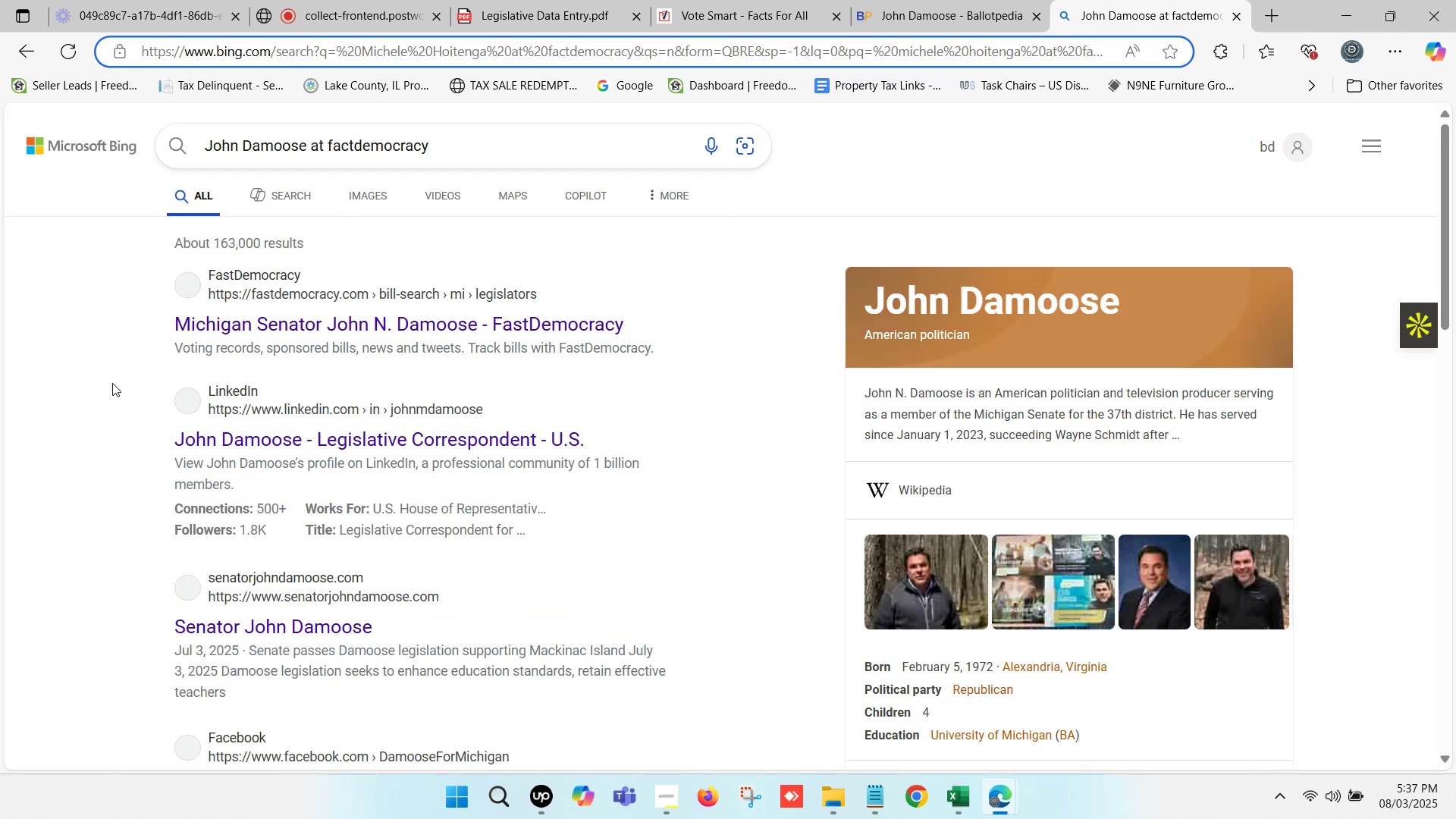 
wait(16.19)
 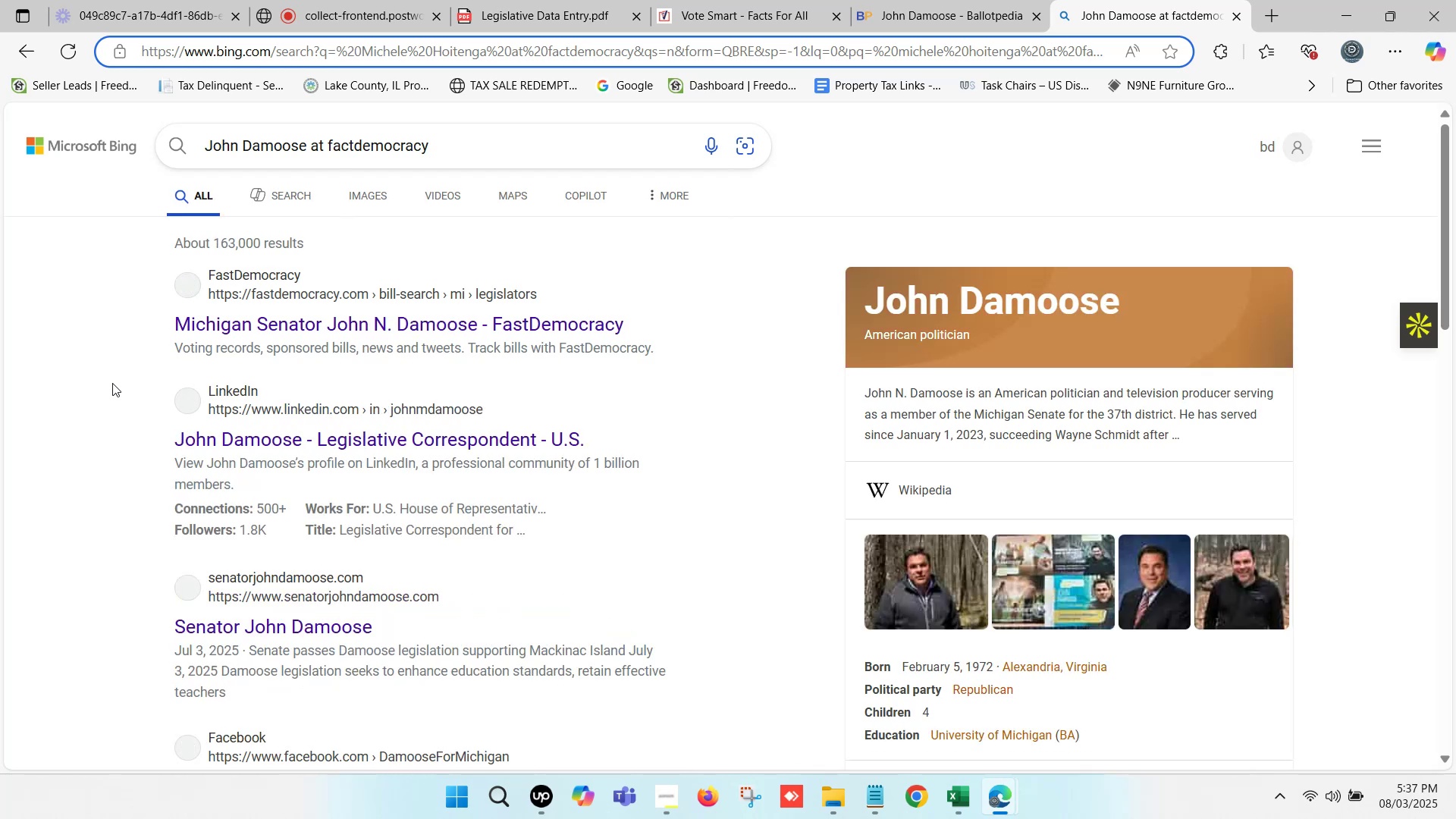 
left_click([437, 330])
 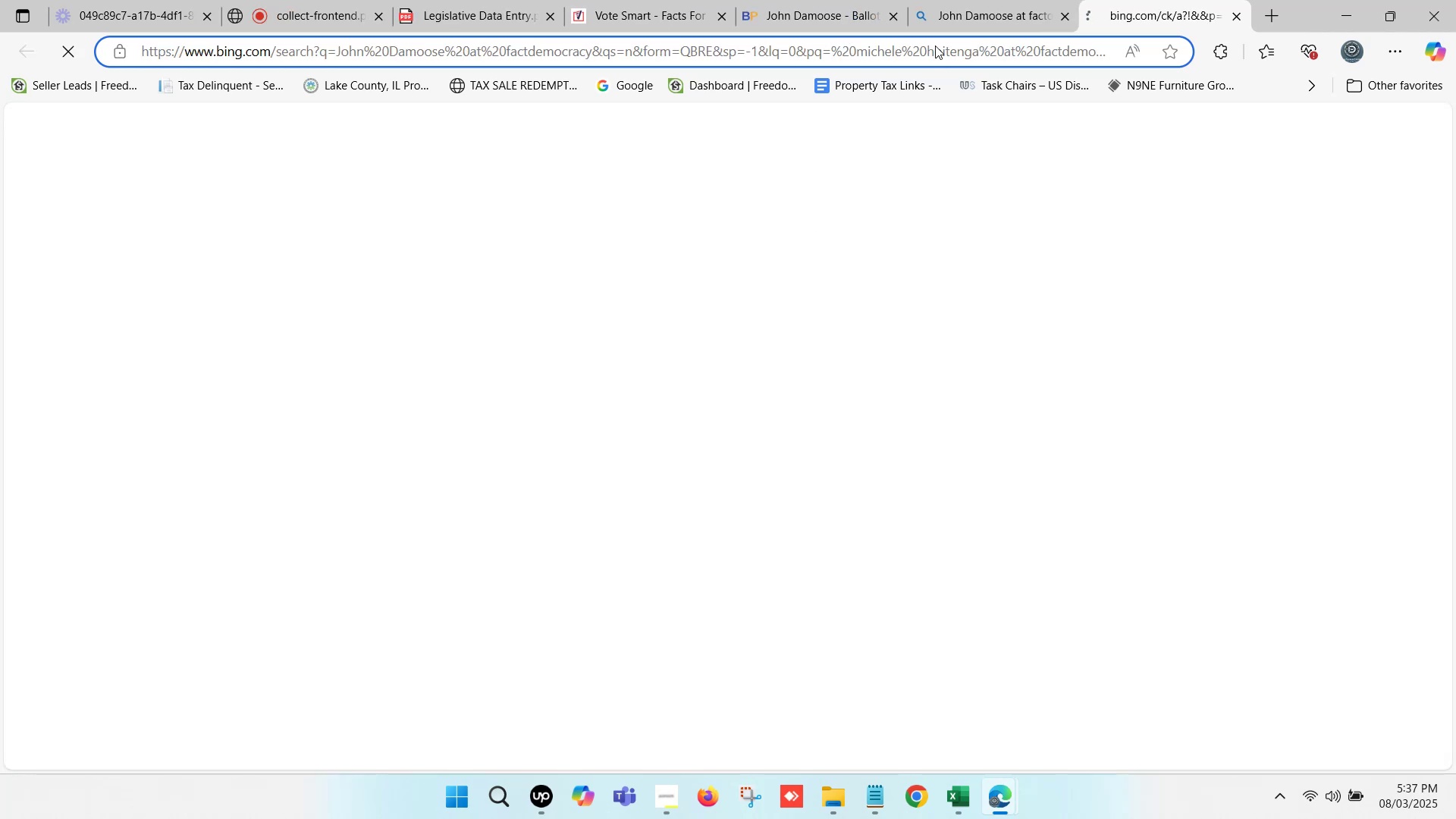 
left_click([846, 0])
 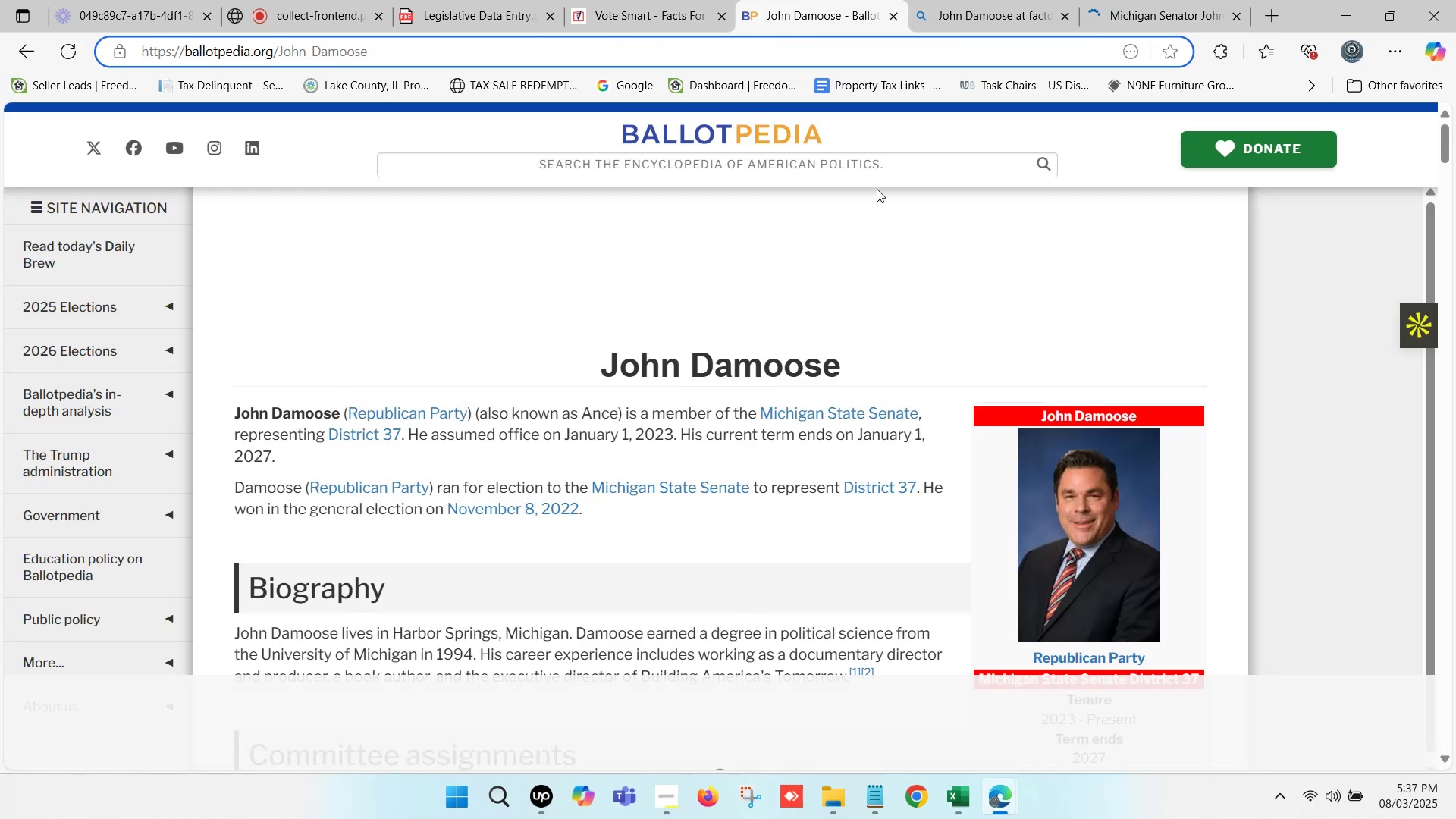 
scroll: coordinate [1045, 431], scroll_direction: down, amount: 6.0
 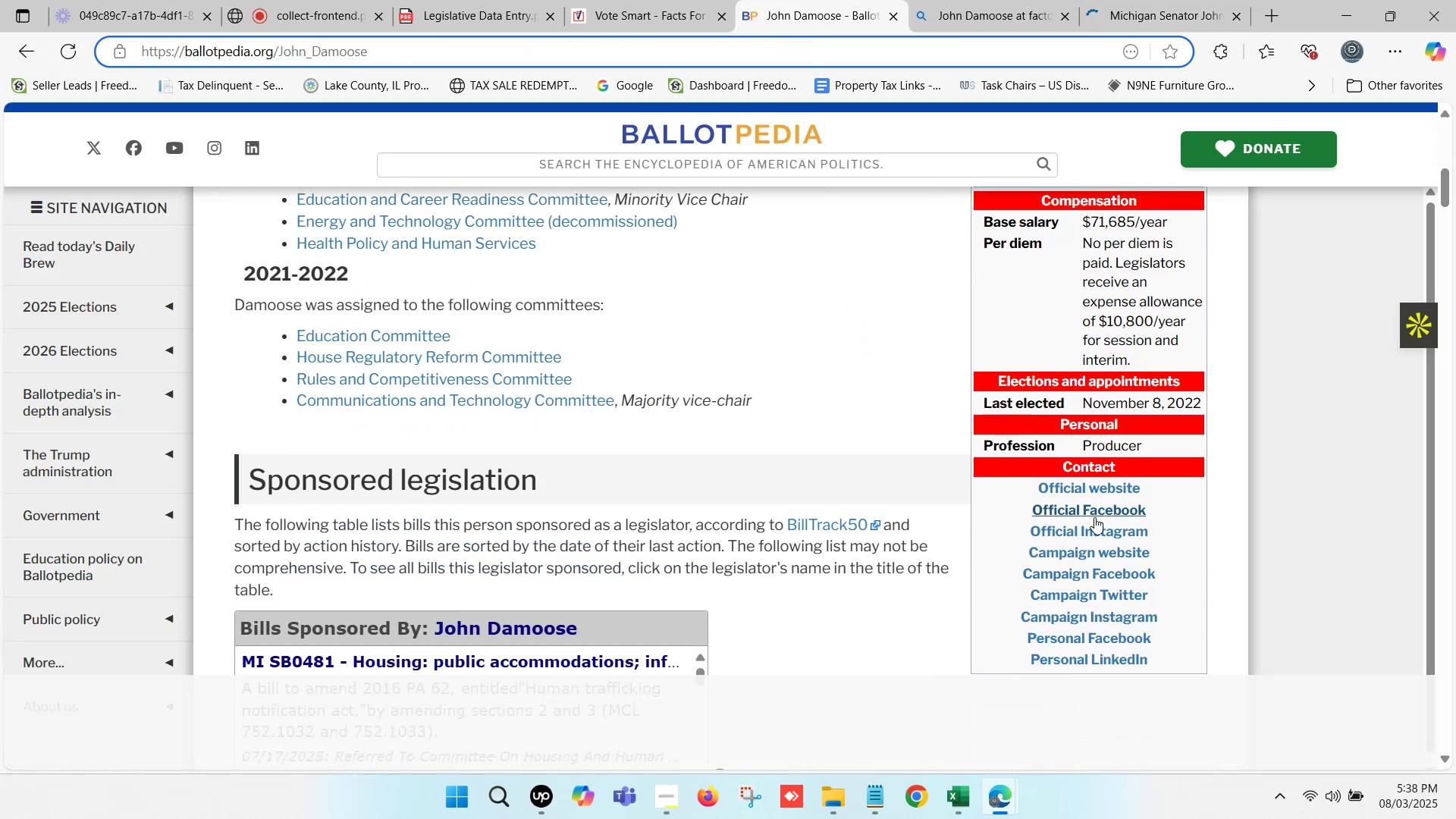 
hold_key(key=ControlLeft, duration=1.52)
left_click([1090, 491])
 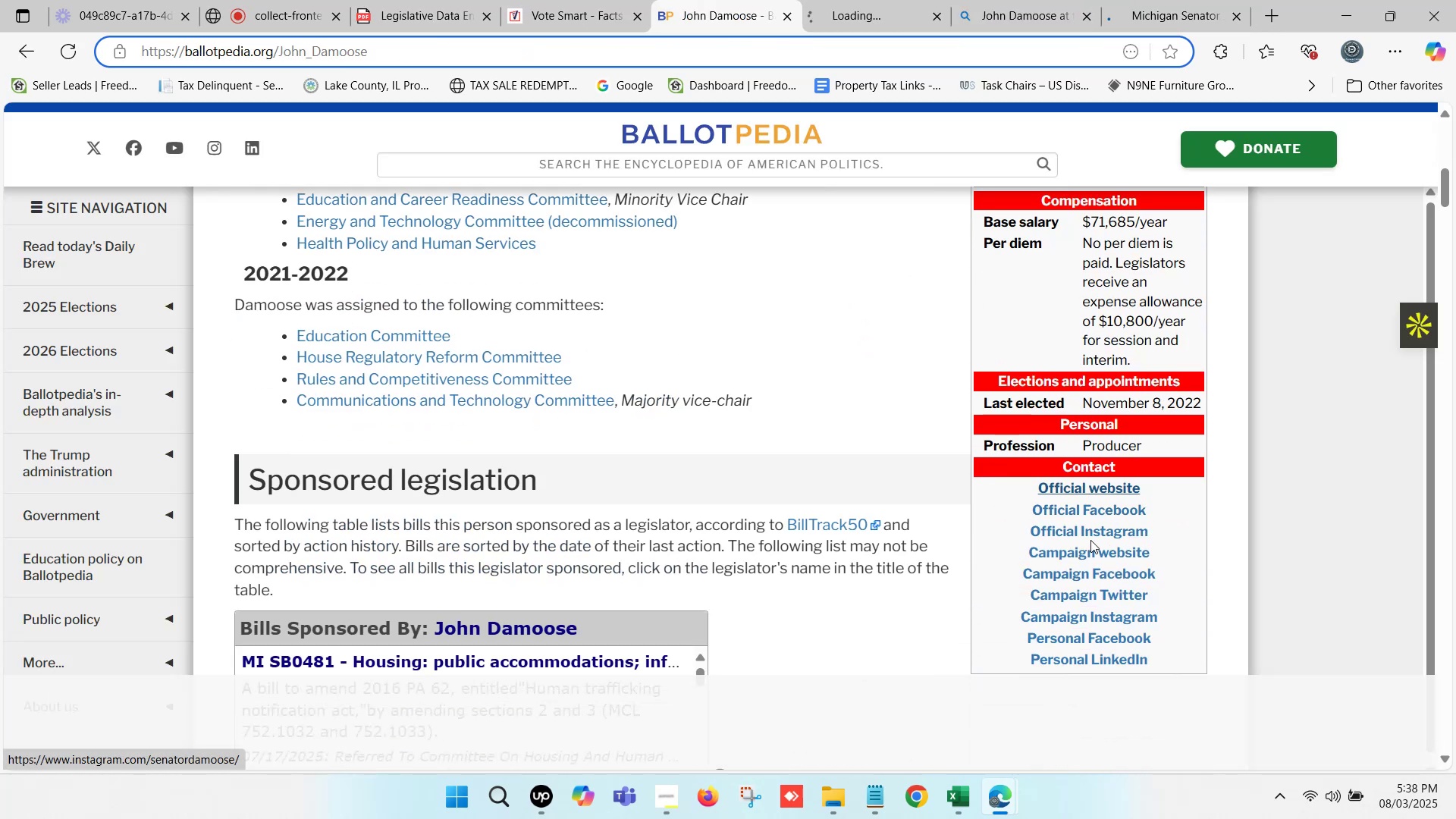 
hold_key(key=ControlLeft, duration=0.51)
left_click([1087, 548])
 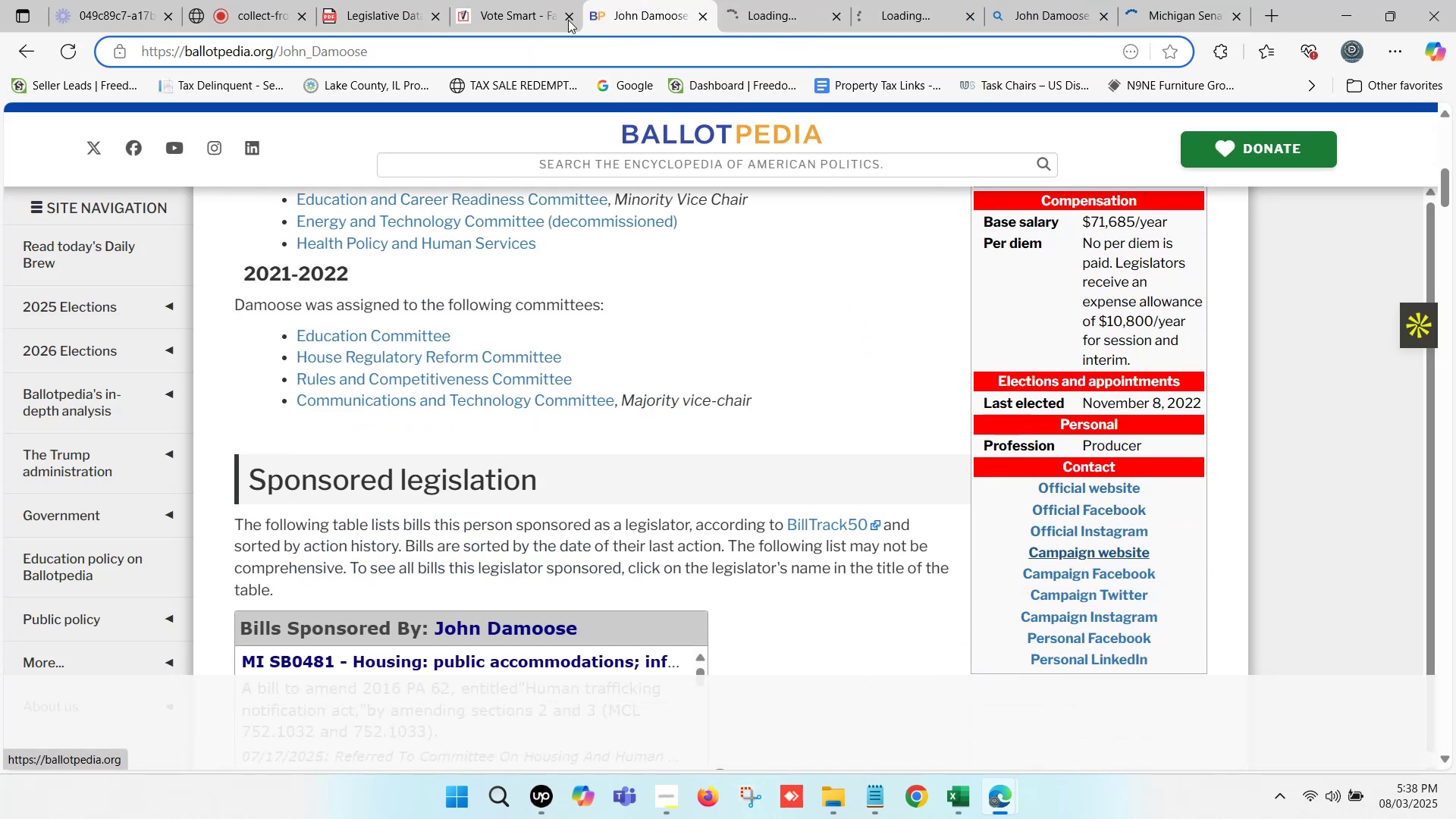 
left_click([519, 0])
 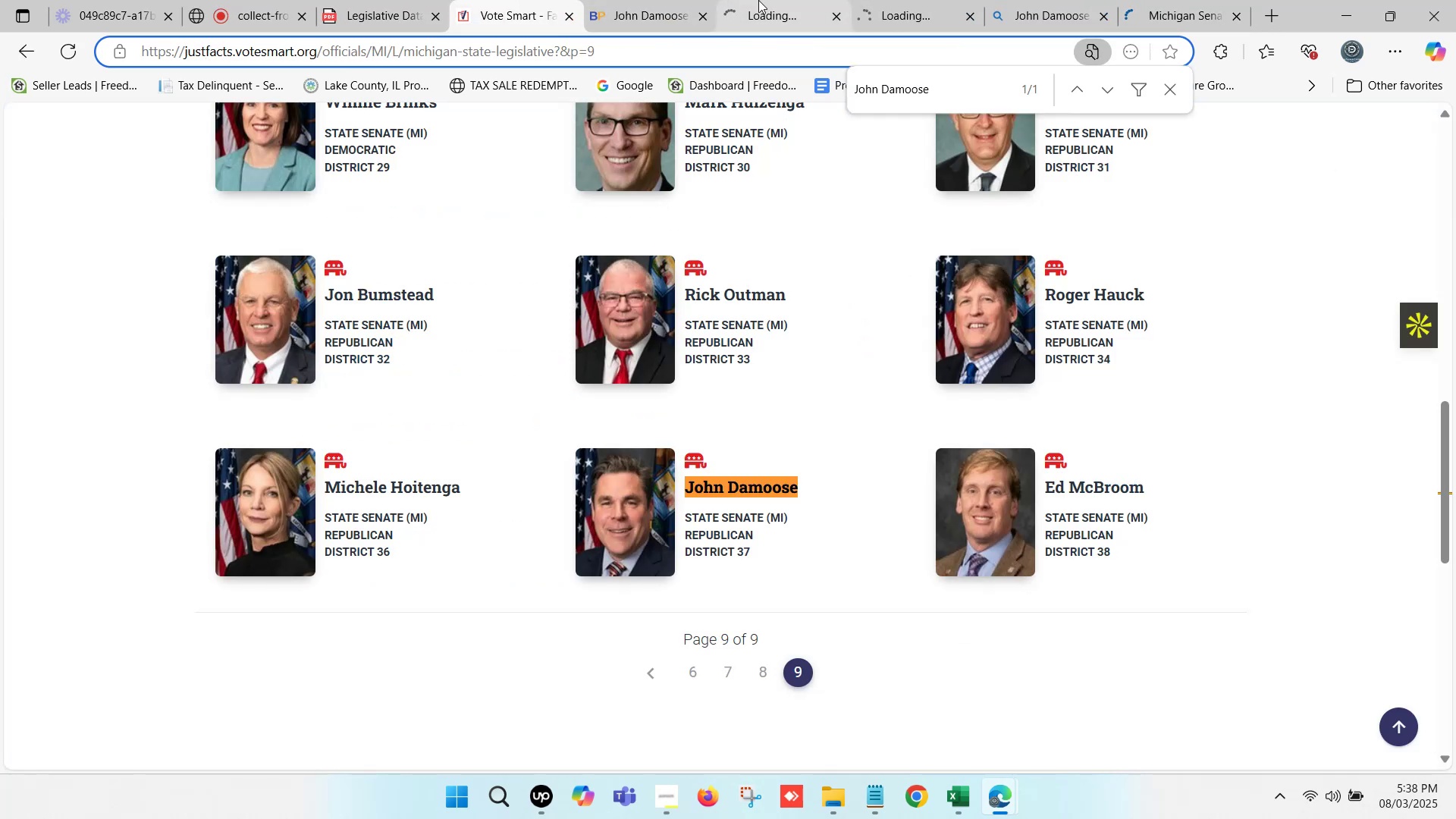 
left_click([703, 0])
 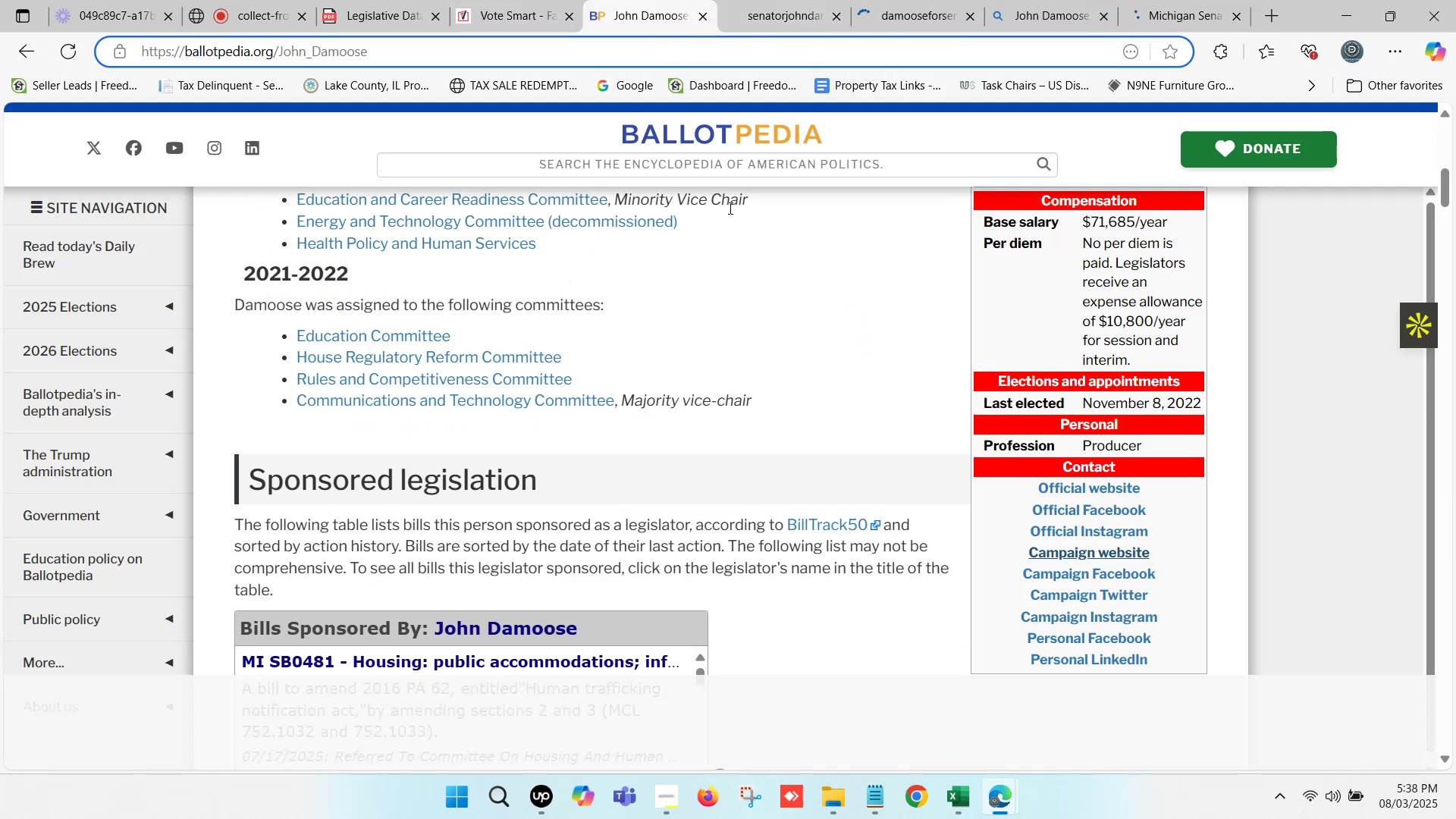 
scroll: coordinate [755, 371], scroll_direction: up, amount: 2.0
 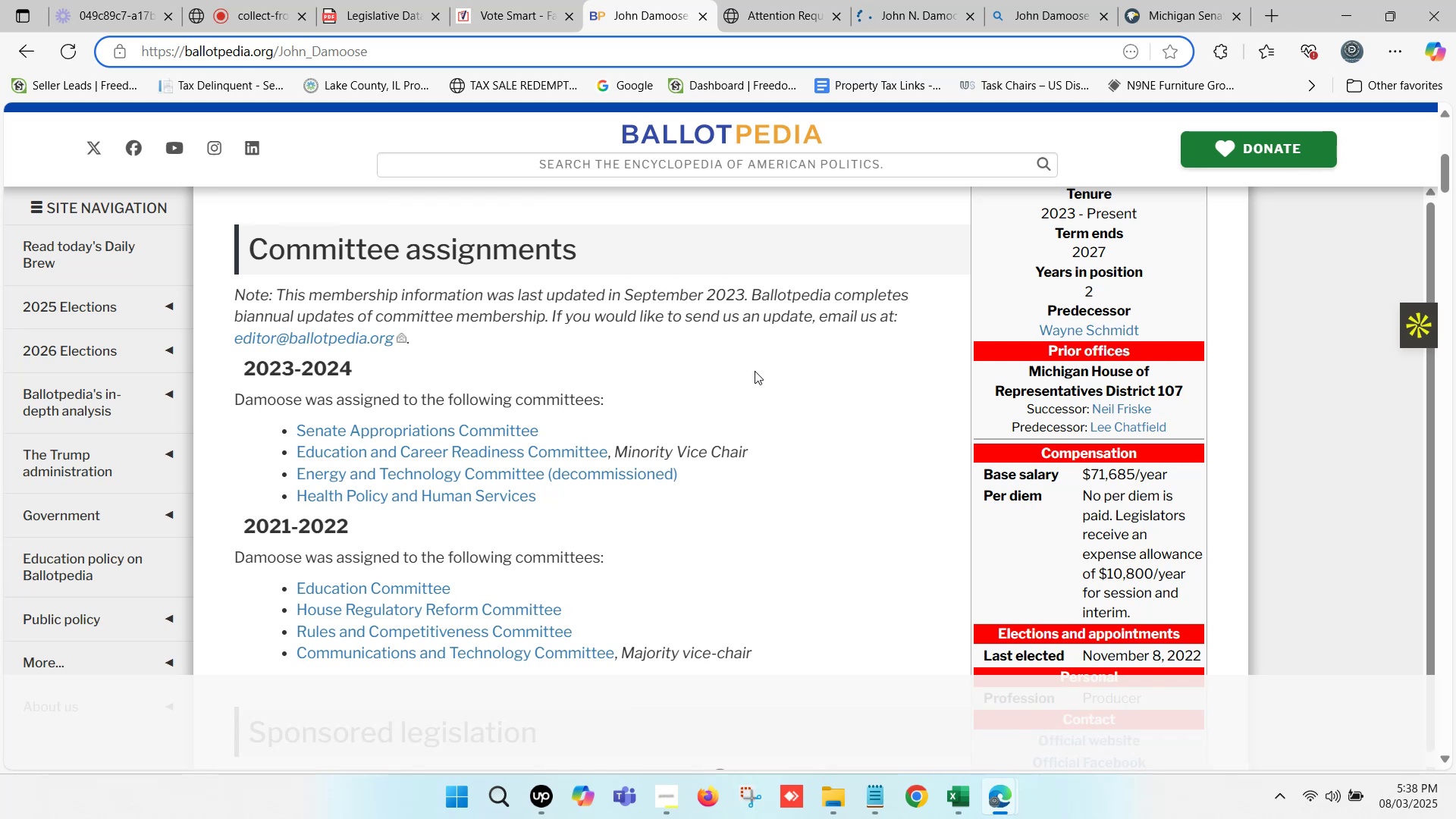 
wait(8.23)
 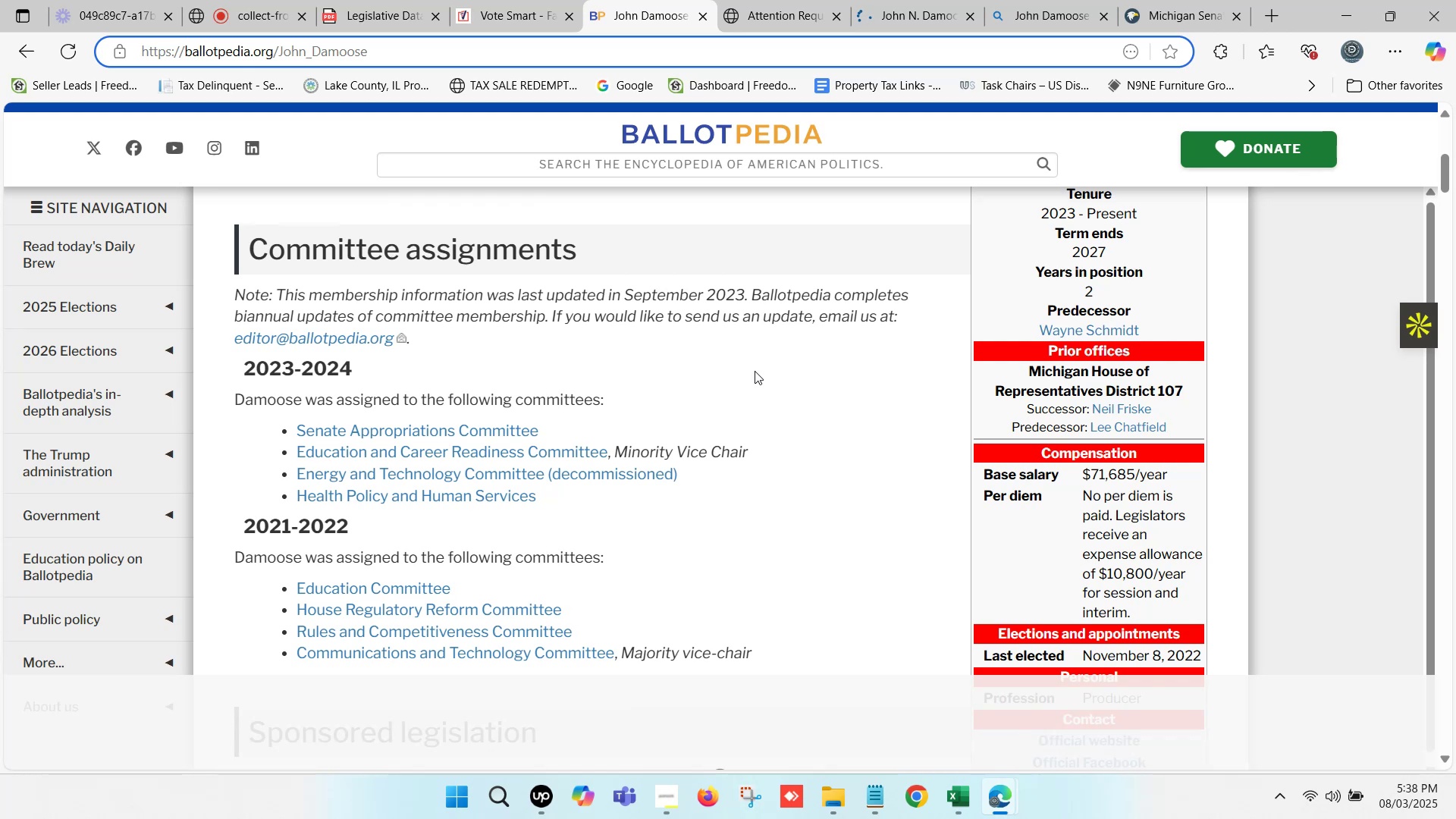 
scroll: coordinate [758, 367], scroll_direction: up, amount: 4.0
 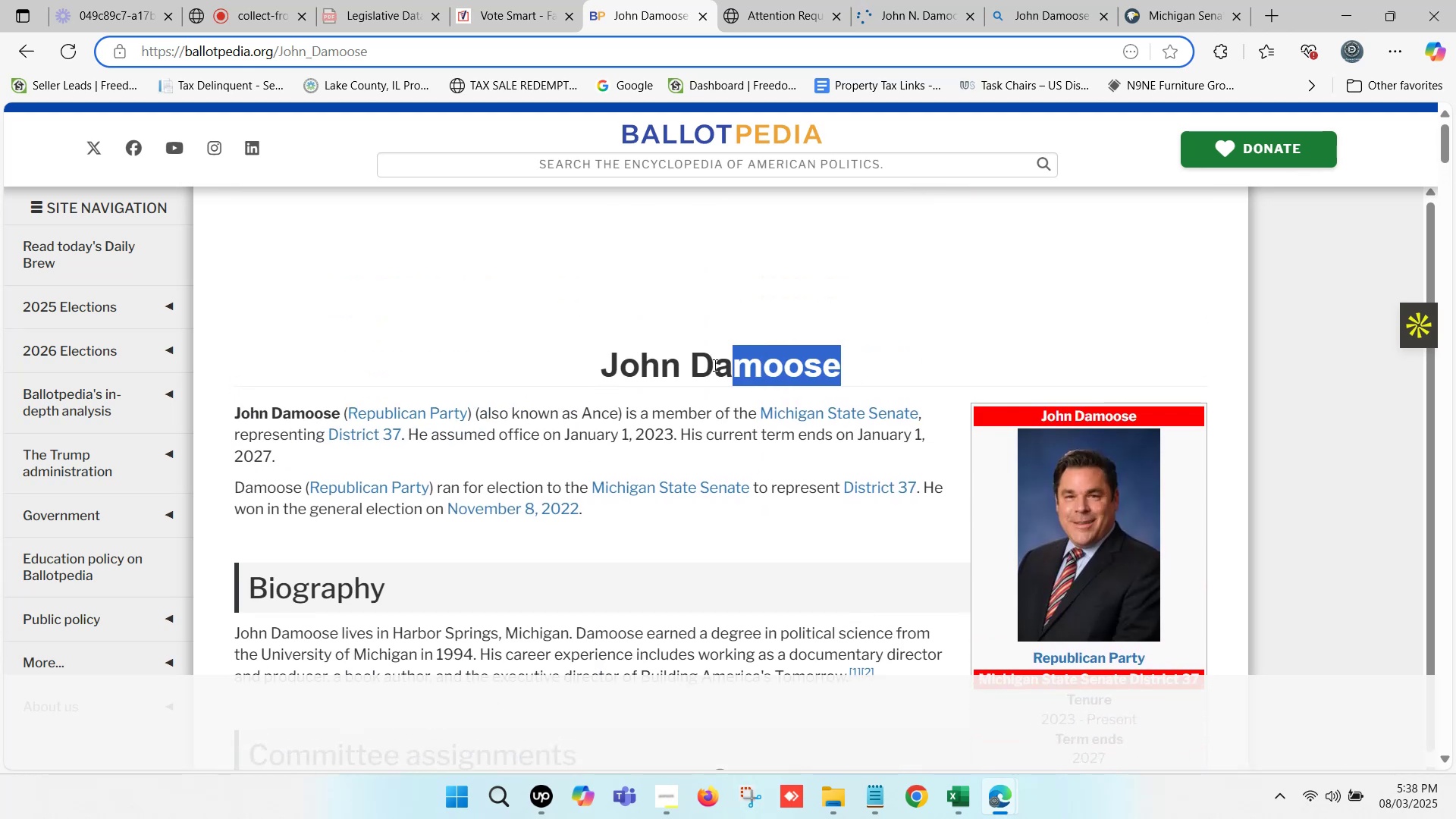 
hold_key(key=ControlLeft, duration=0.5)
 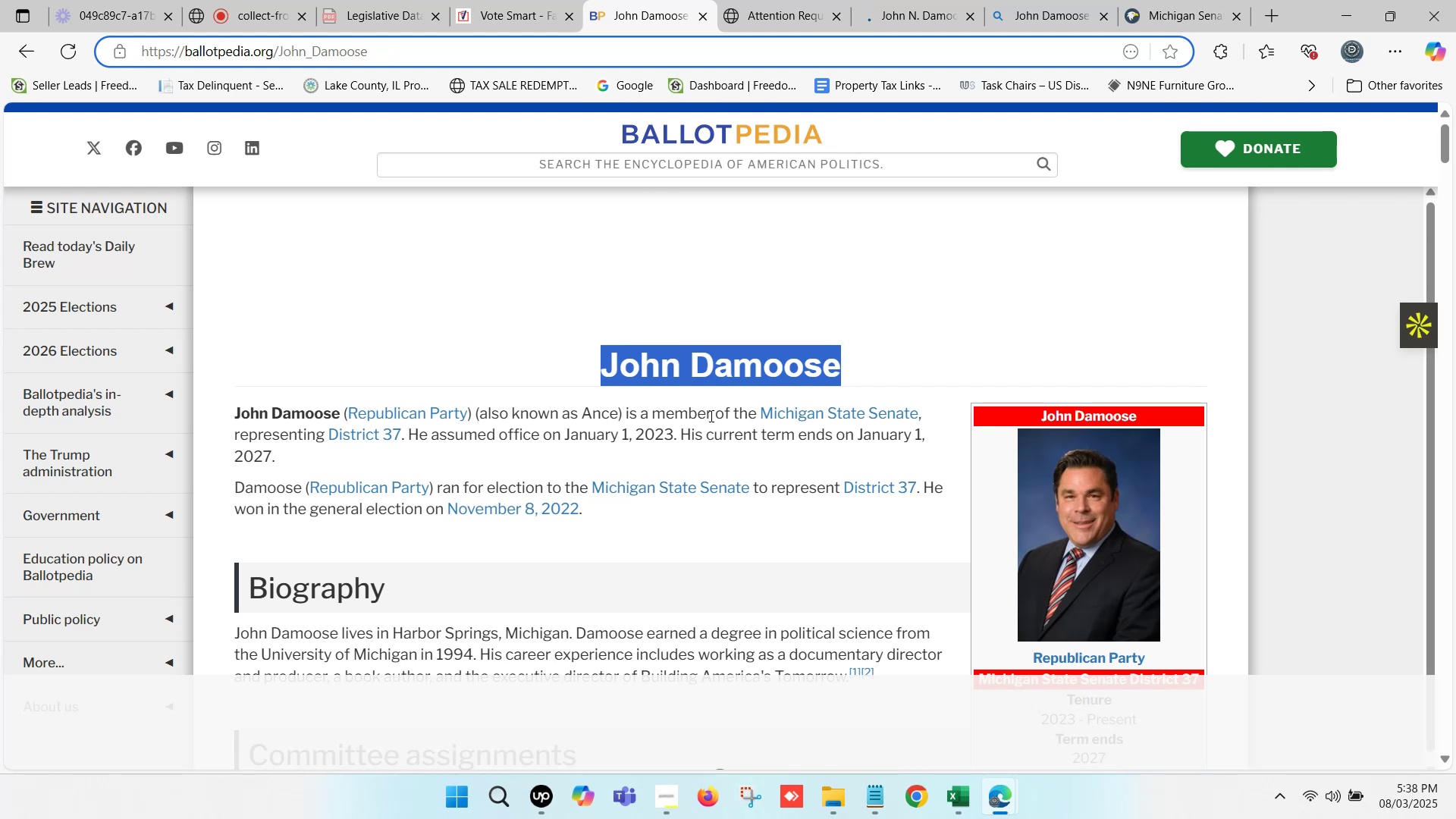 
hold_key(key=C, duration=0.34)
 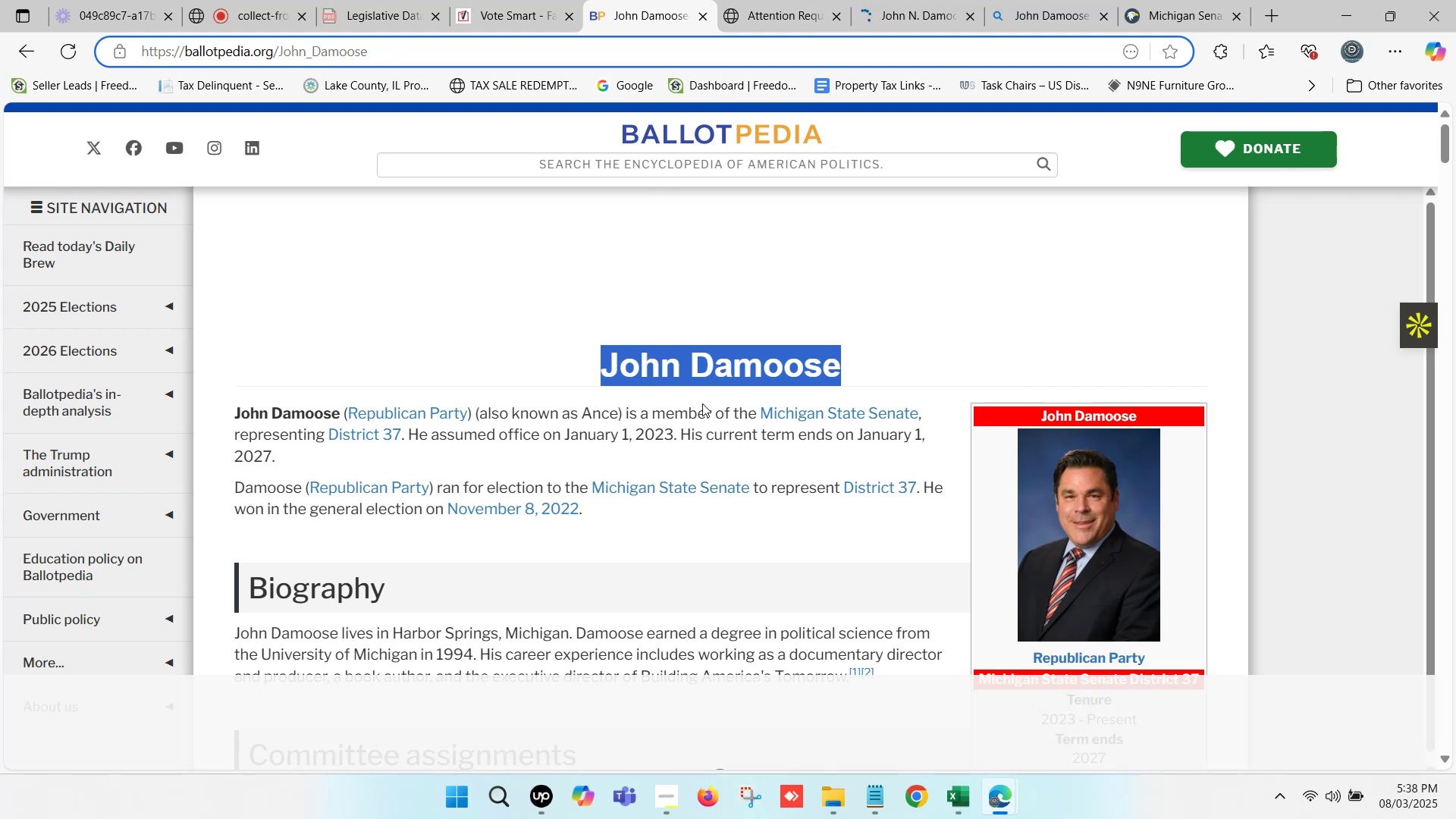 
key(Control+C)
 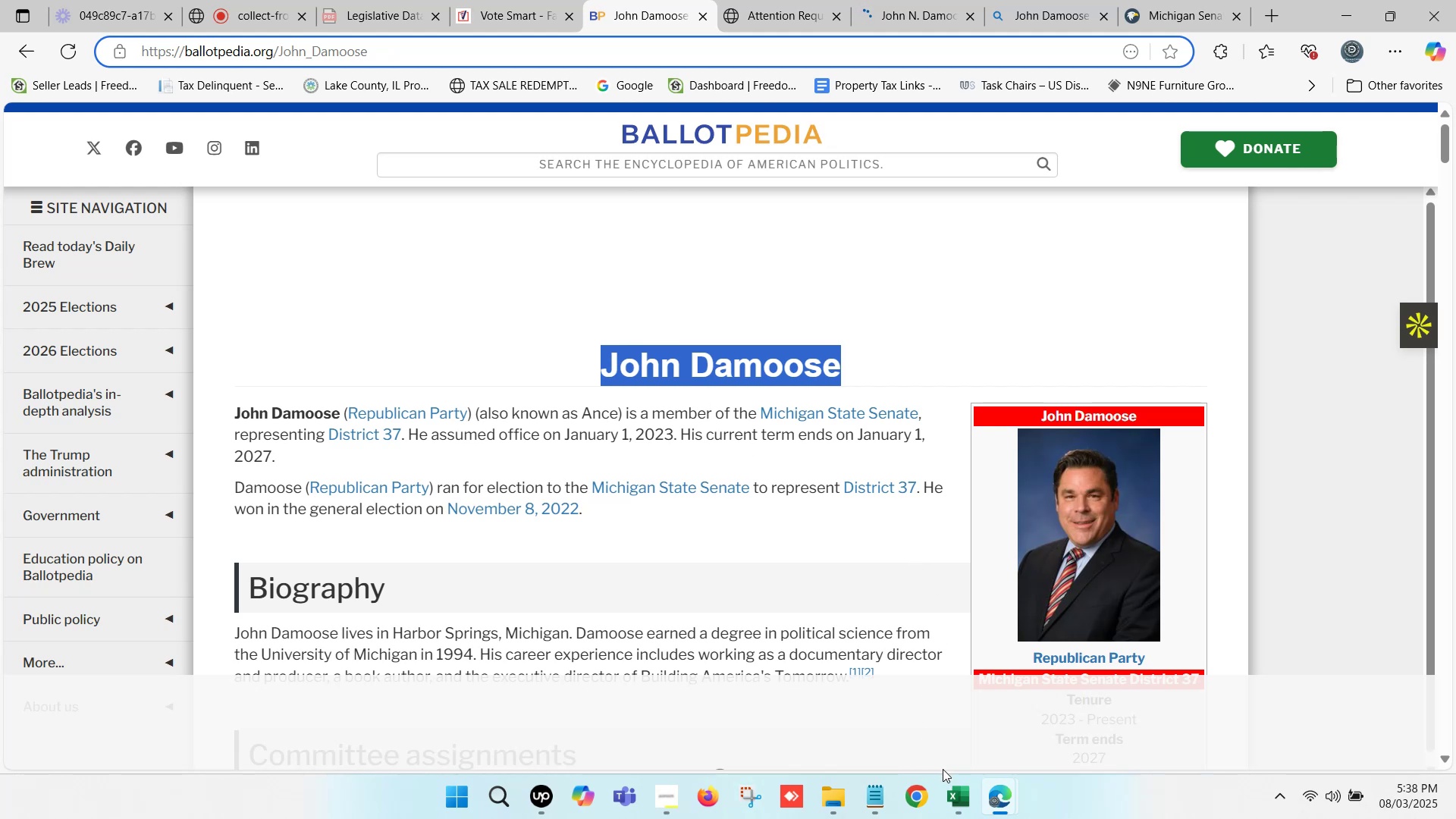 
left_click([952, 780])
 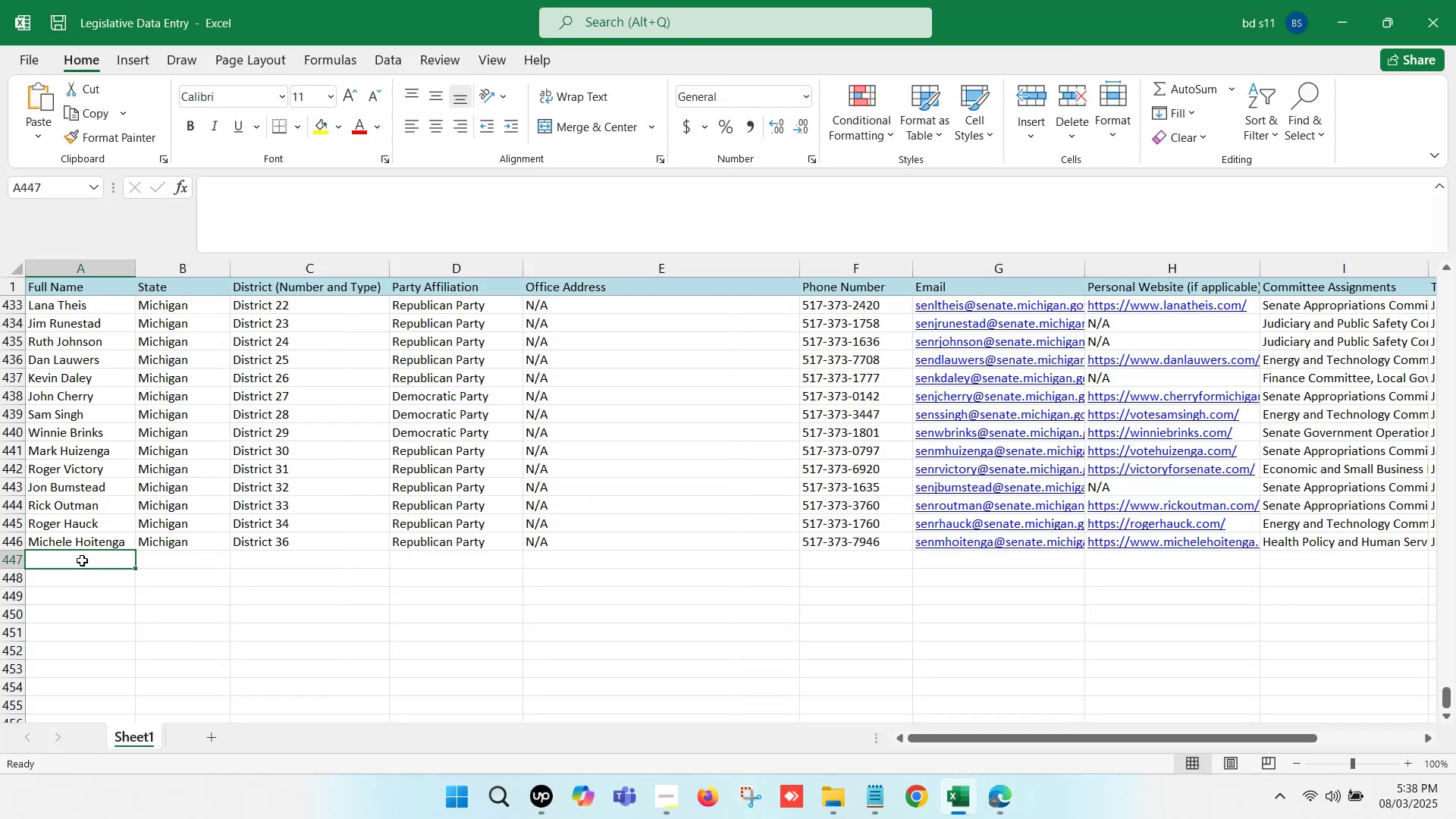 
double_click([82, 560])
 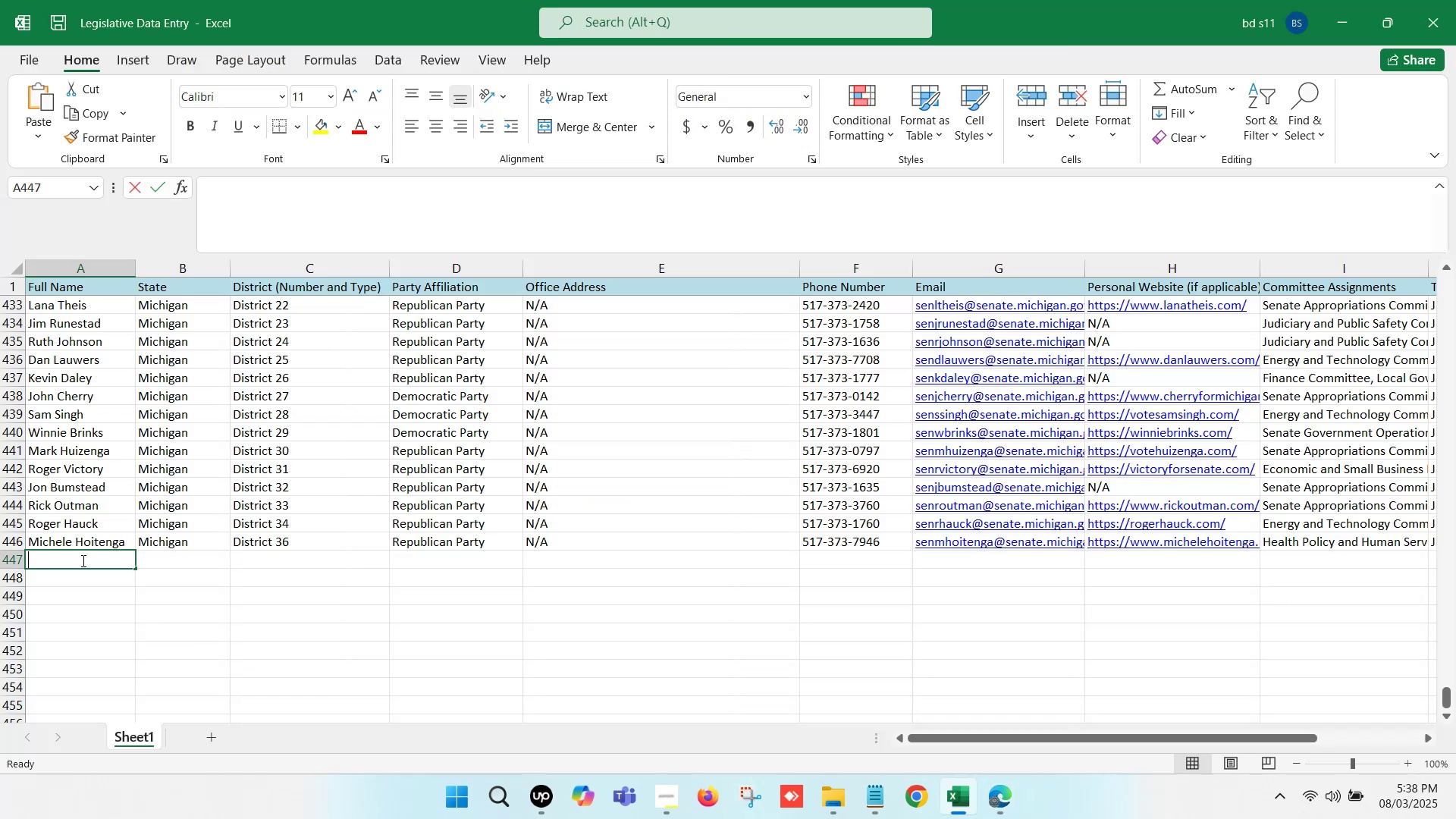 
key(Control+ControlLeft)
 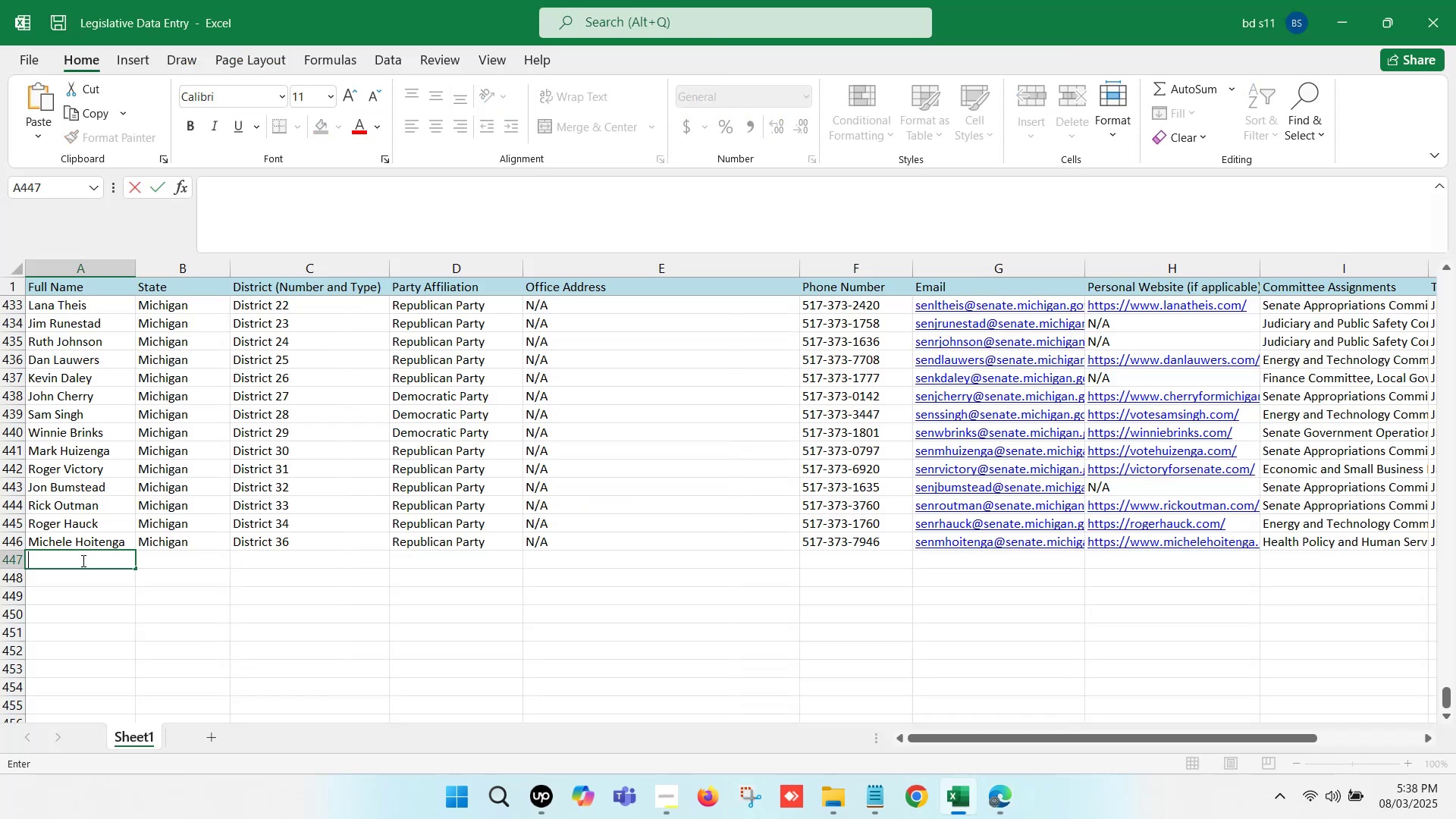 
key(Control+V)
 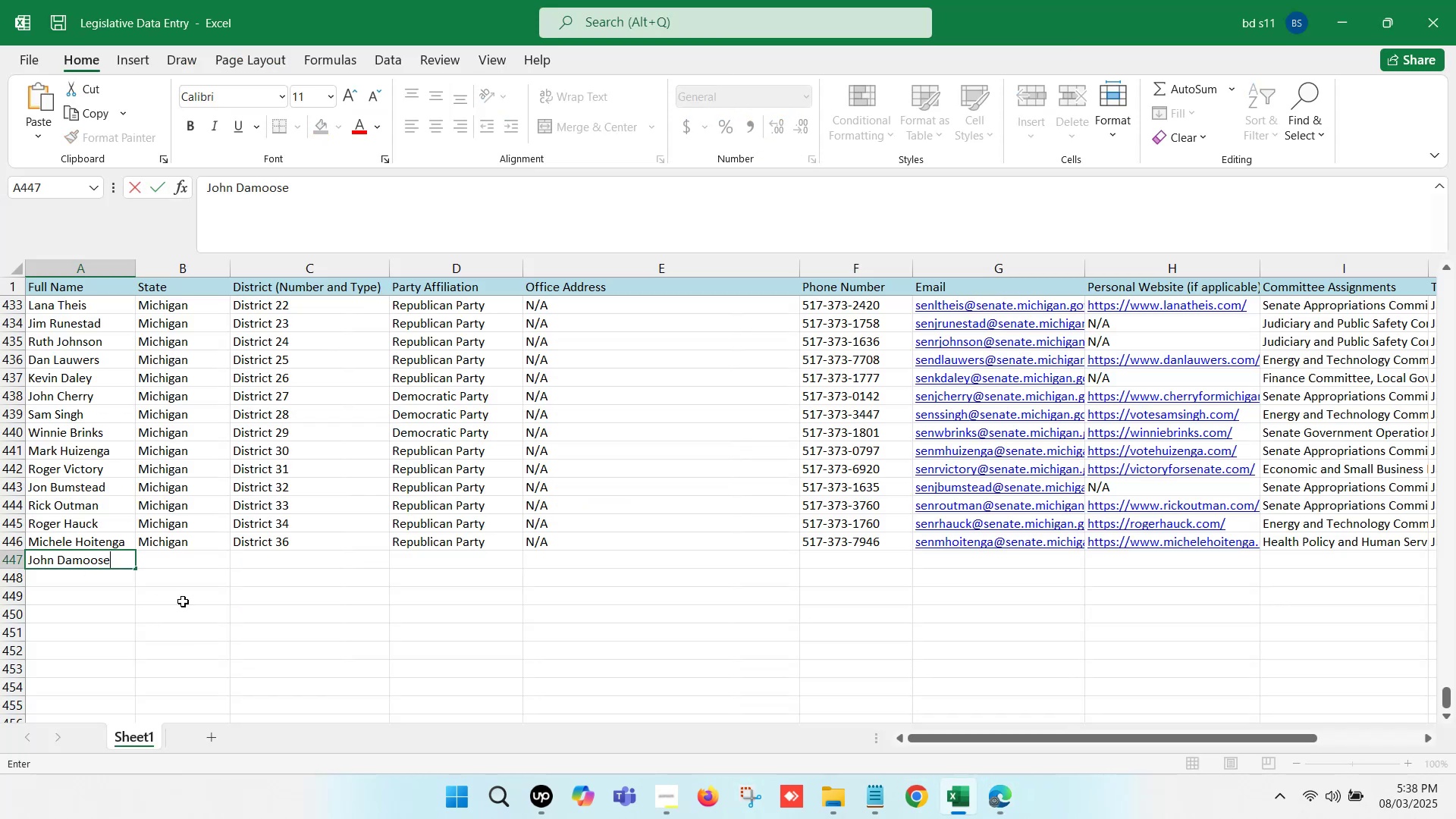 
left_click([184, 601])
 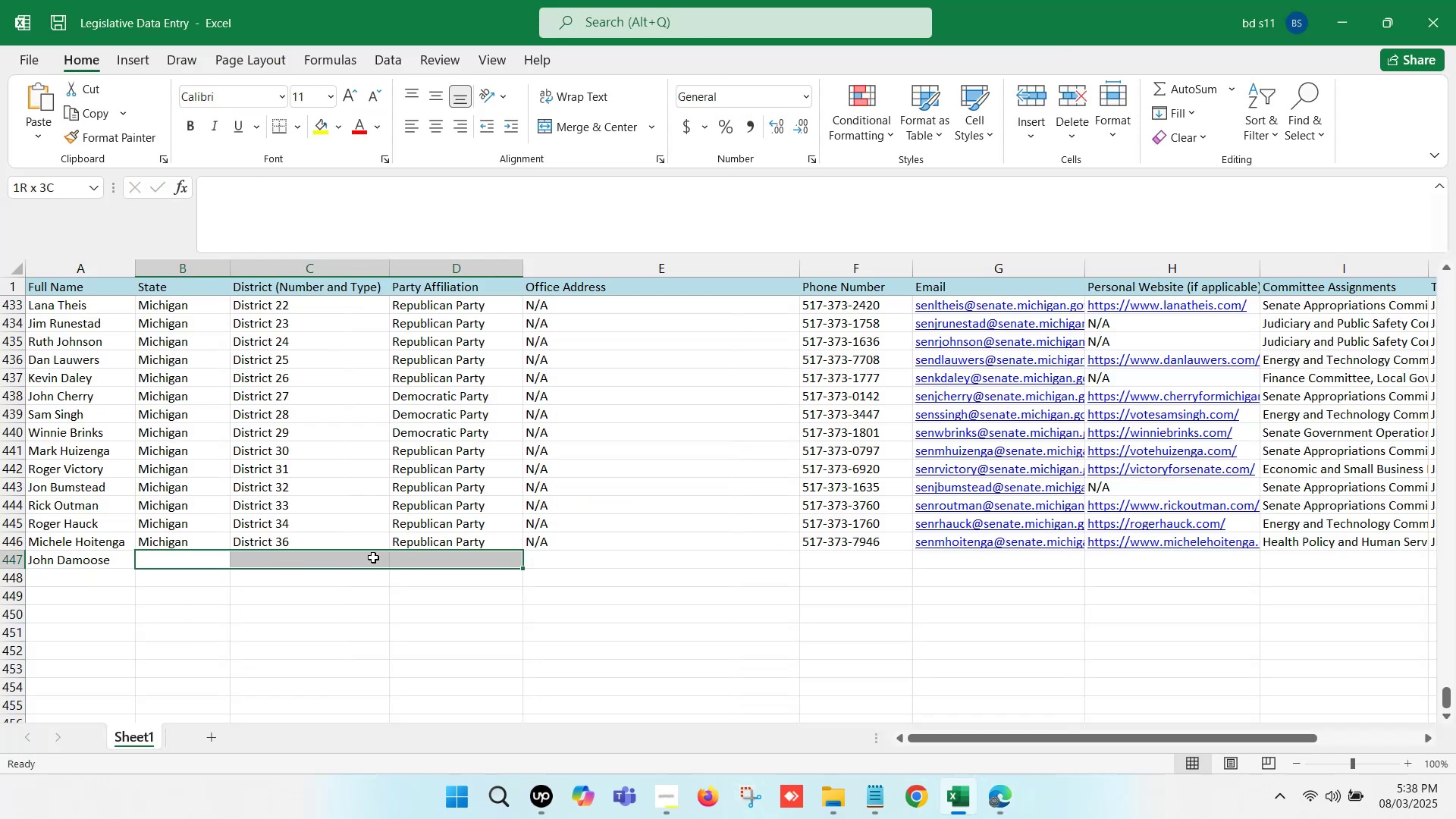 
key(Control+D)
 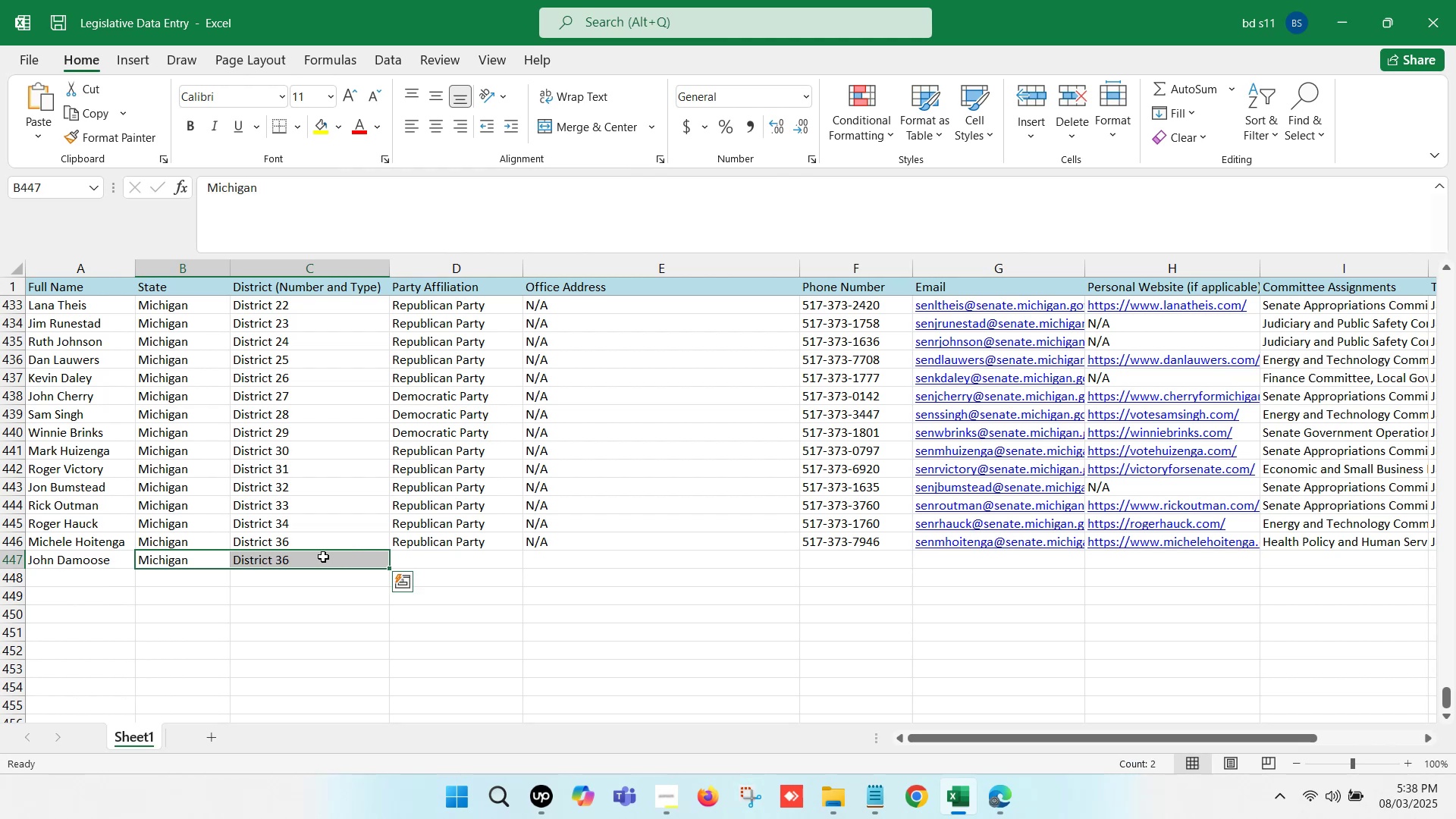 
double_click([323, 557])
 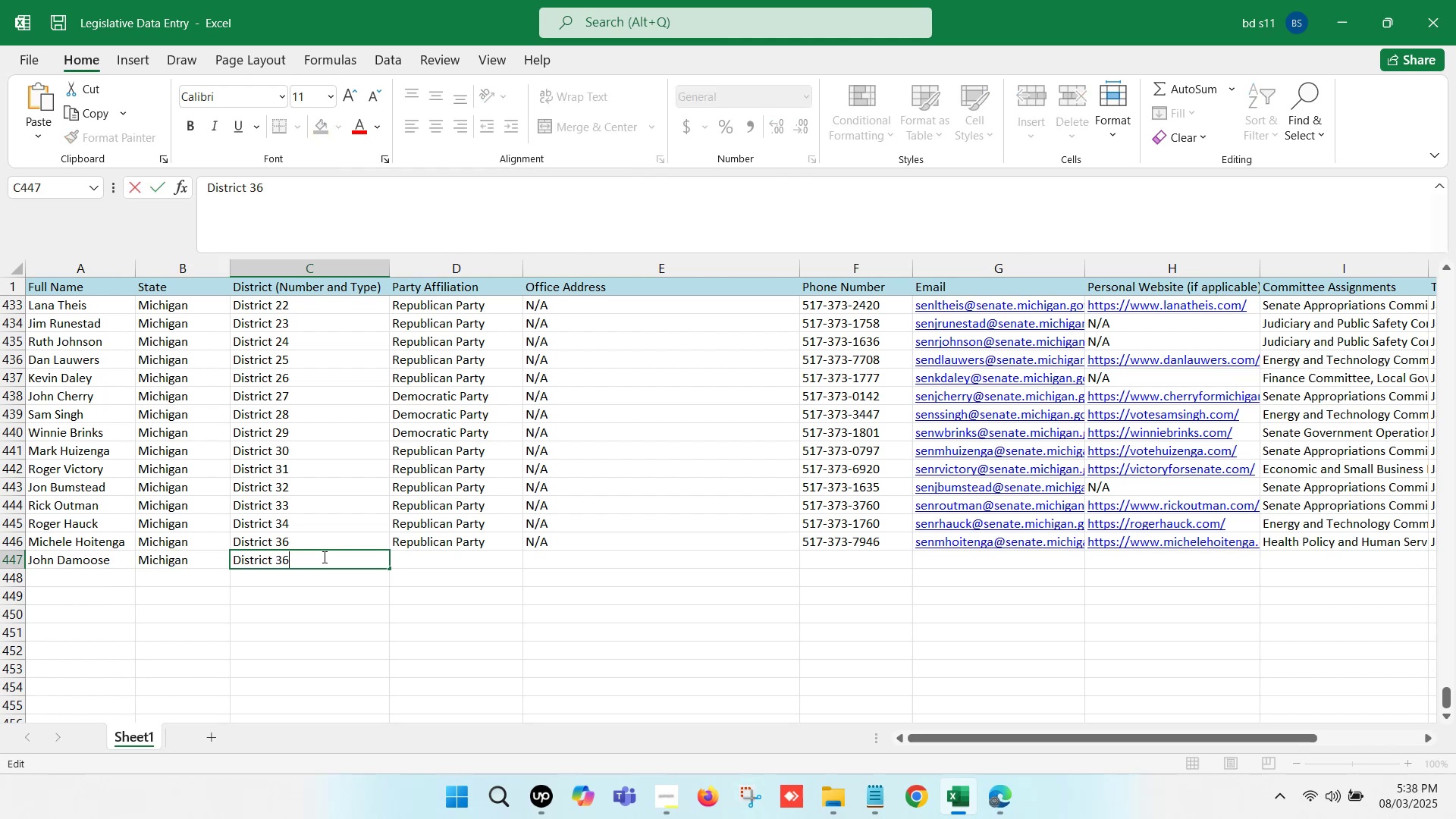 
key(Backspace)
 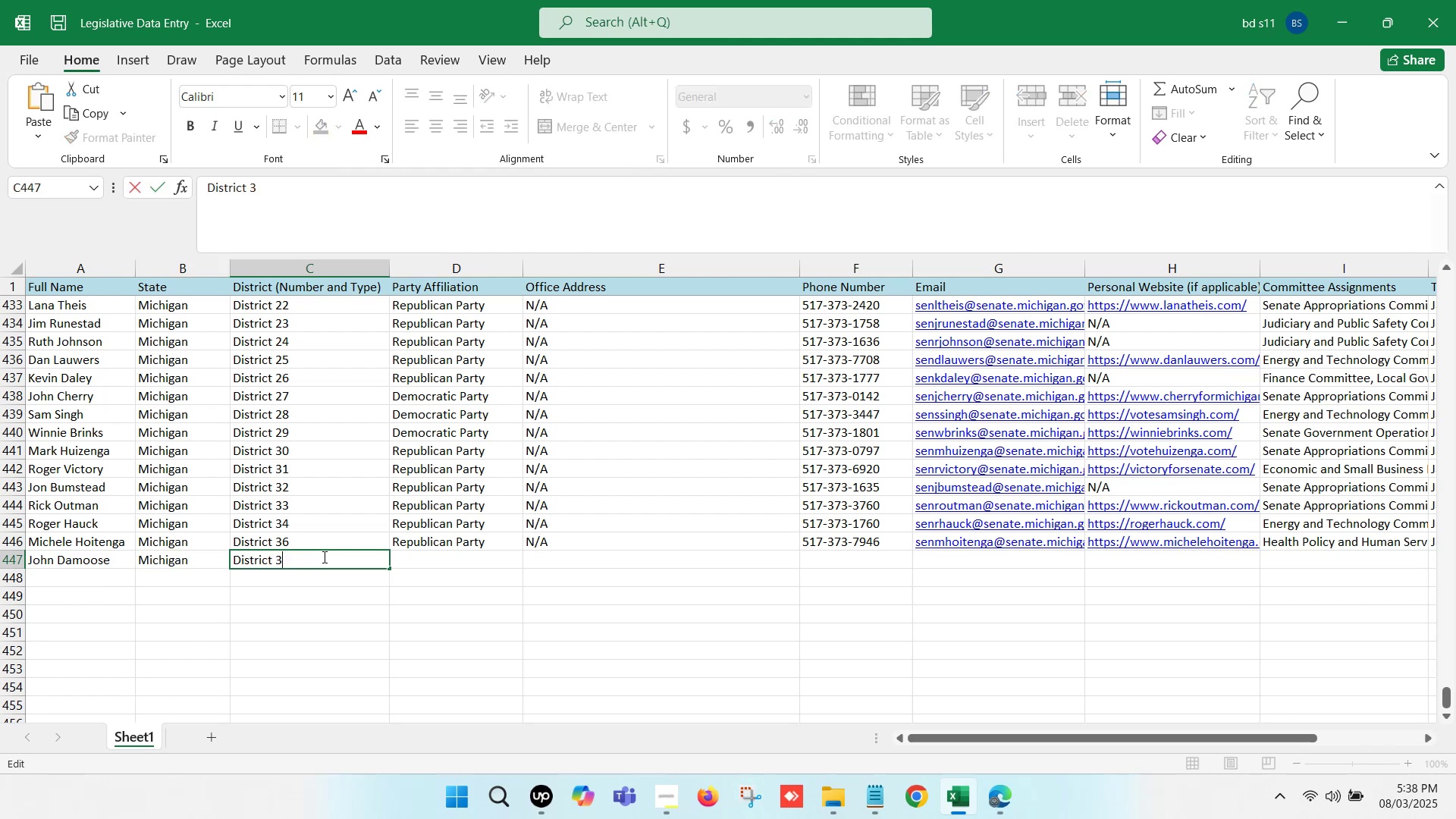 
key(7)
 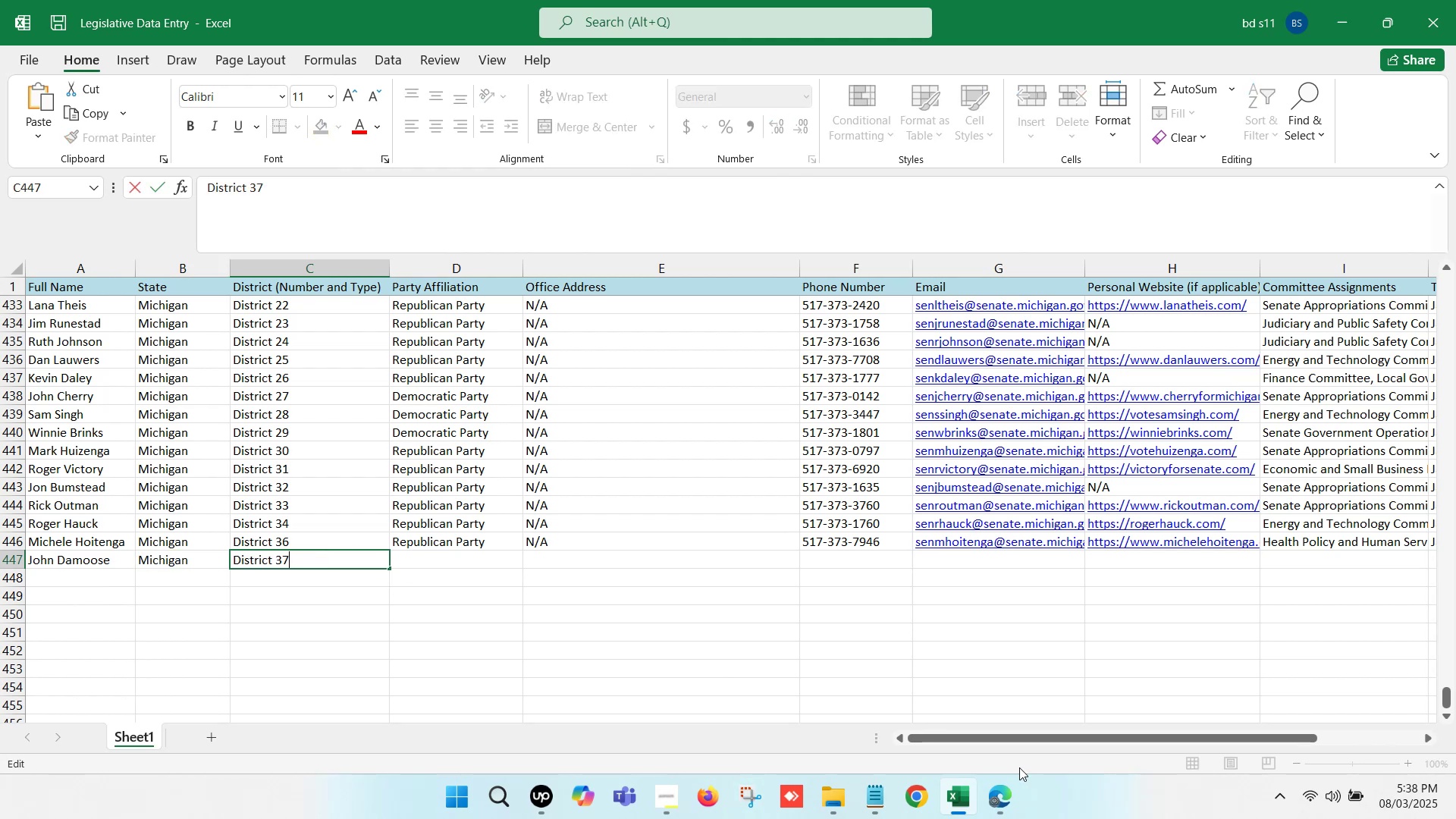 
left_click([1018, 799])
 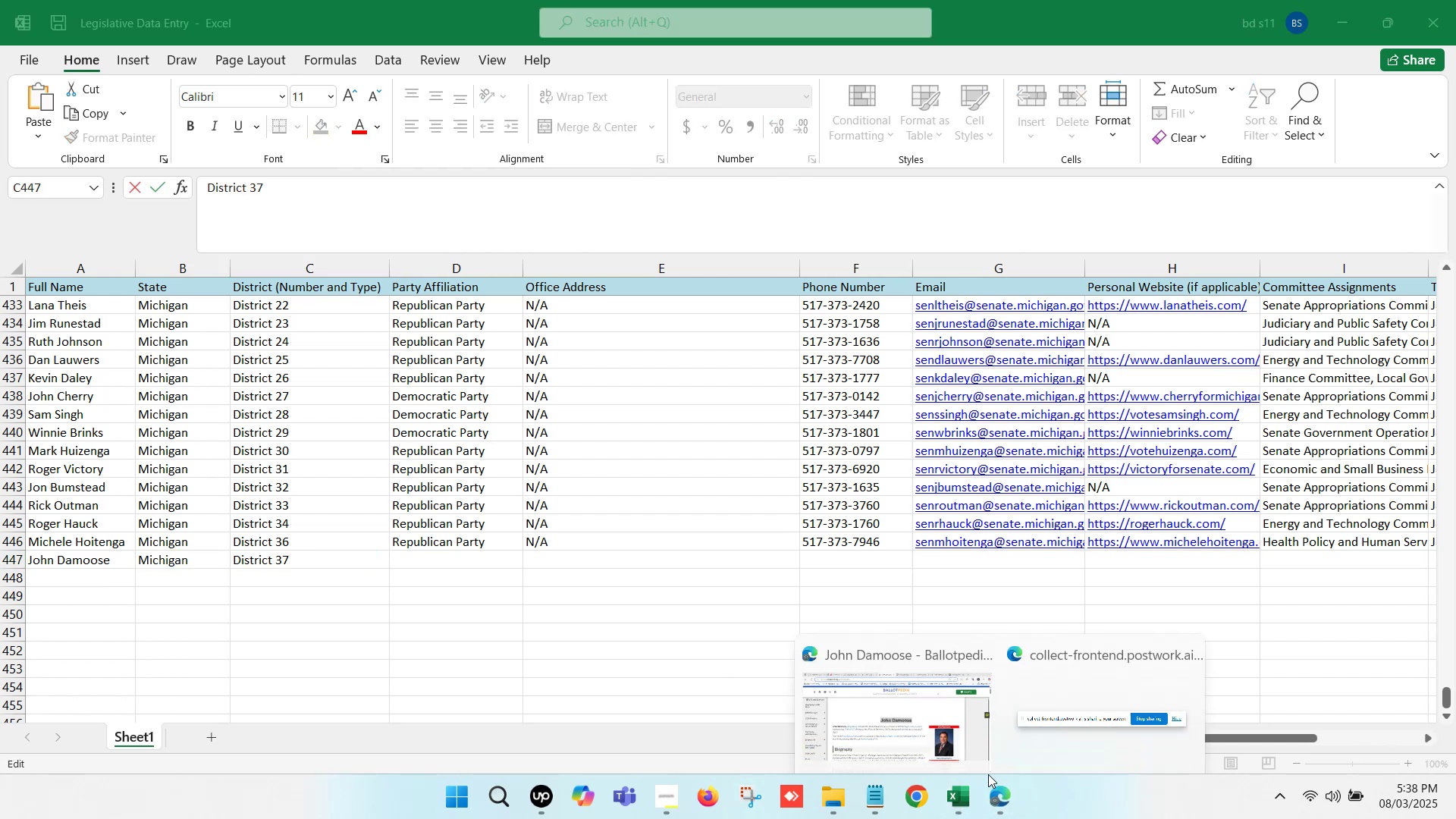 
left_click([934, 742])
 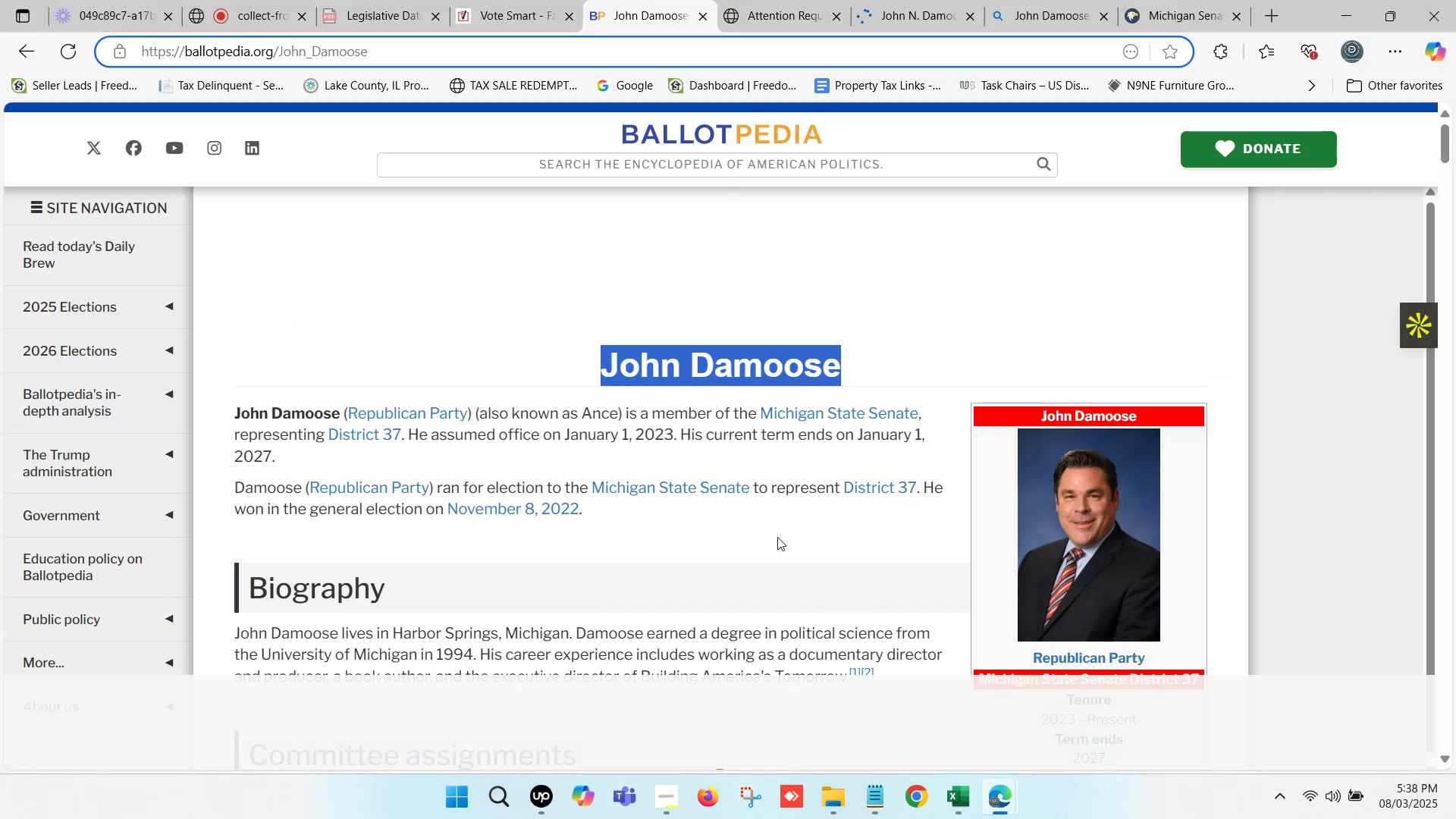 
left_click([946, 780])
 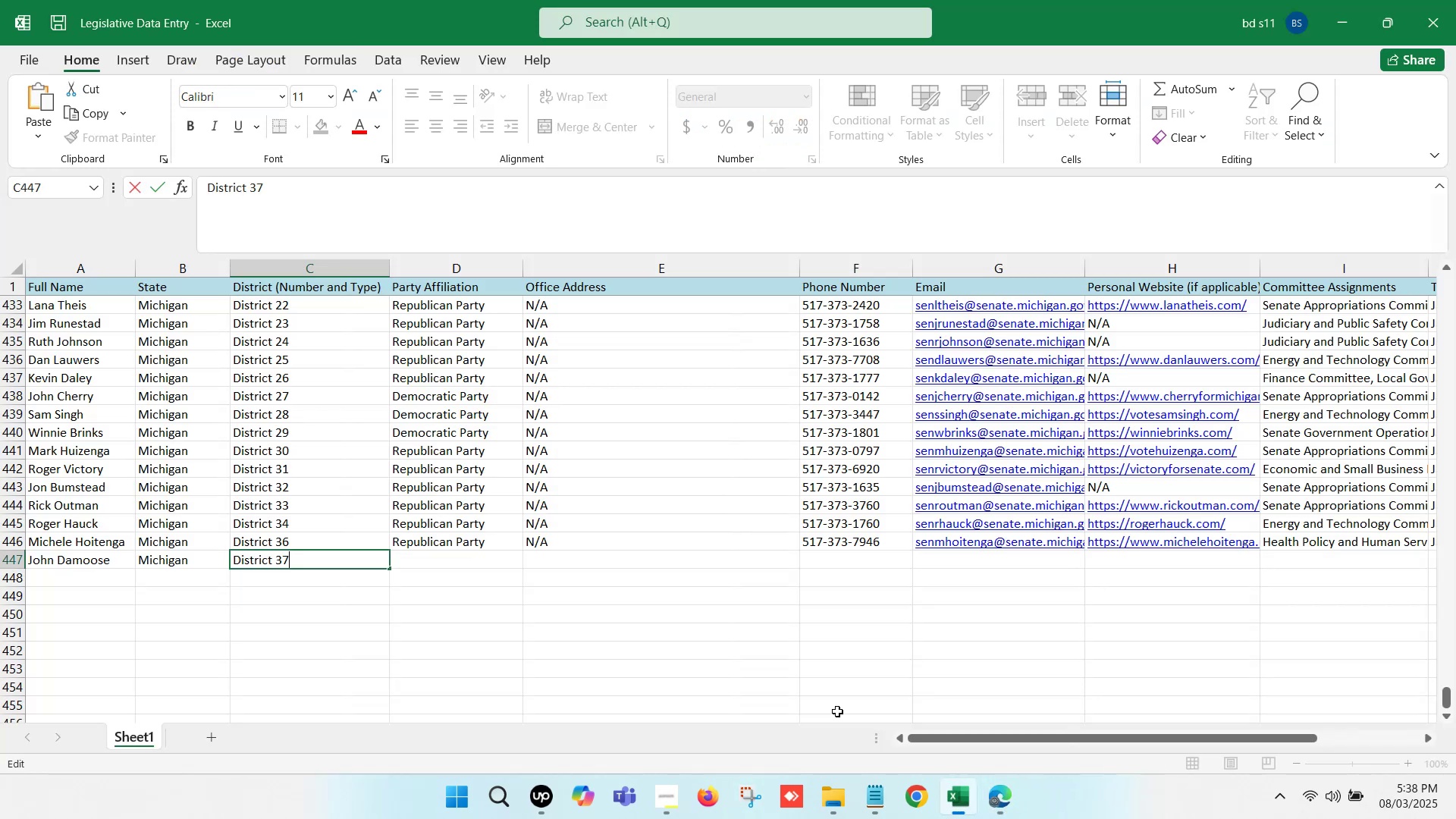 
left_click([655, 620])
 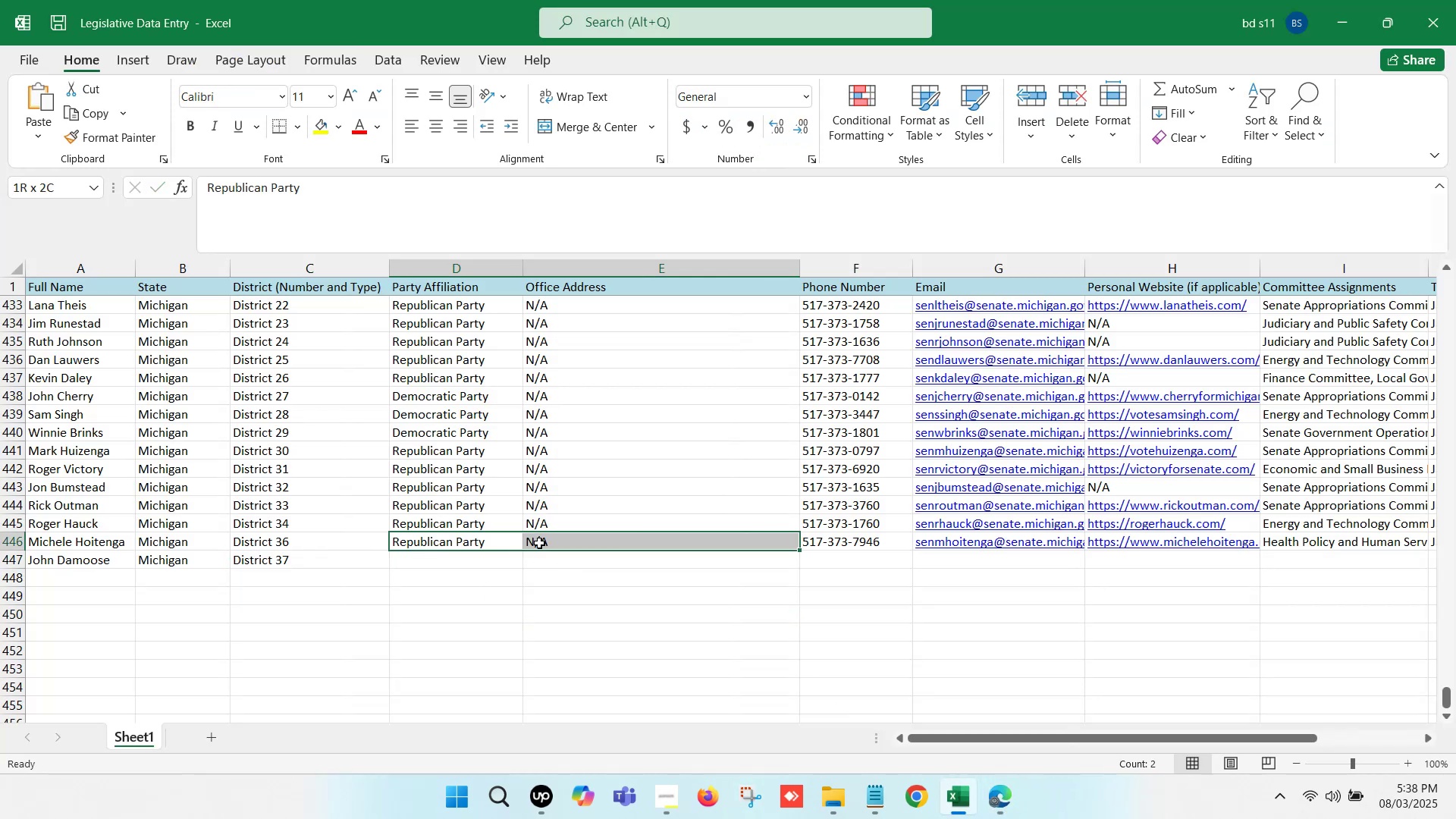 
left_click([472, 562])
 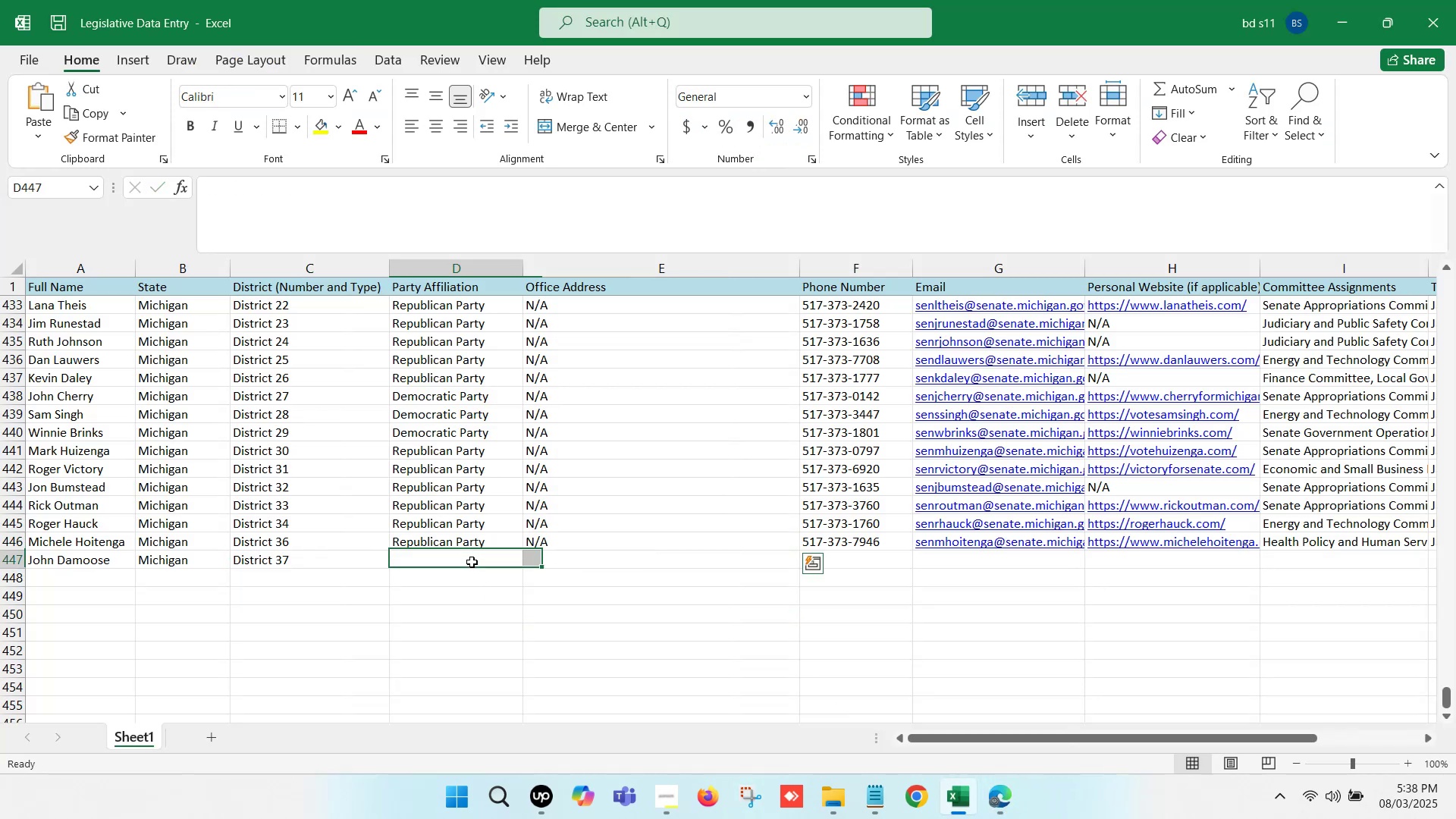 
key(Control+D)
 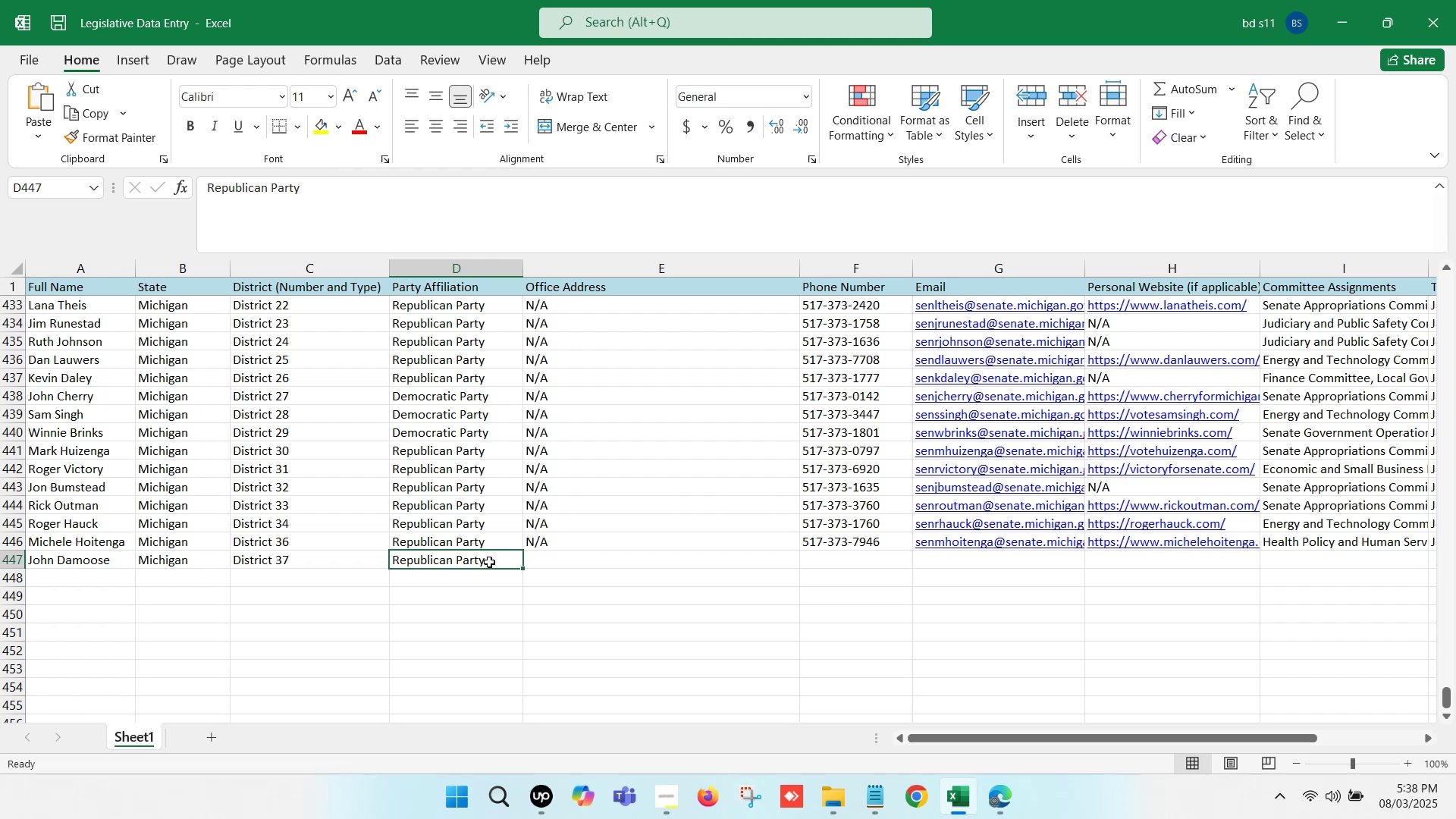 
left_click([560, 566])
 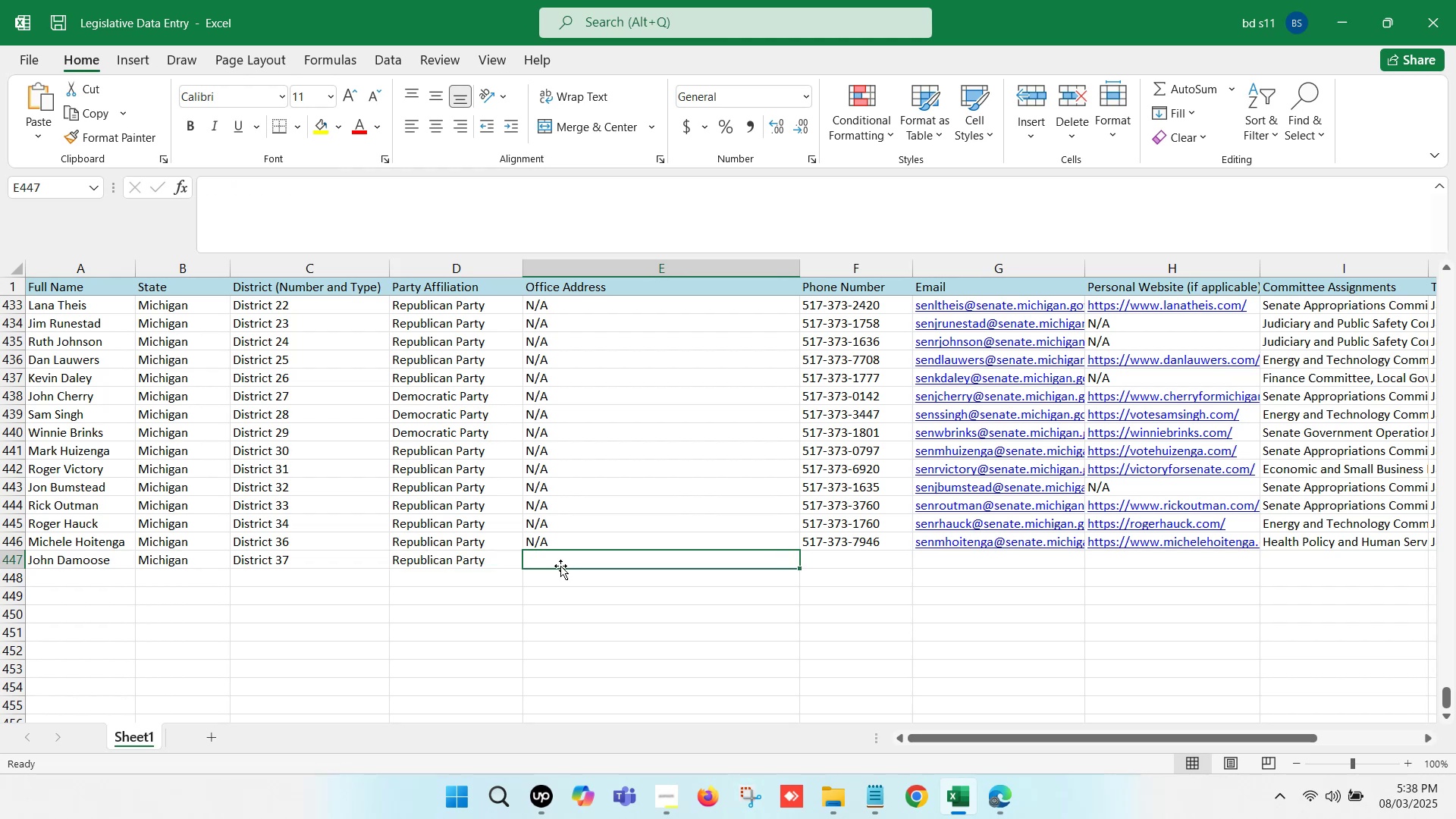 
key(Control+D)
 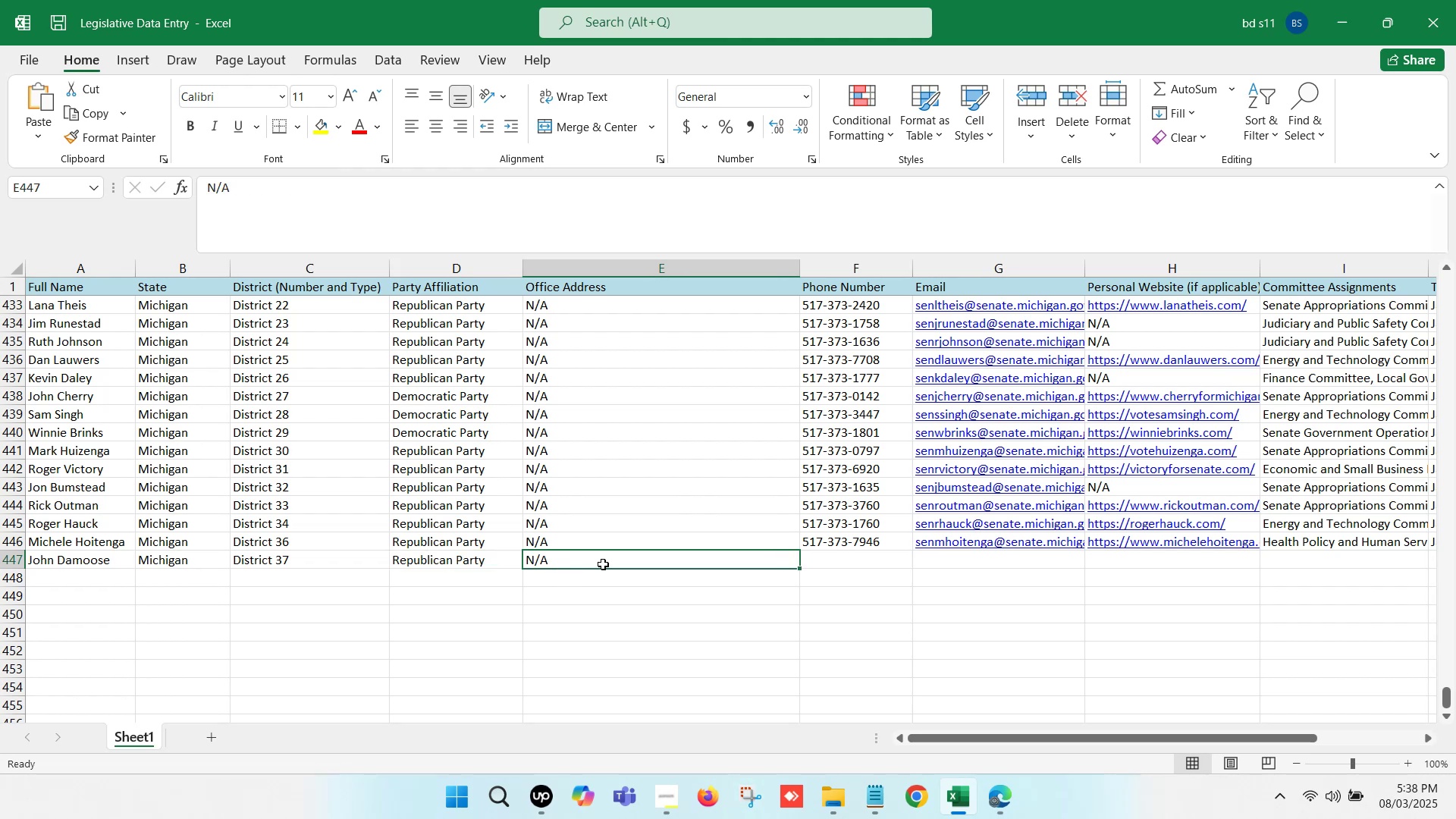 
left_click([830, 557])
 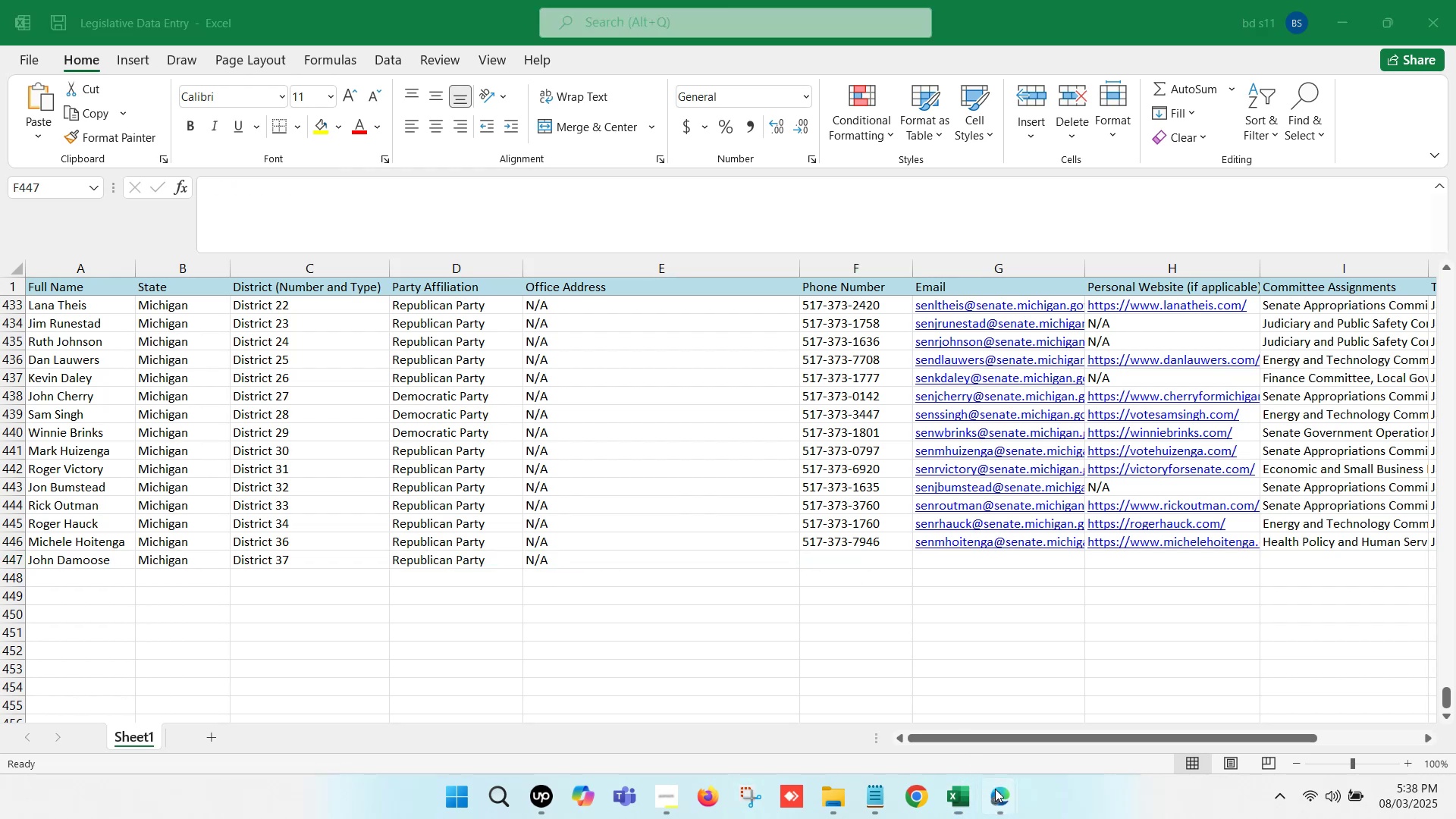 
left_click([886, 706])
 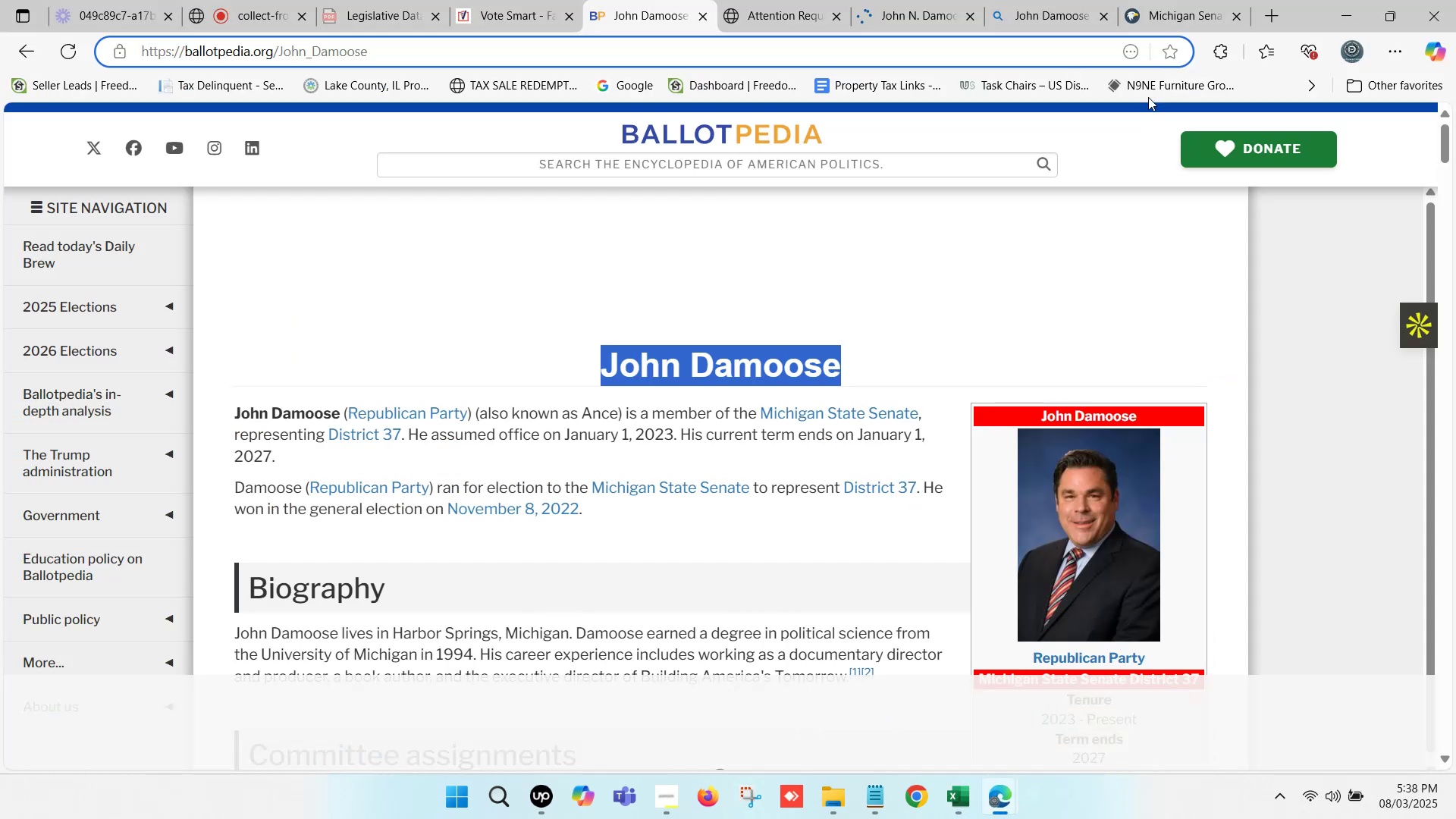 
left_click([1190, 0])
 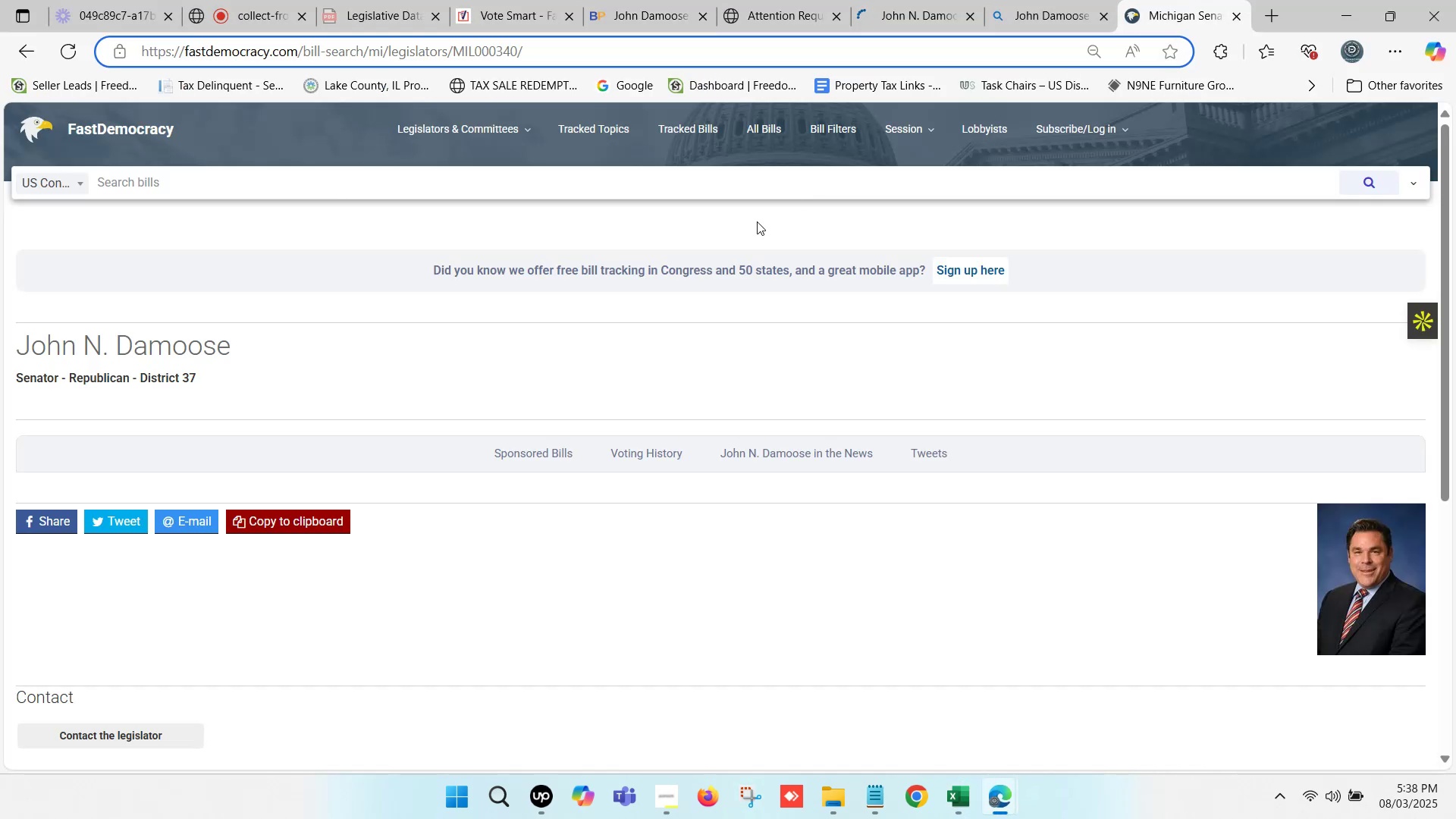 
scroll: coordinate [452, 340], scroll_direction: down, amount: 4.0
 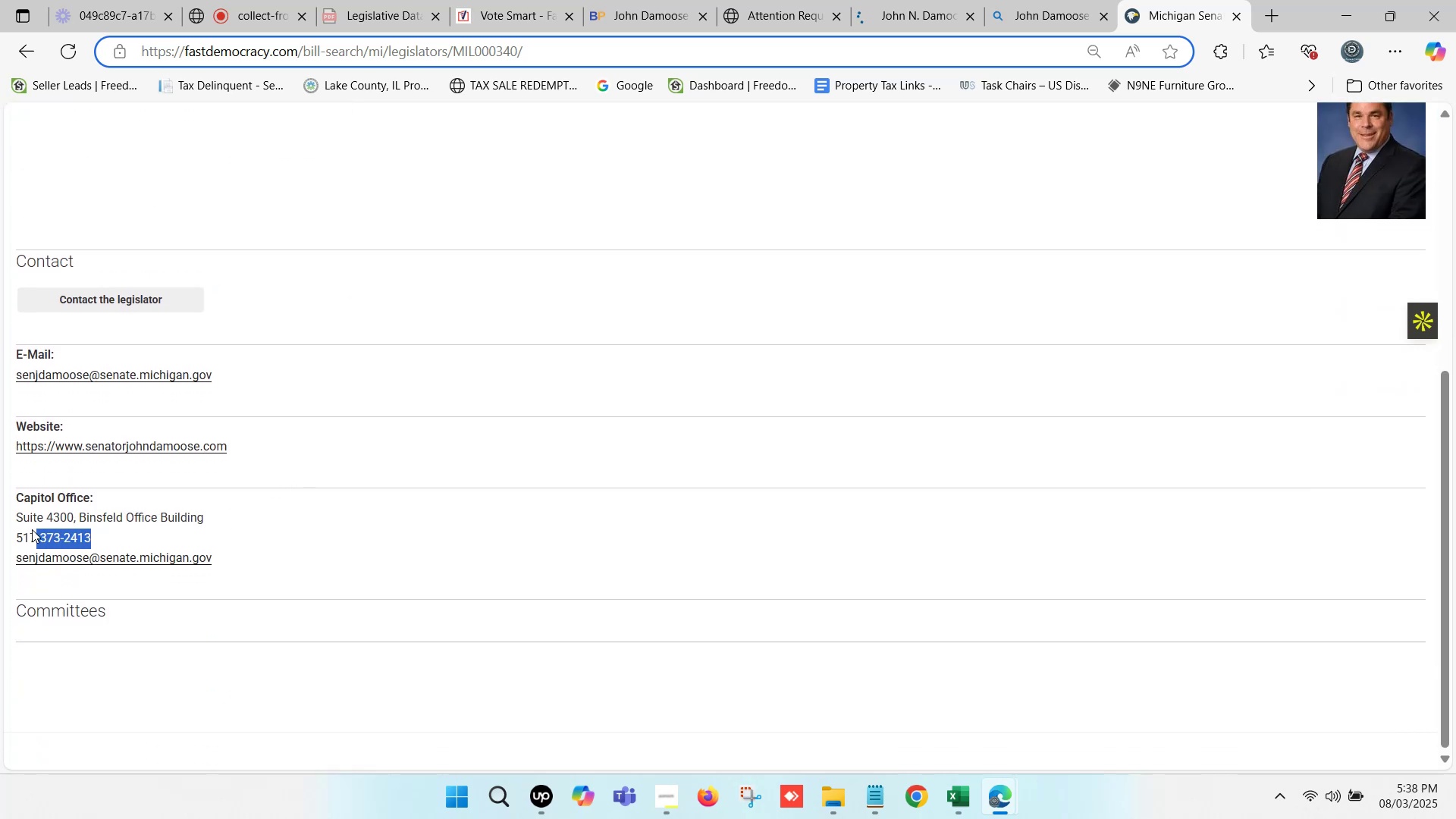 
key(Control+C)
 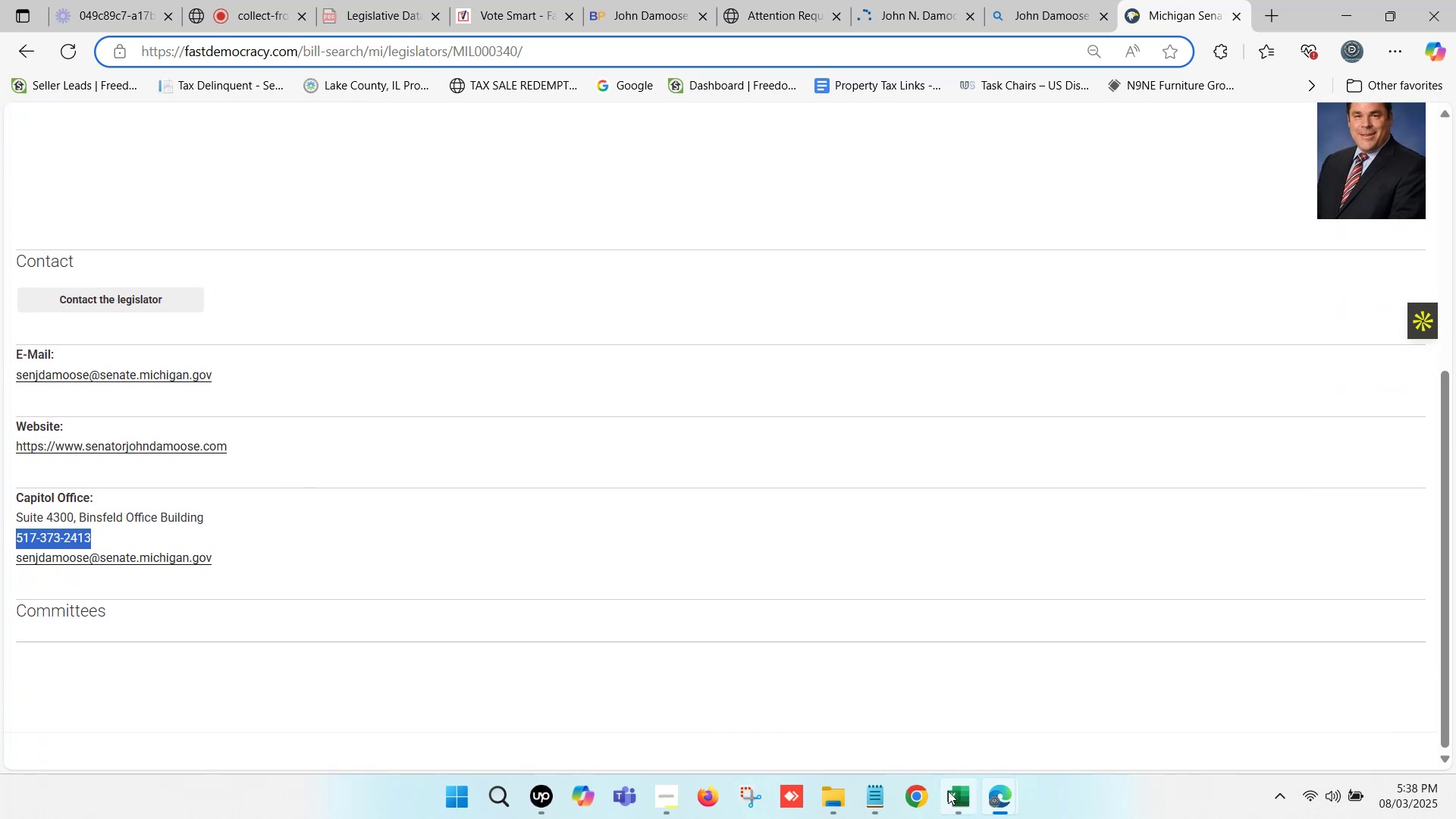 
left_click([952, 791])
 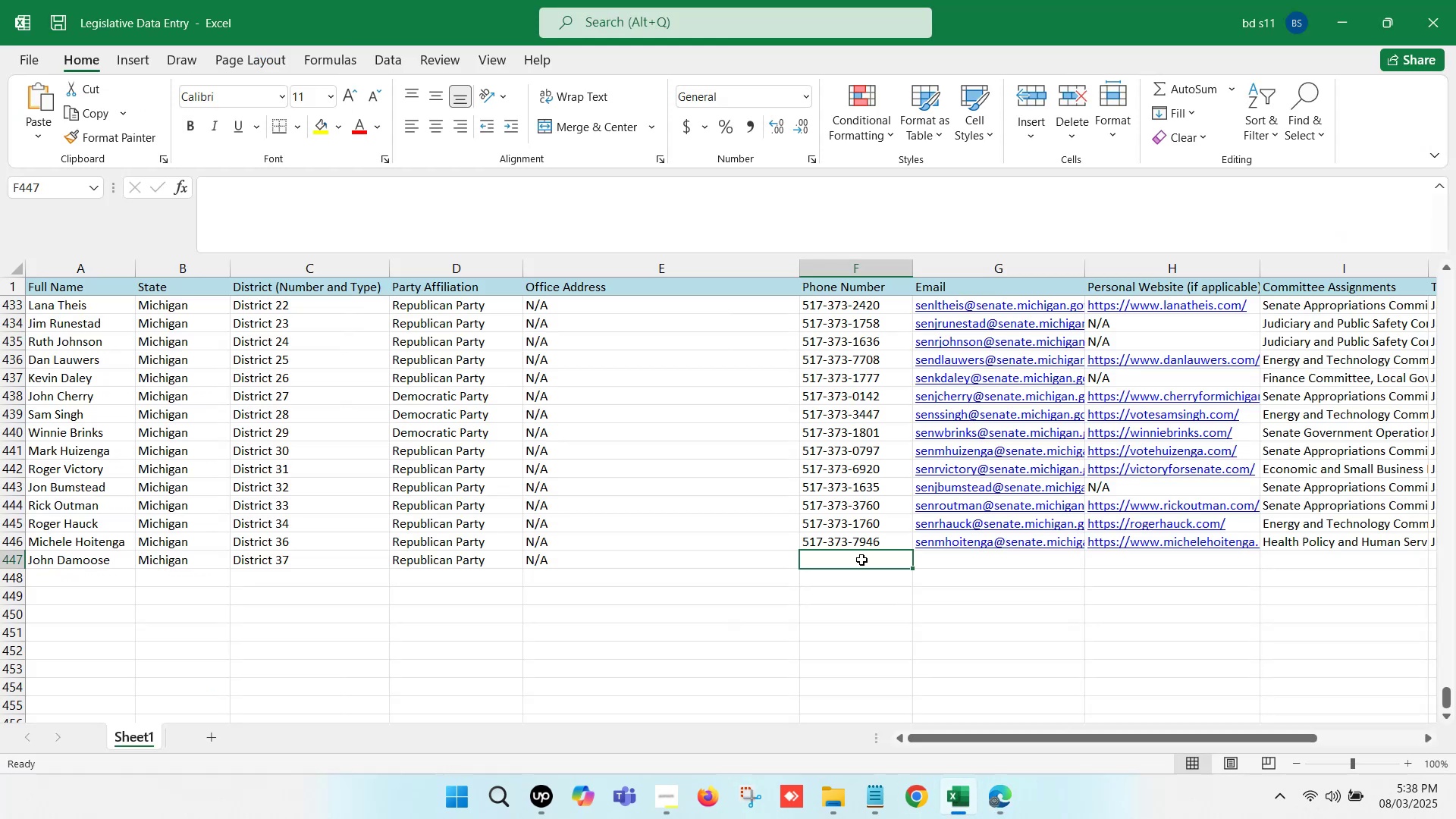 
double_click([861, 560])
 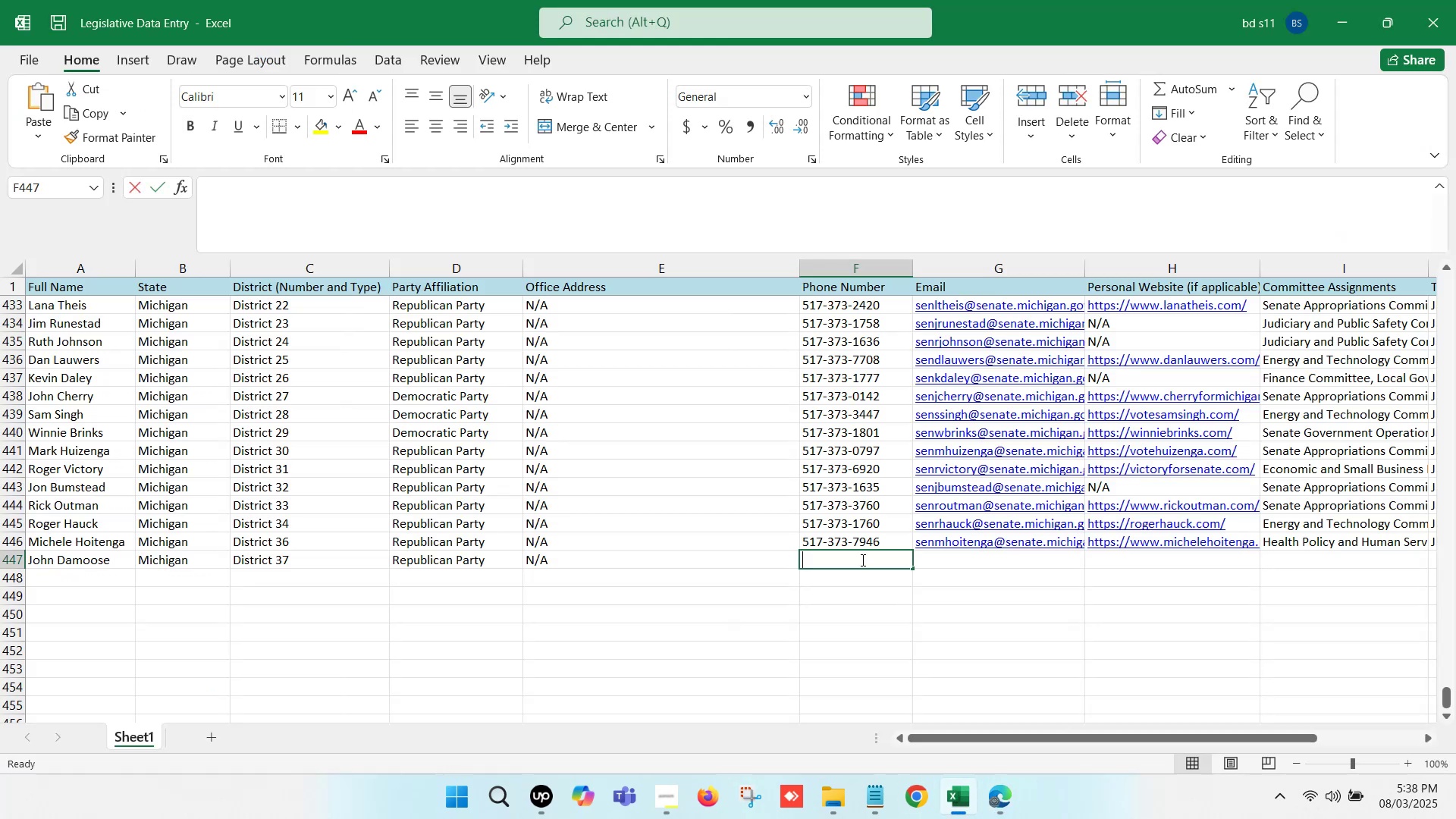 
key(Control+ControlLeft)
 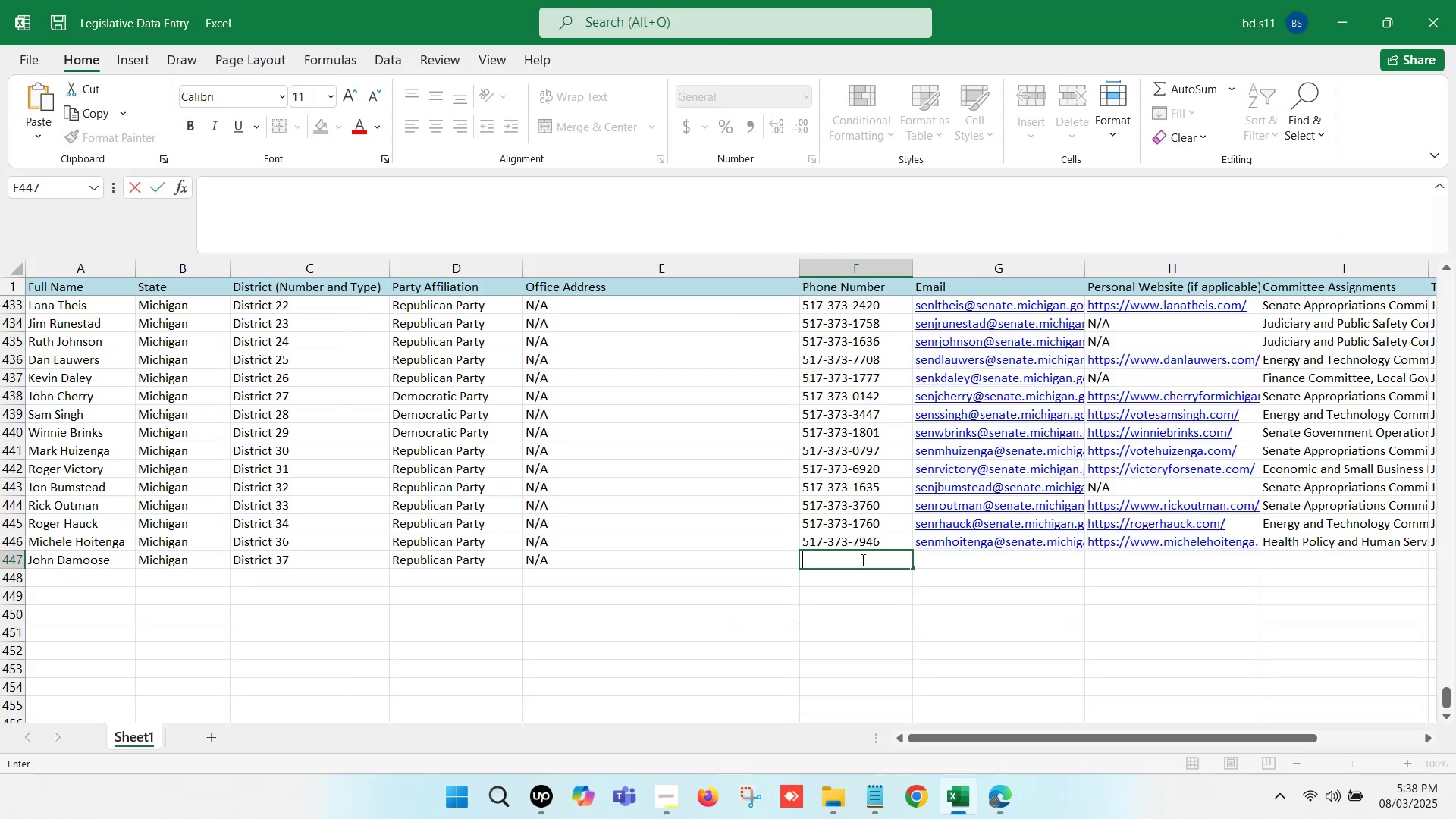 
key(Control+V)
 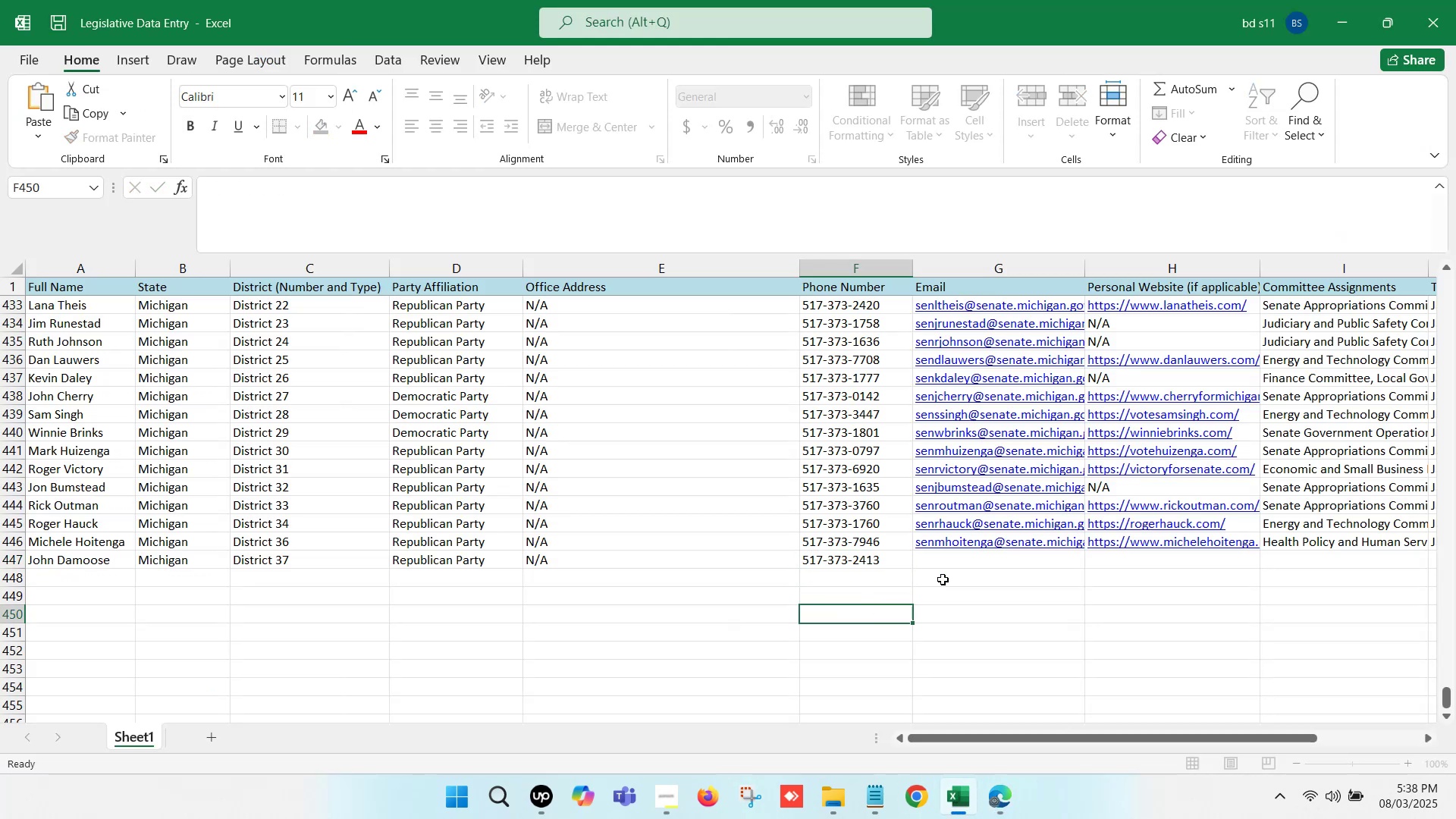 
left_click([954, 563])
 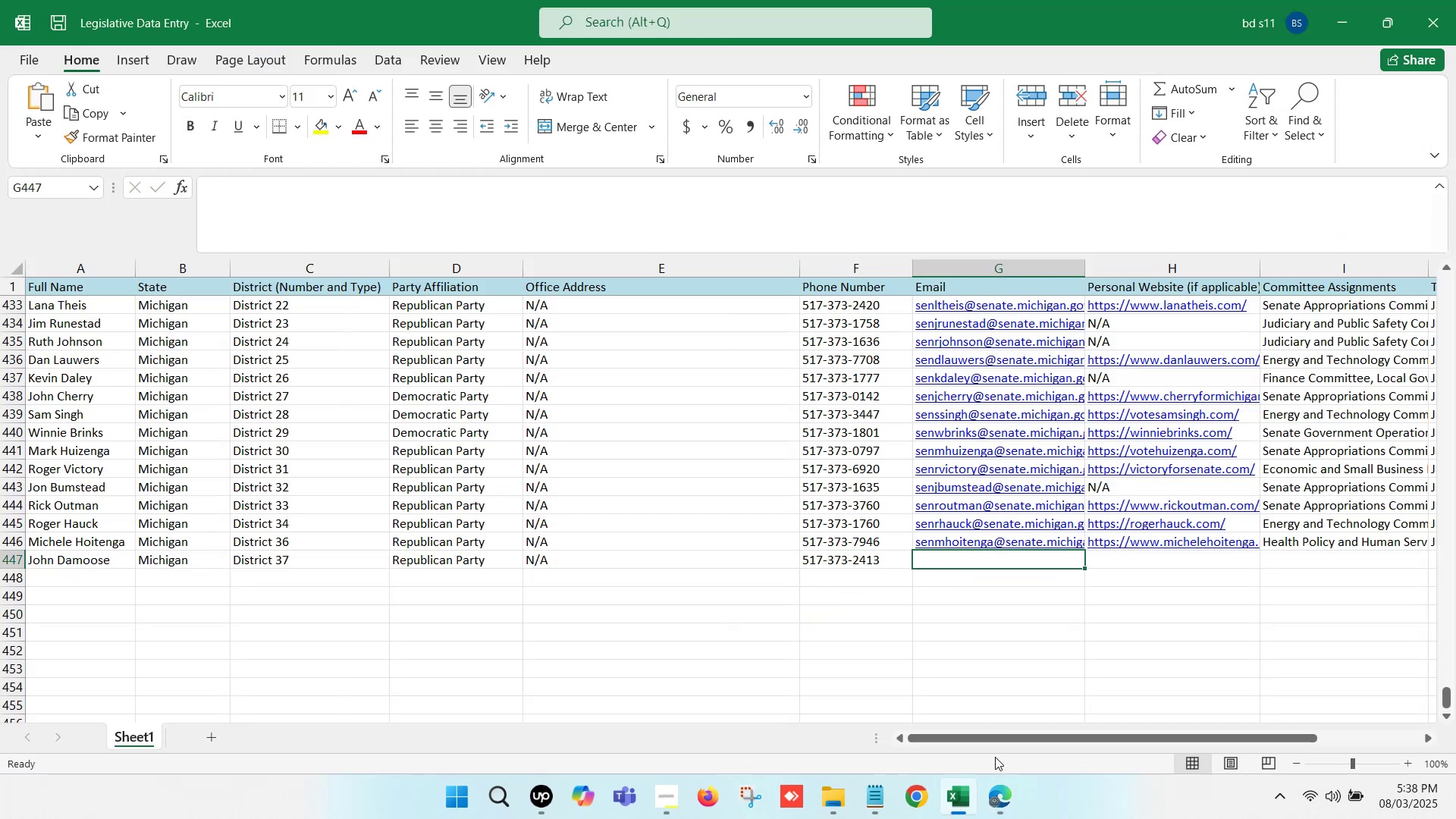 
left_click([995, 786])
 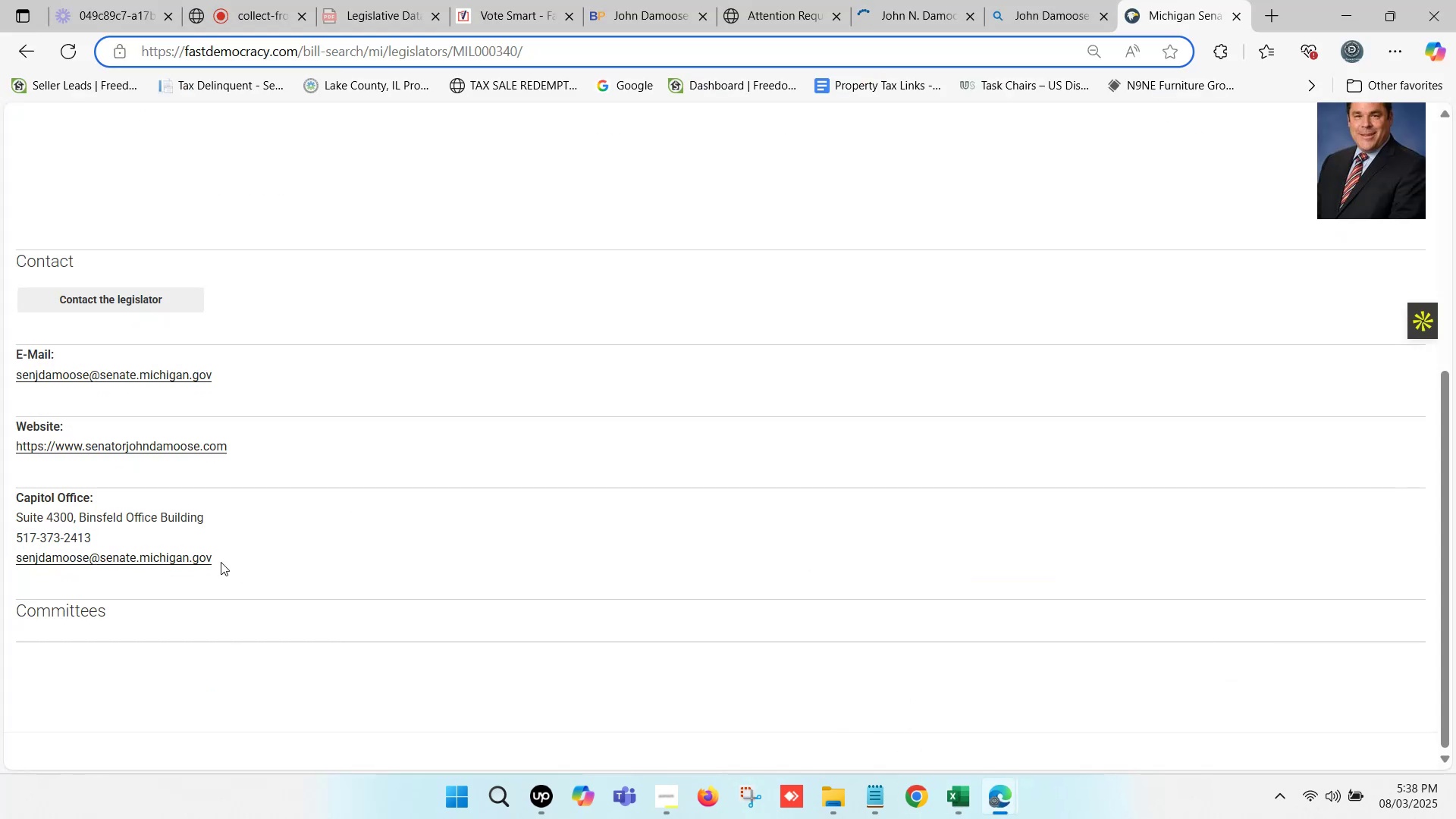 
key(Control+ControlLeft)
 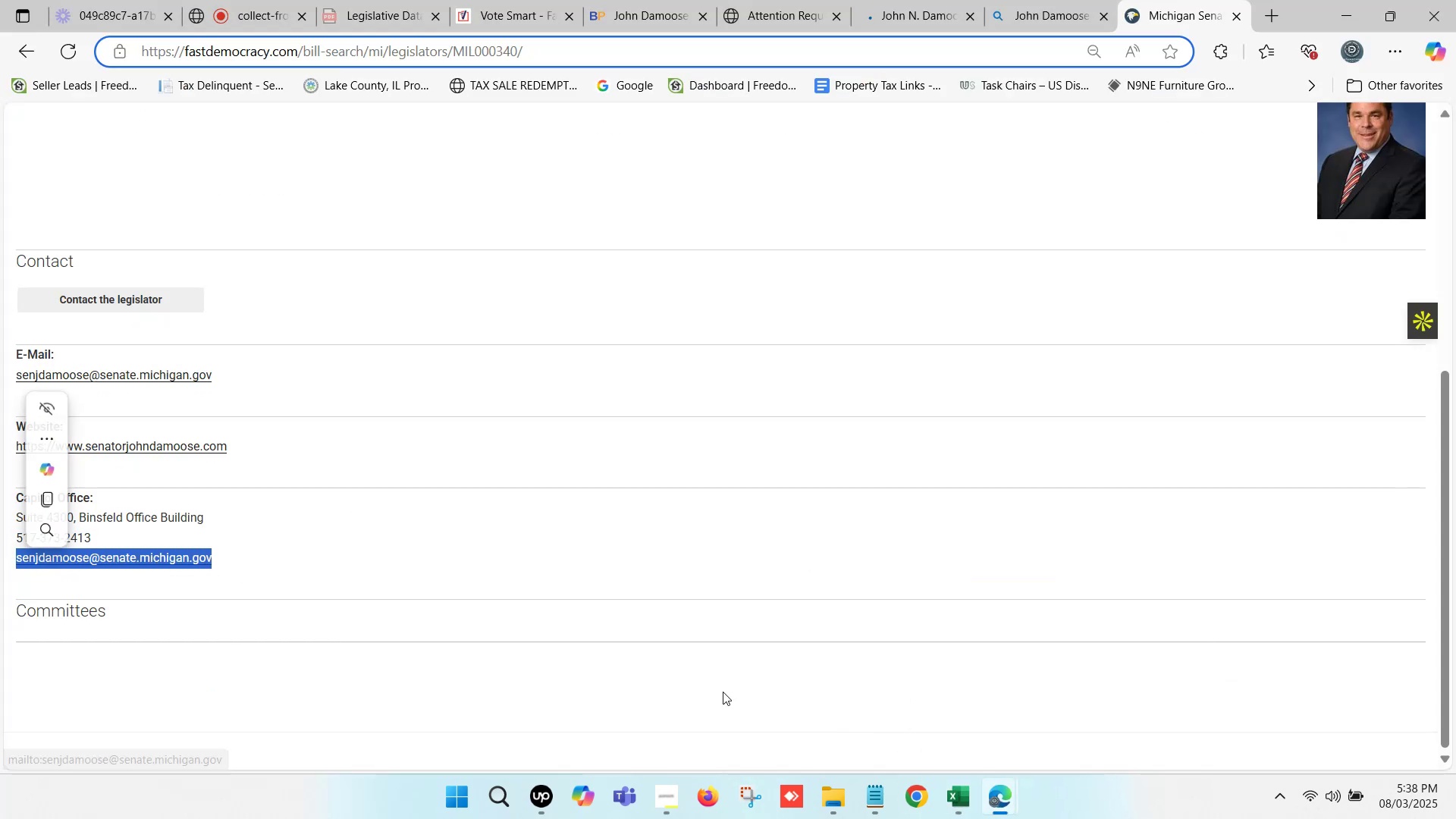 
key(Control+C)
 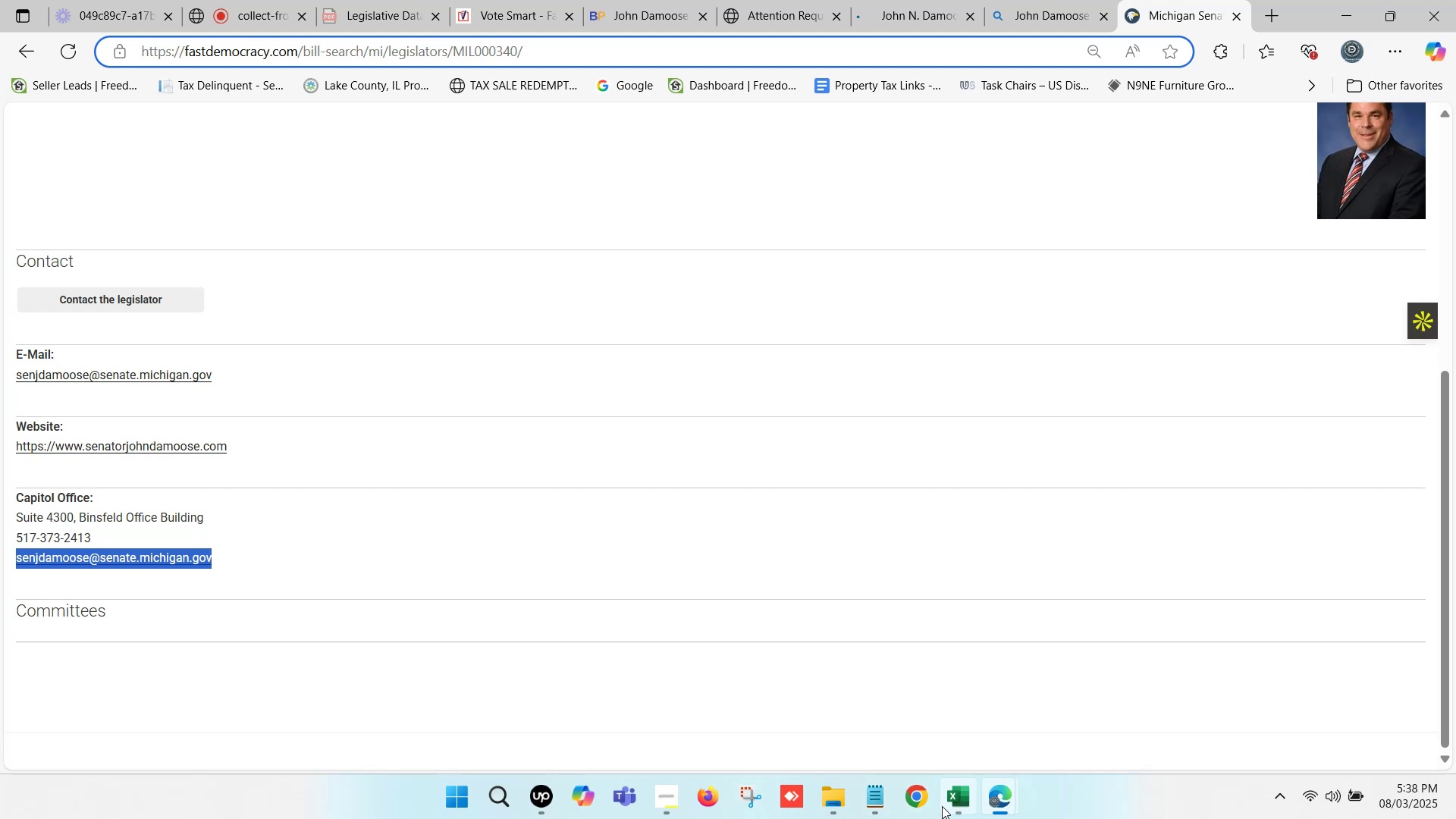 
left_click([950, 802])
 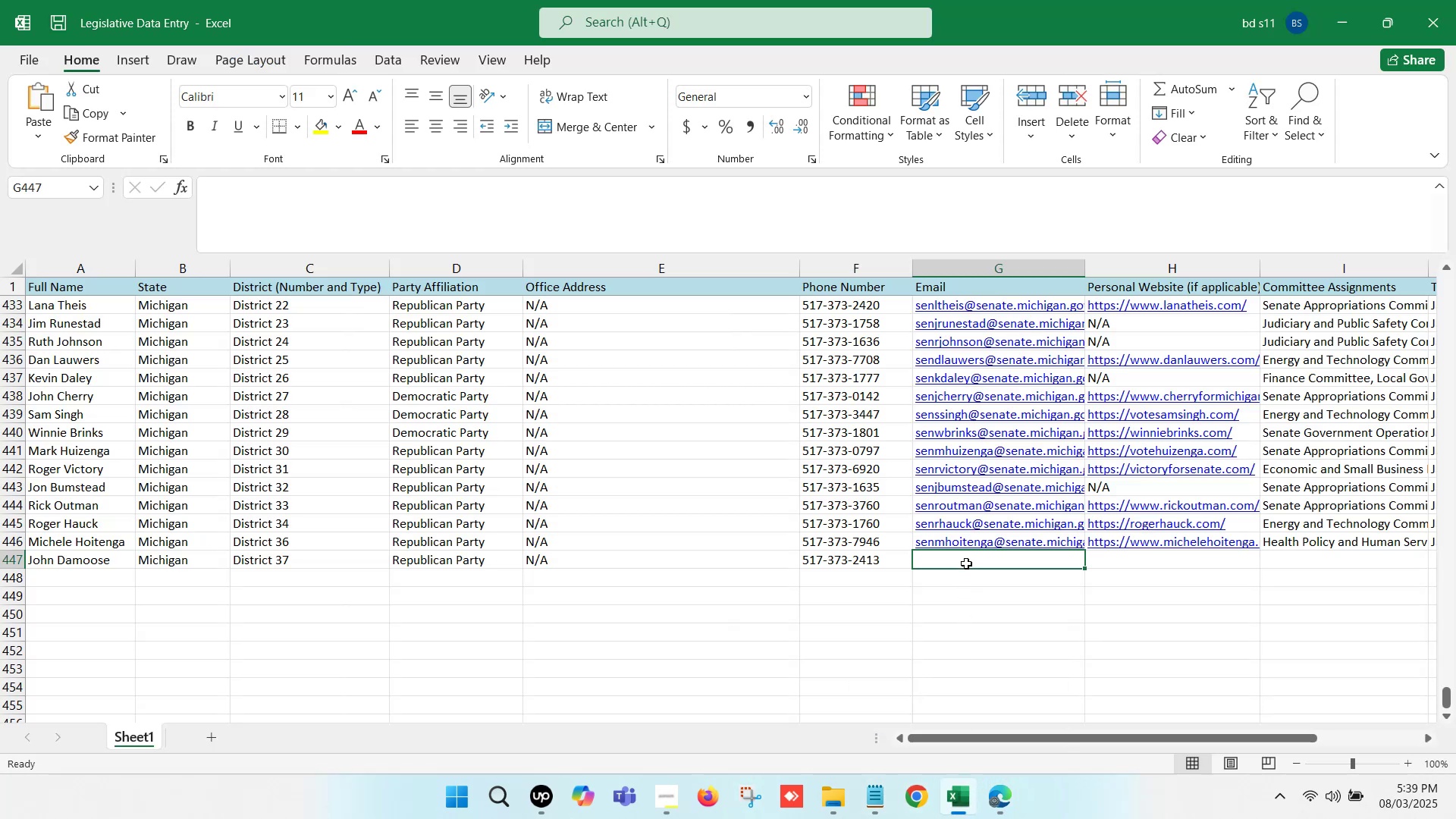 
double_click([966, 560])
 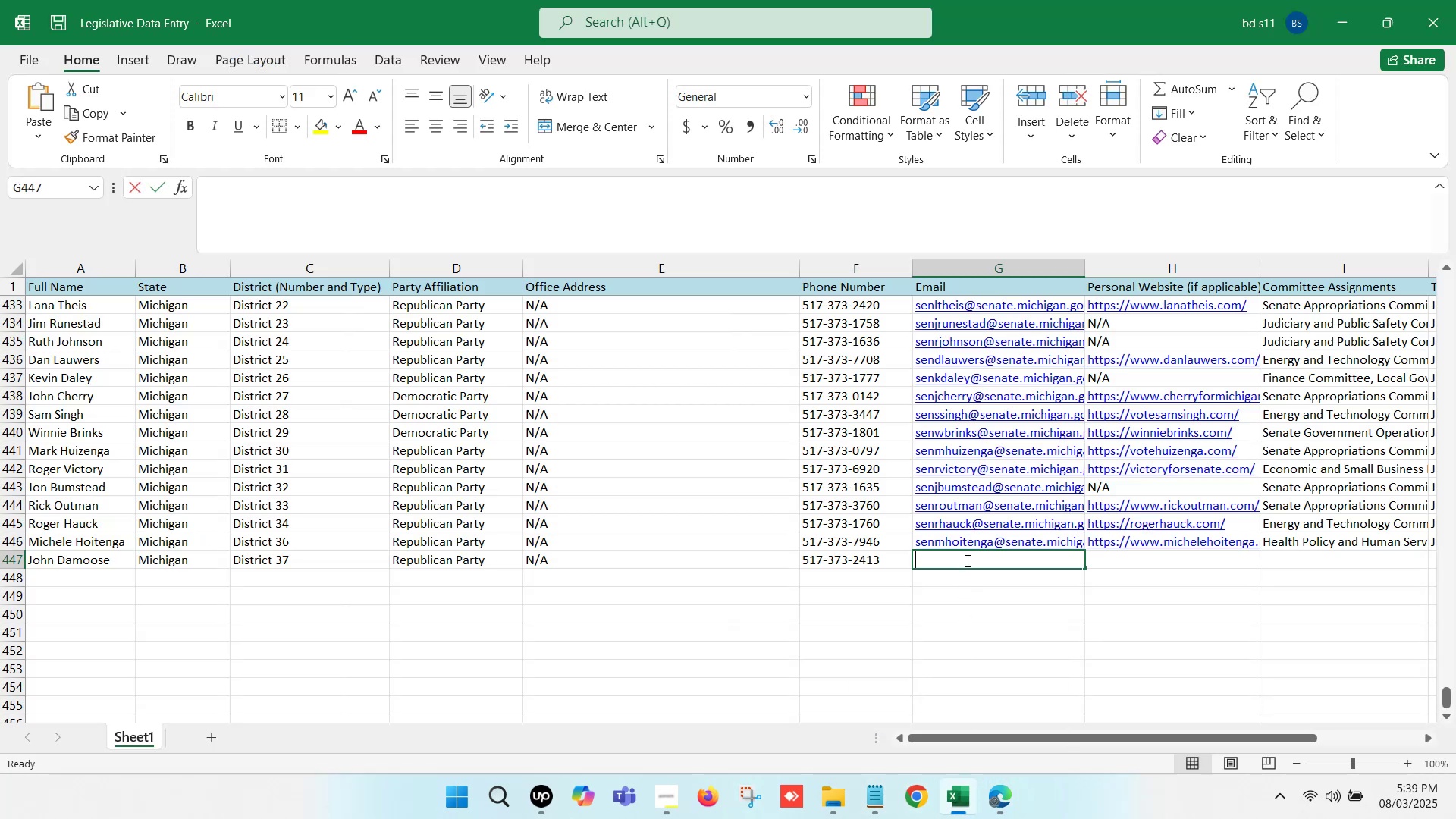 
key(Control+ControlLeft)
 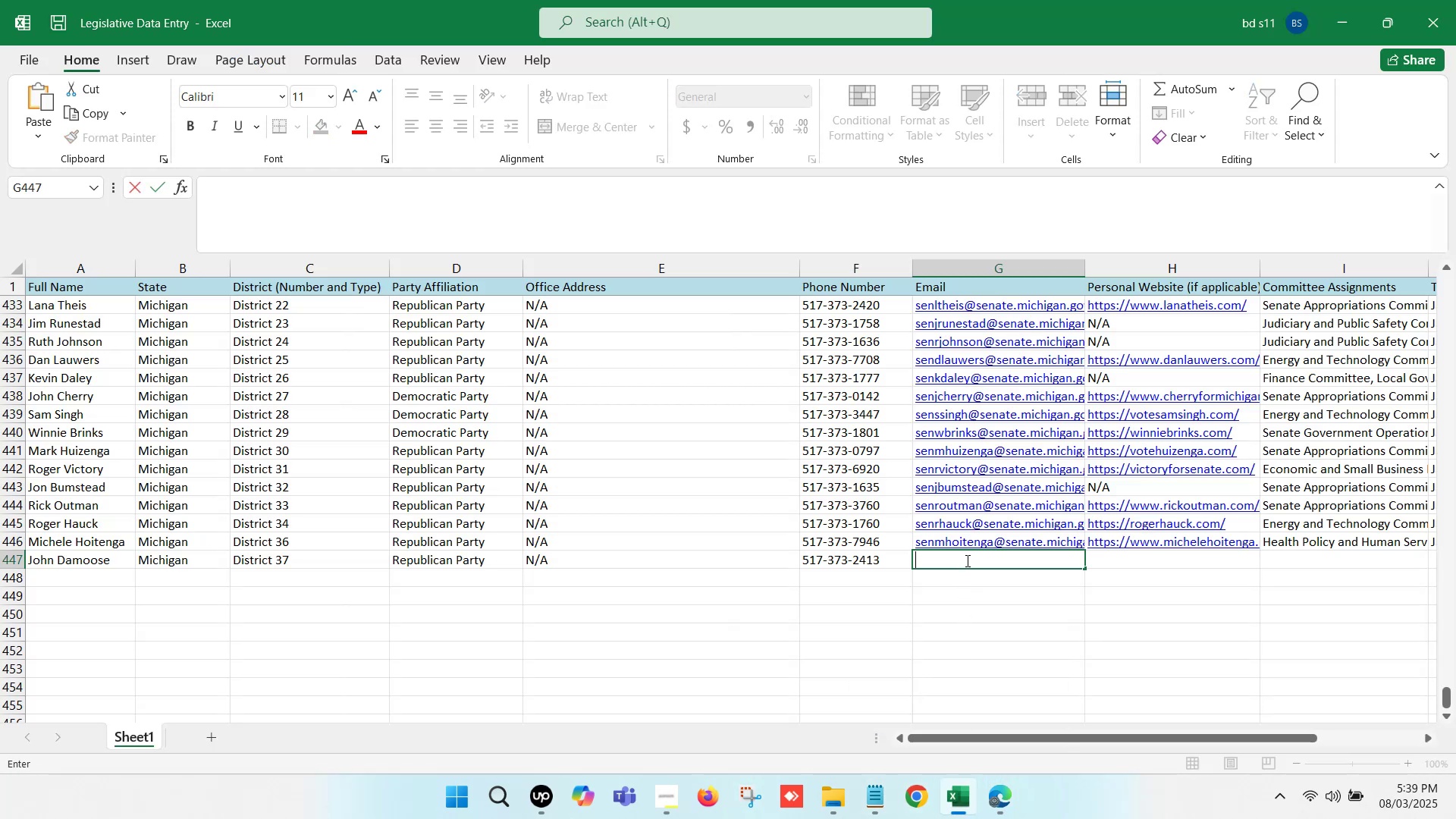 
key(Control+V)
 